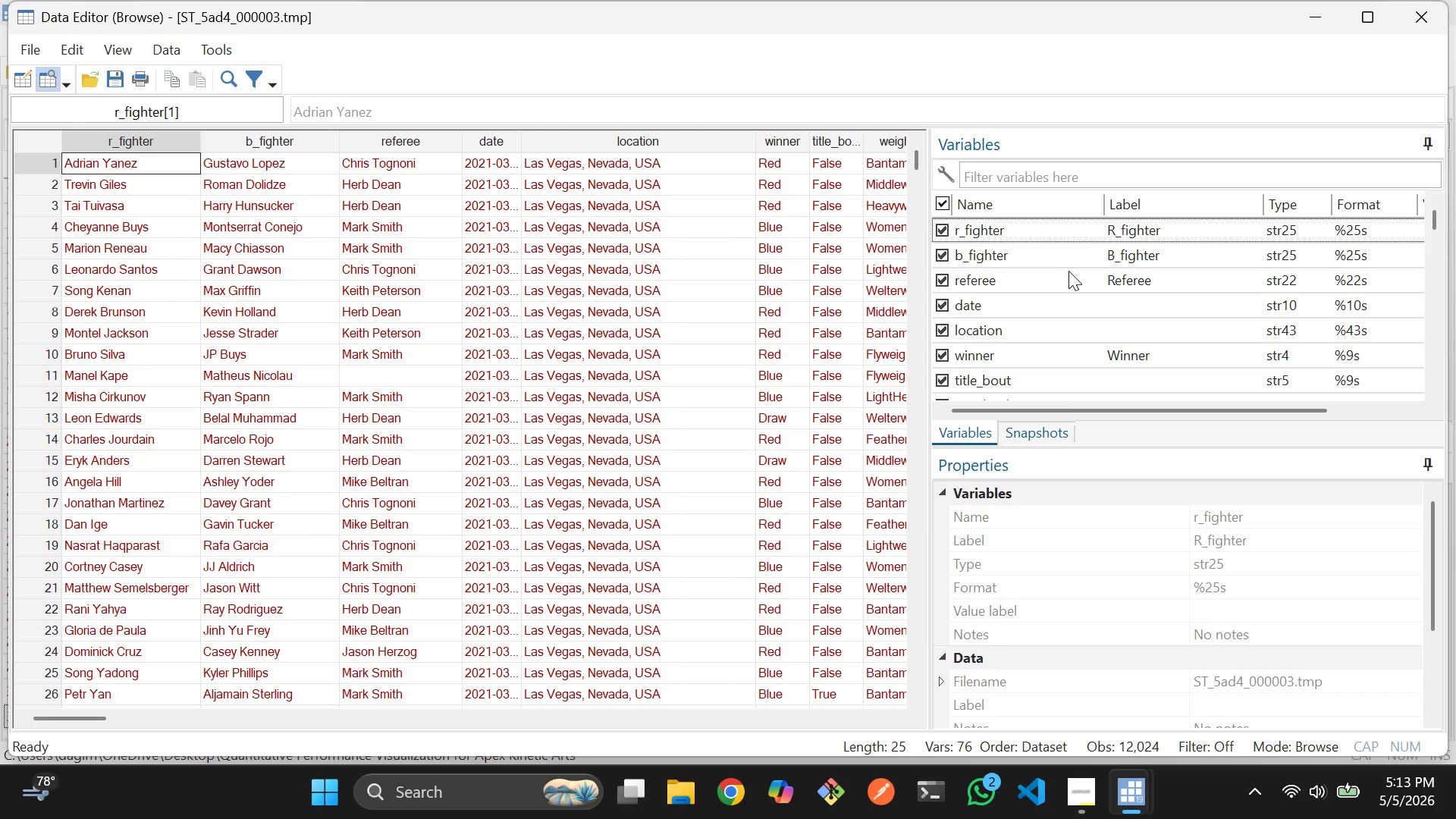 
scroll: coordinate [1031, 327], scroll_direction: up, amount: 7.0
 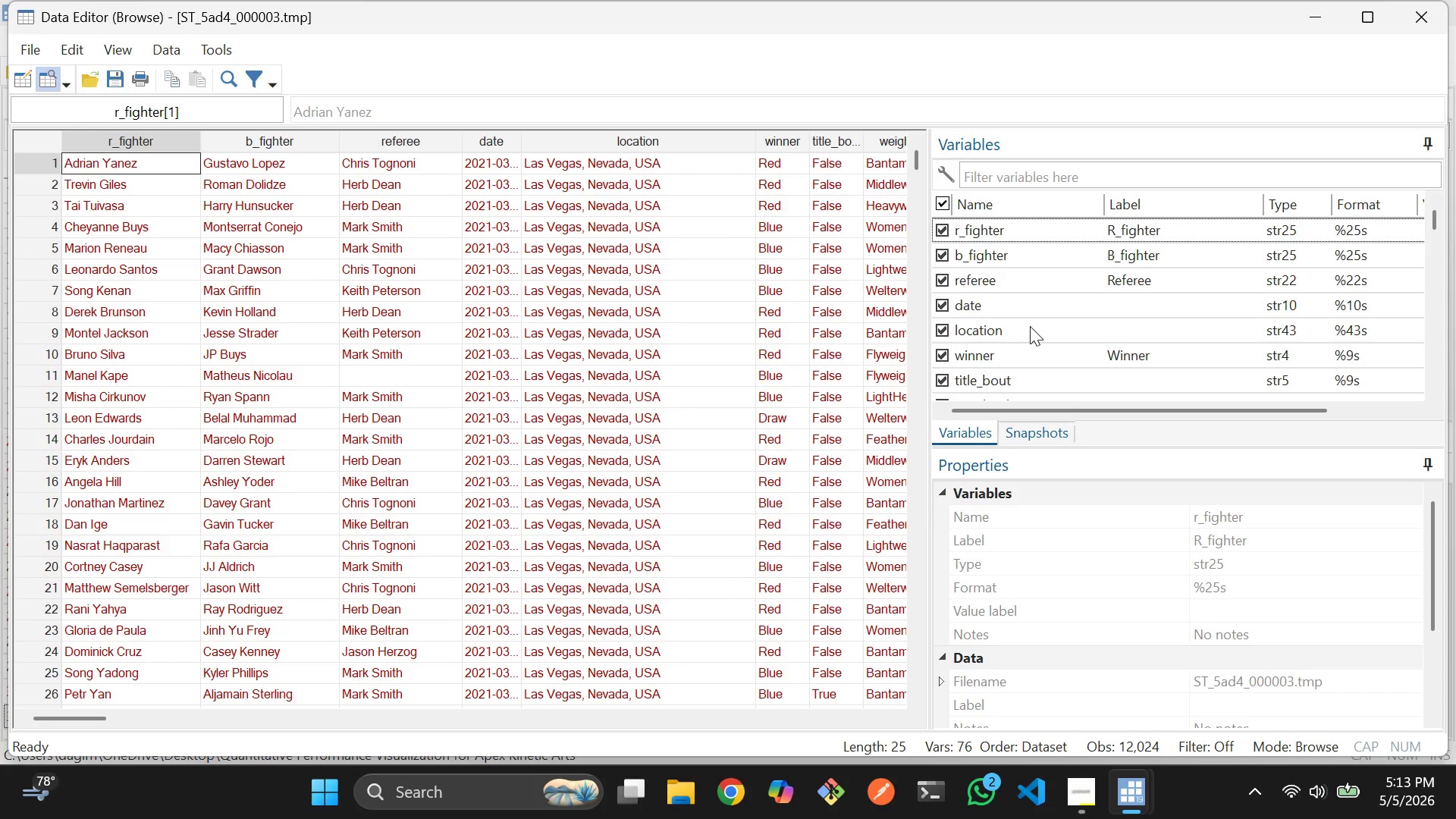 
scroll: coordinate [1030, 326], scroll_direction: none, amount: 0.0
 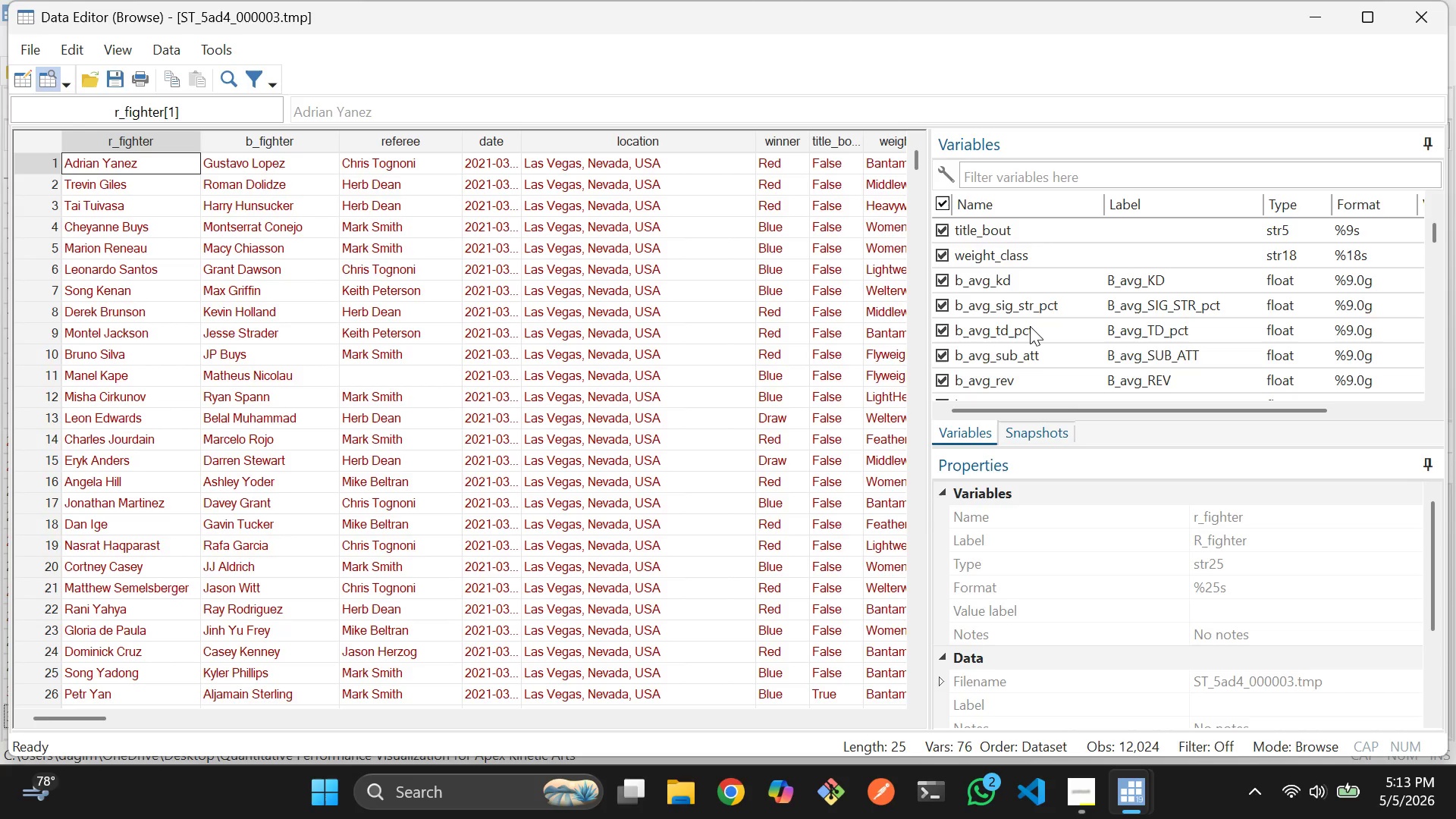 
scroll: coordinate [1030, 326], scroll_direction: down, amount: 27.0
 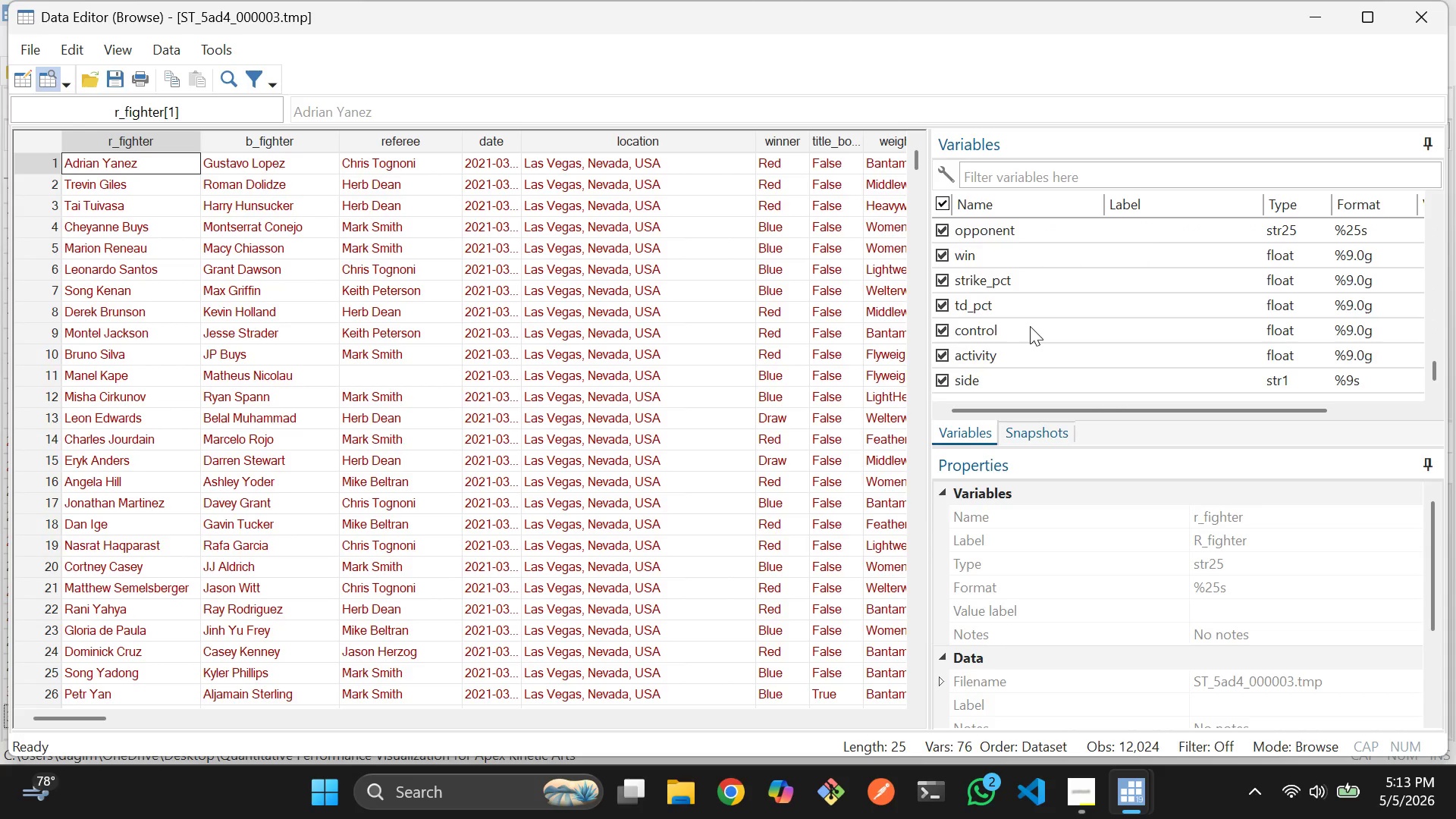 
scroll: coordinate [1030, 326], scroll_direction: up, amount: 1.0
 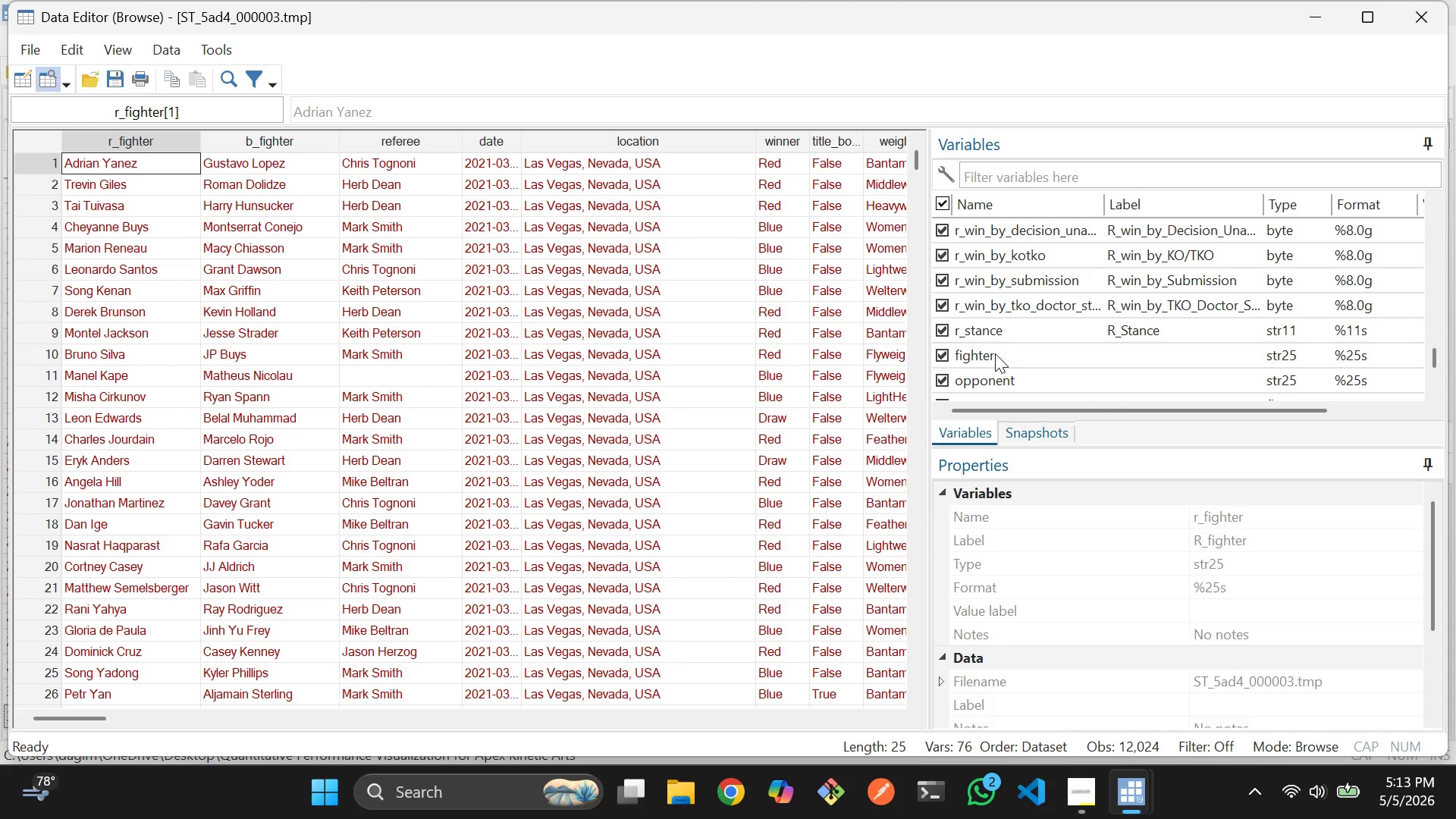 
left_click([995, 353])
 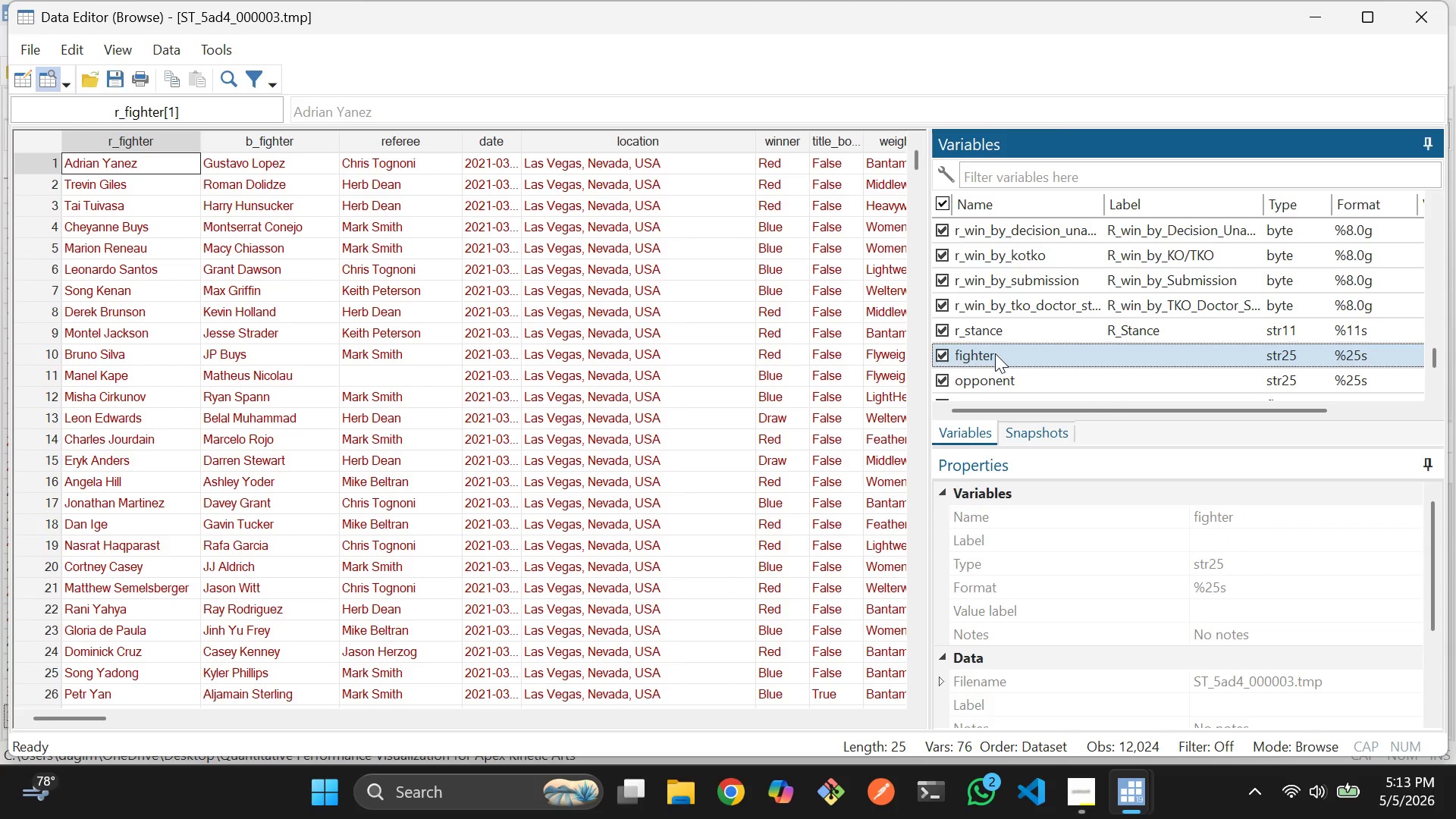 
double_click([995, 353])
 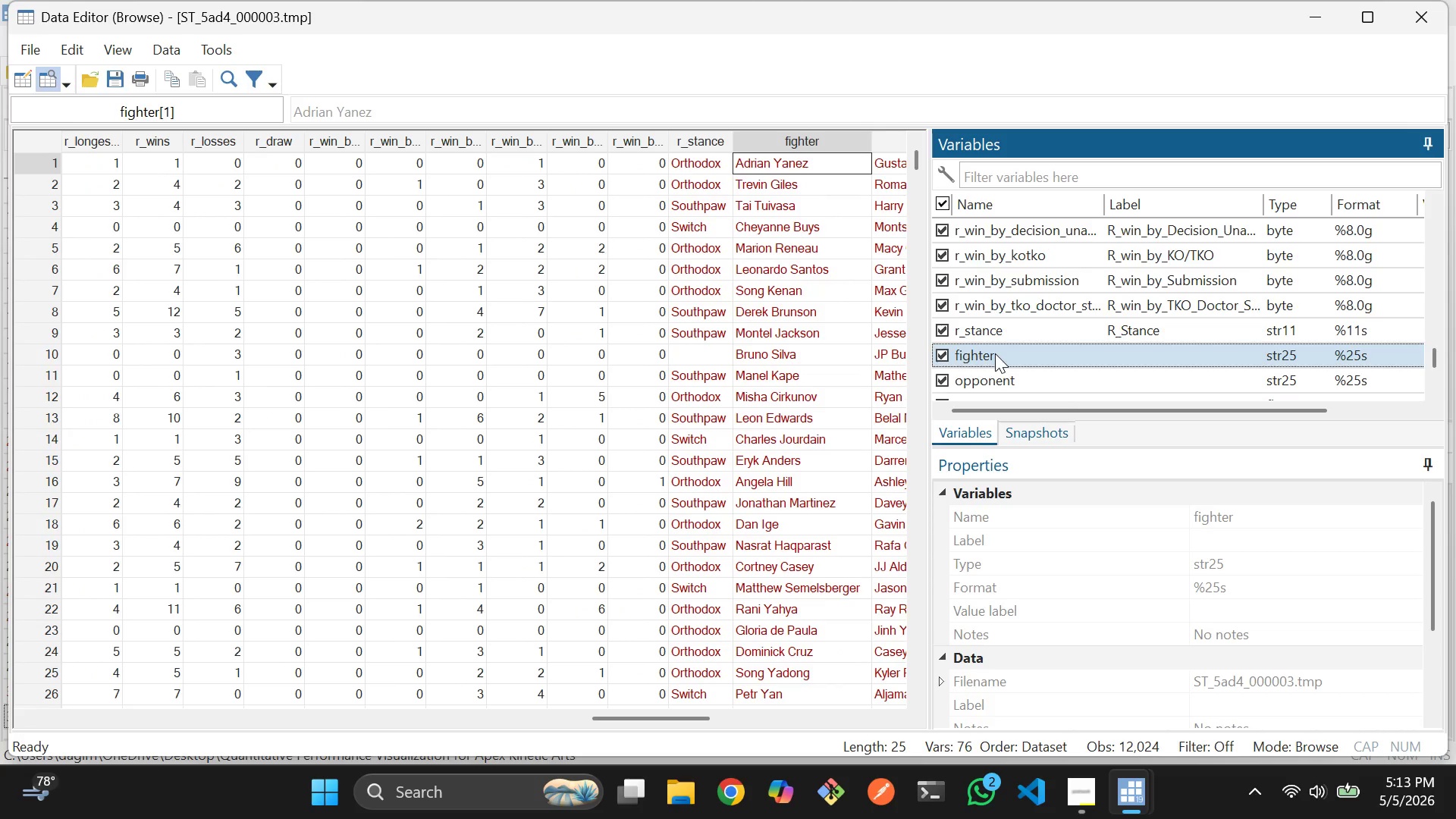 
right_click([995, 353])
 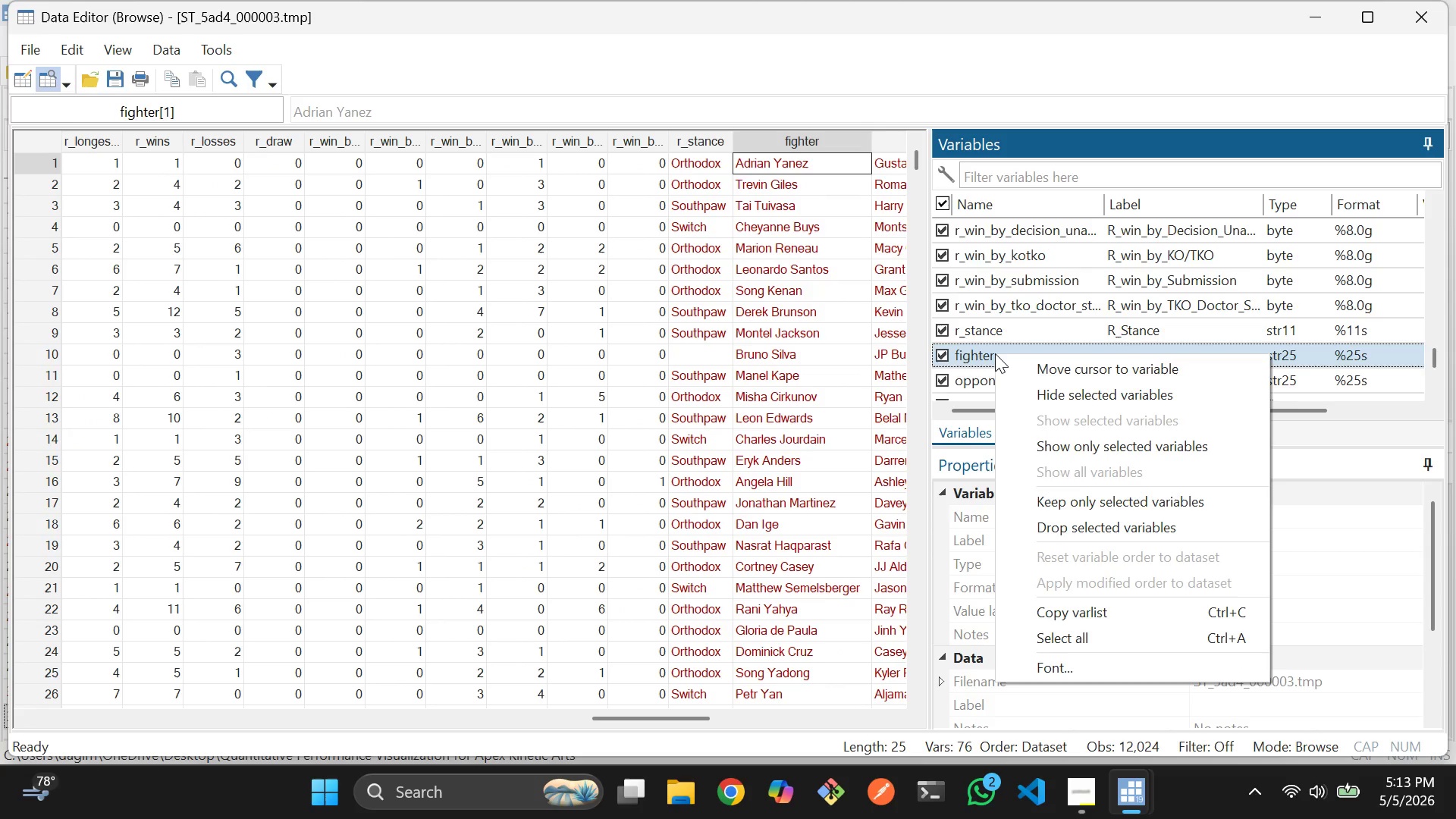 
left_click([995, 353])
 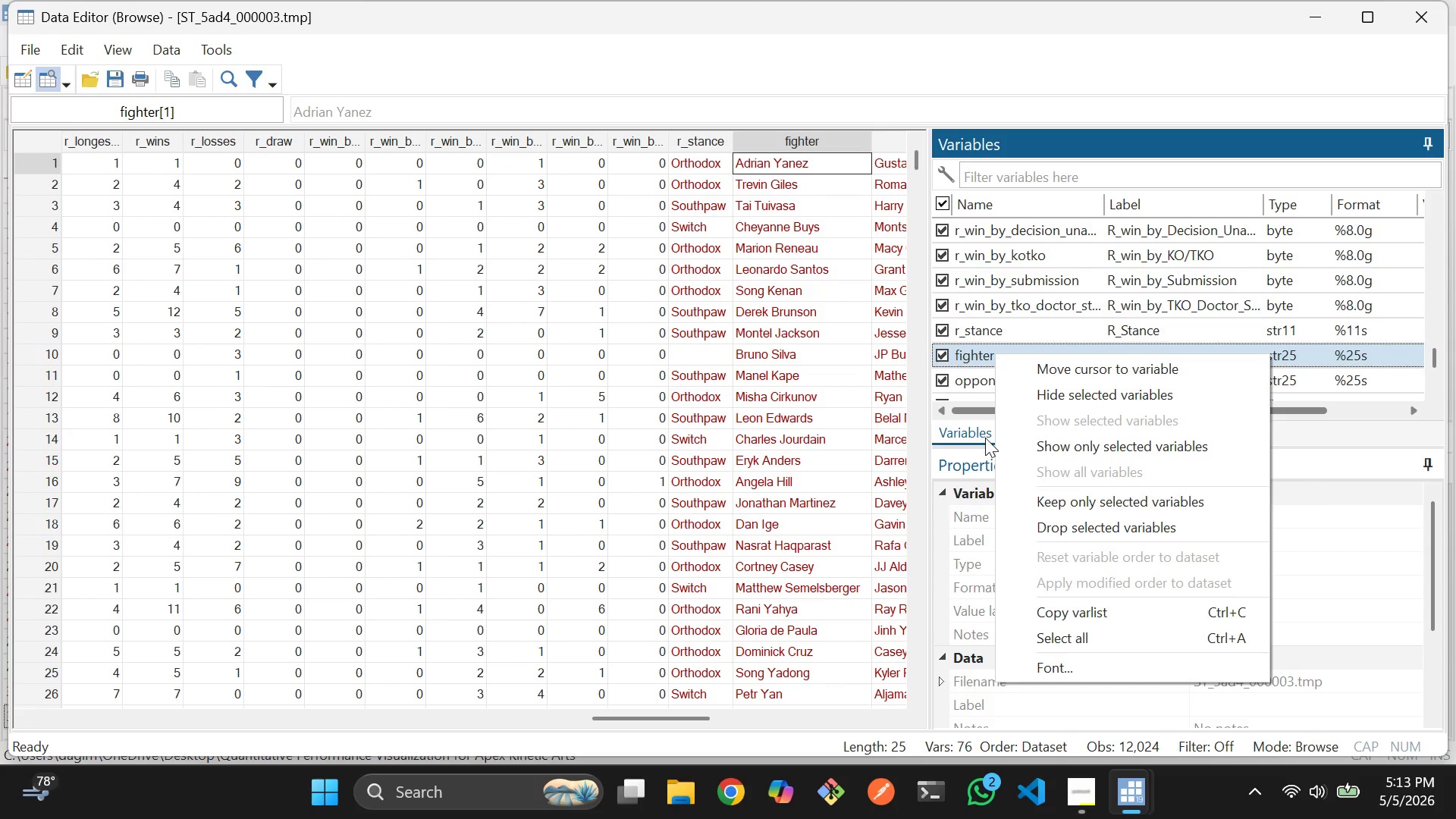 
left_click([985, 438])
 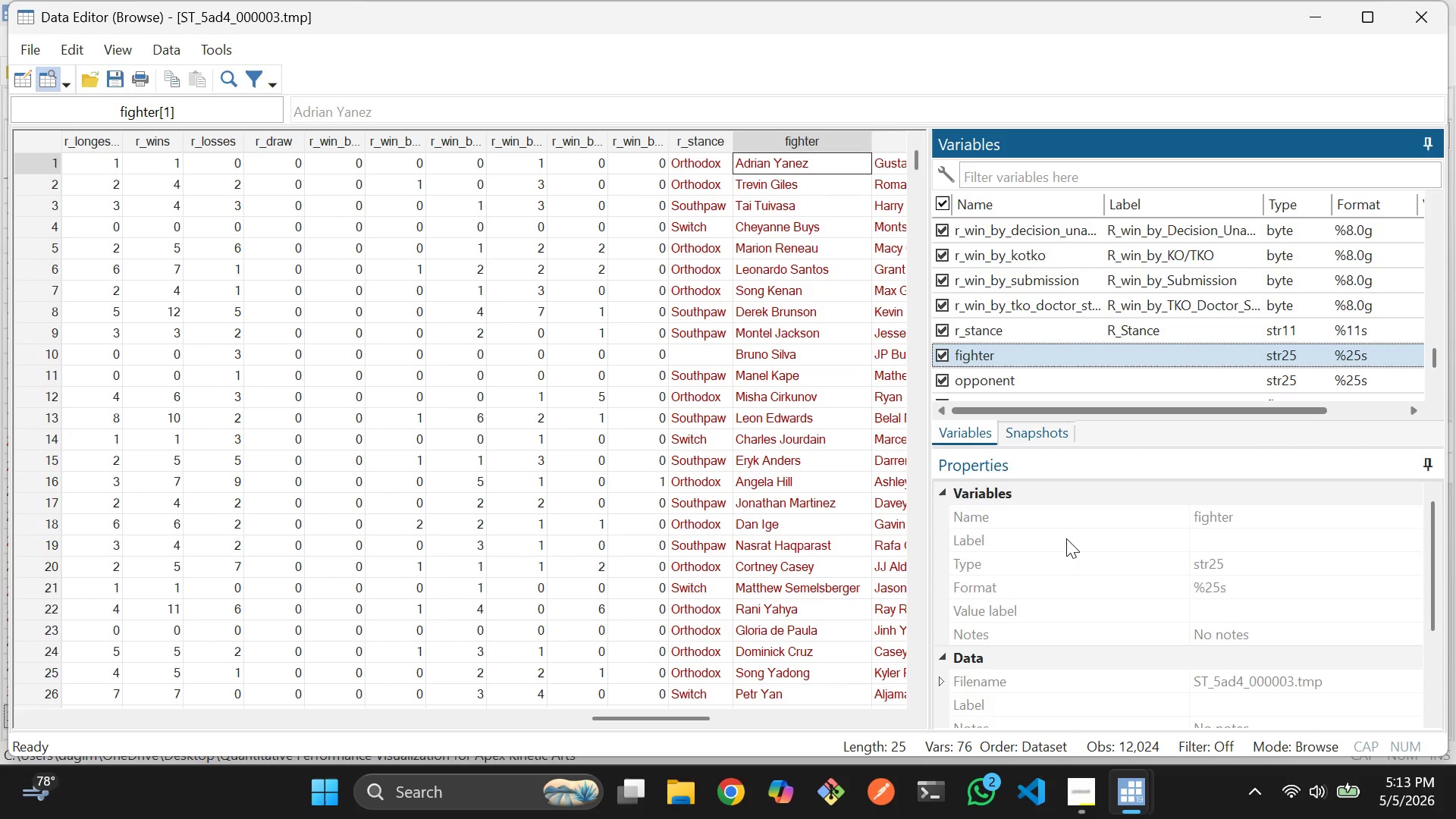 
scroll: coordinate [1065, 538], scroll_direction: none, amount: 0.0
 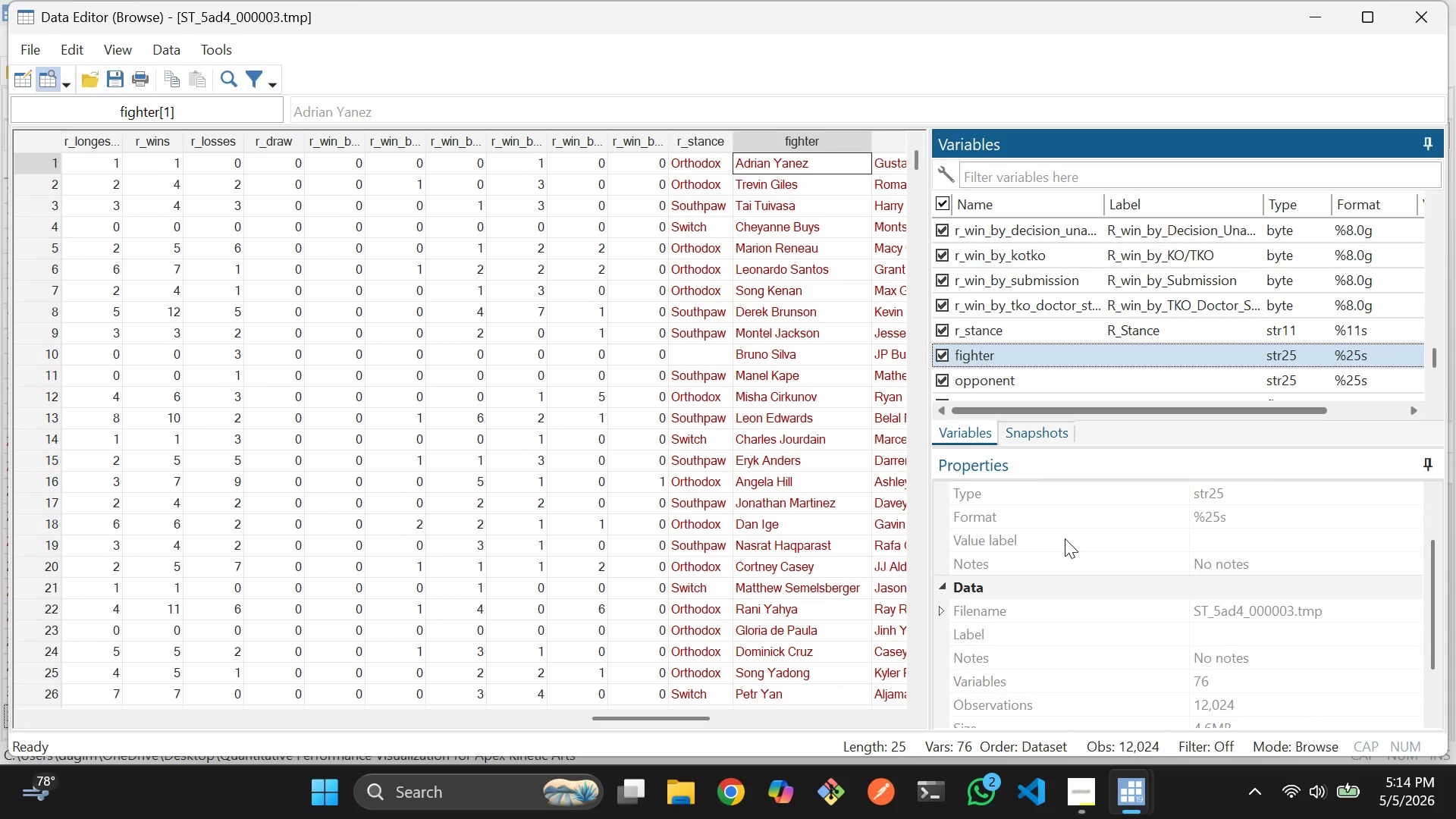 
scroll: coordinate [1065, 538], scroll_direction: down, amount: 1.0
 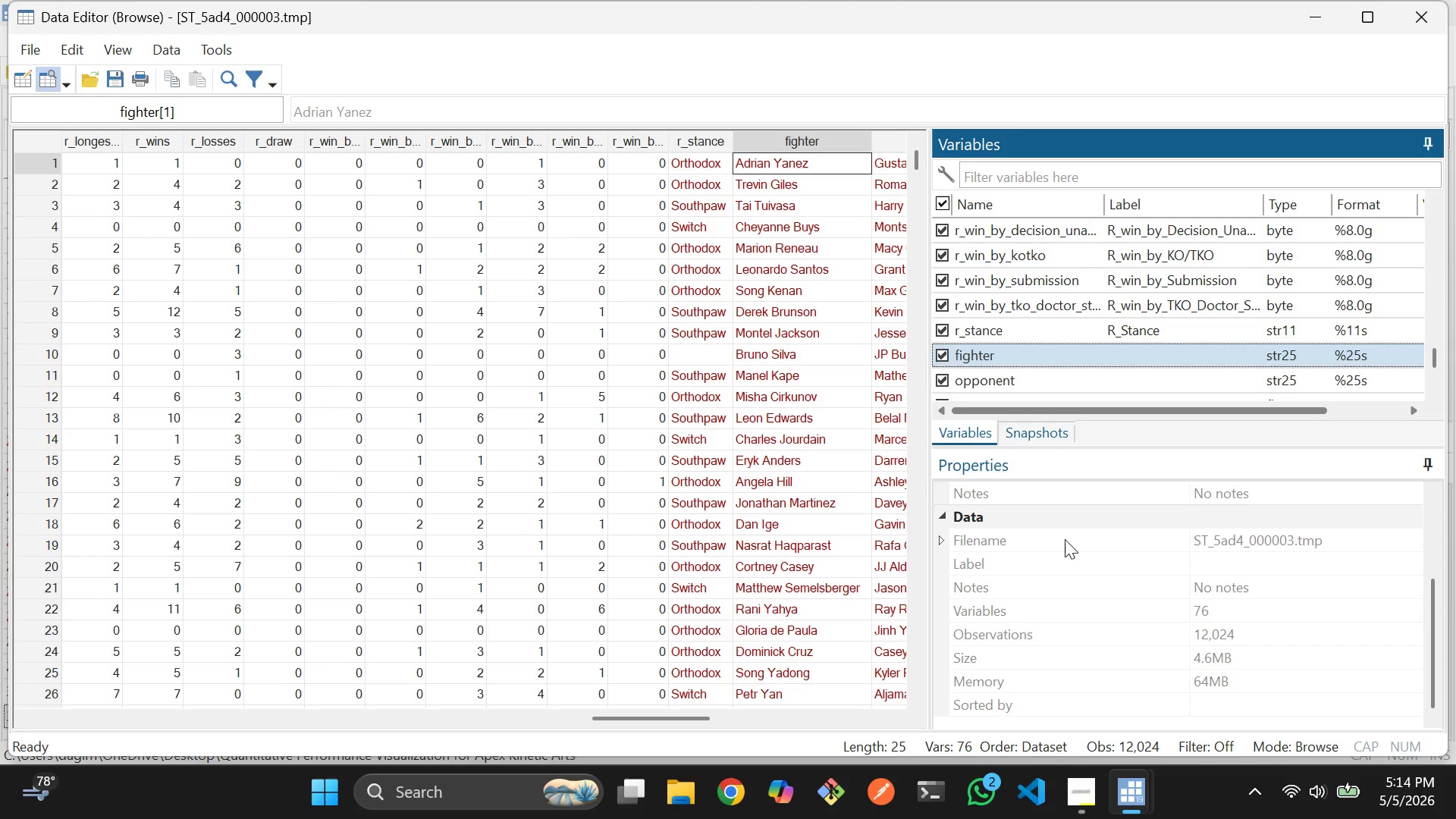 
scroll: coordinate [1065, 539], scroll_direction: none, amount: 0.0
 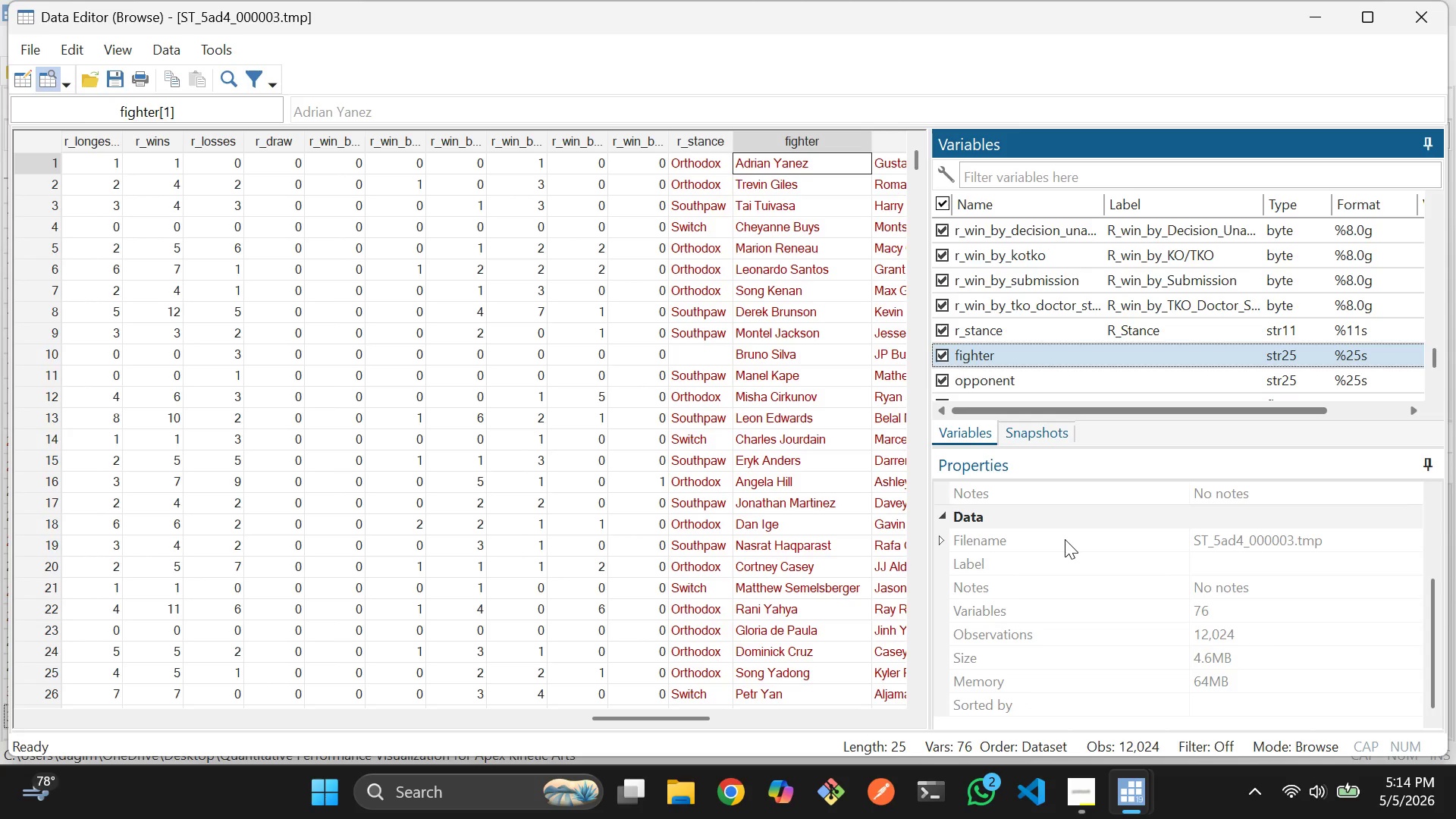 
scroll: coordinate [1065, 539], scroll_direction: down, amount: 3.0
 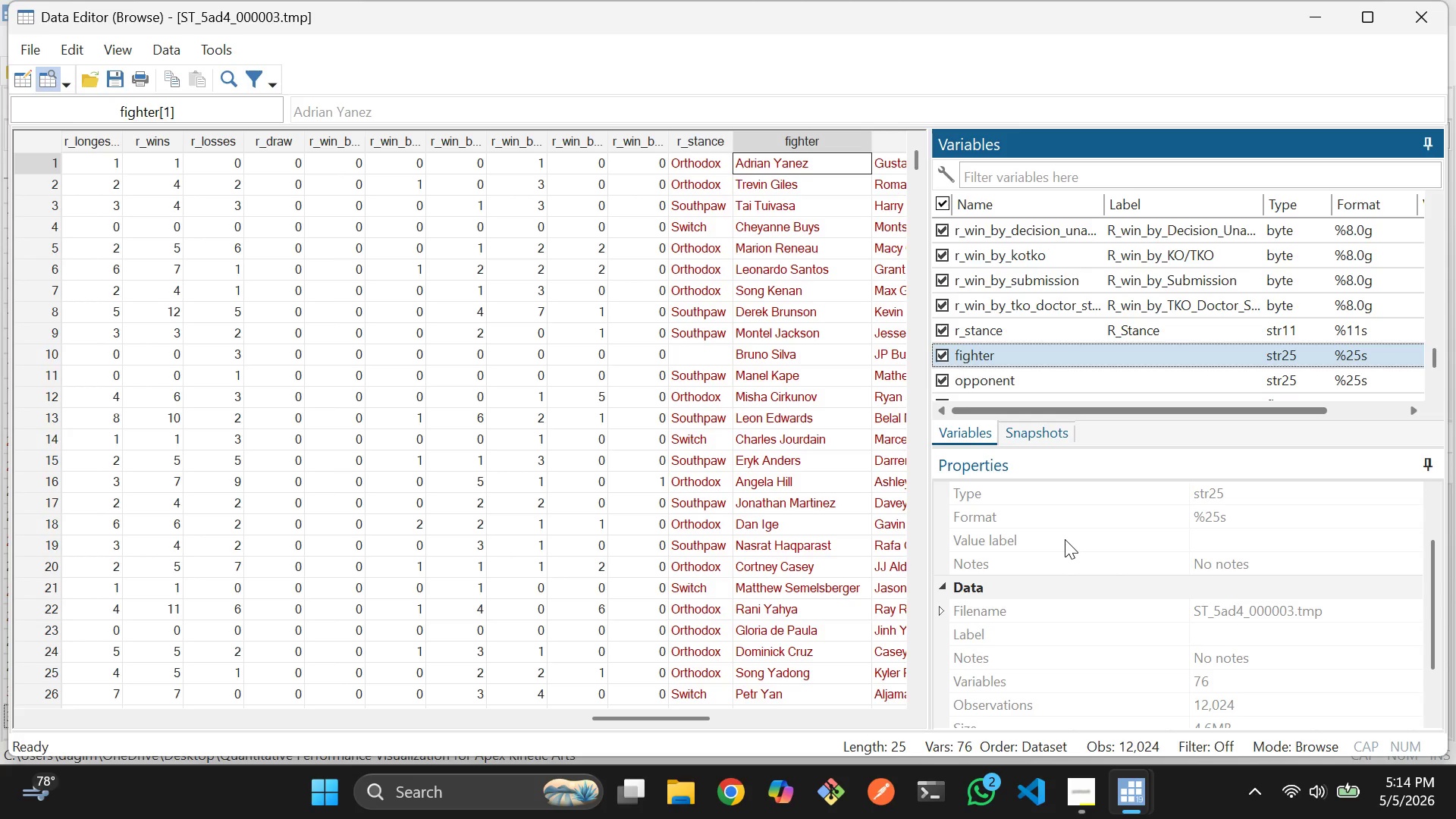 
scroll: coordinate [1065, 539], scroll_direction: none, amount: 0.0
 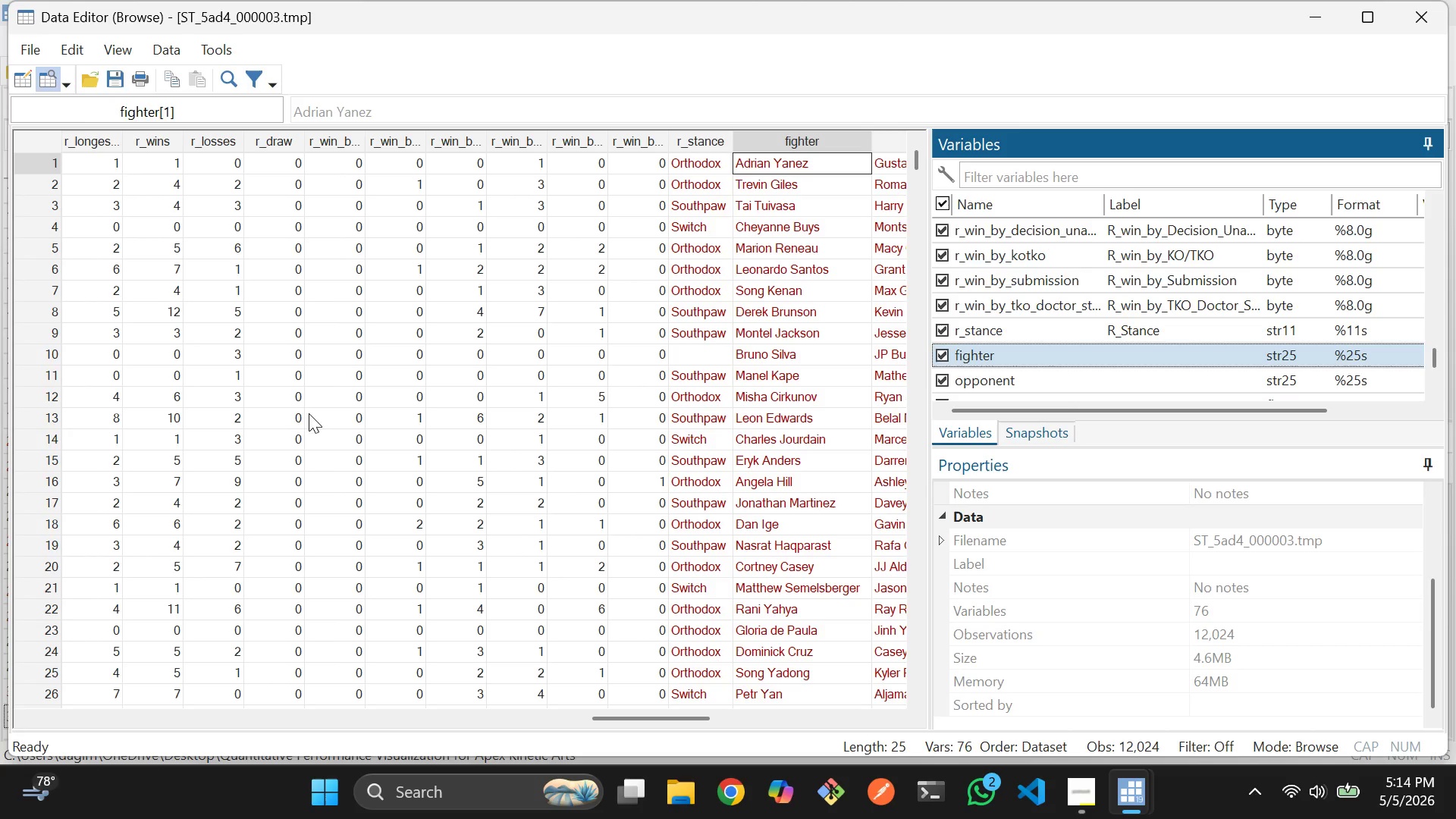 
wait(45.34)
 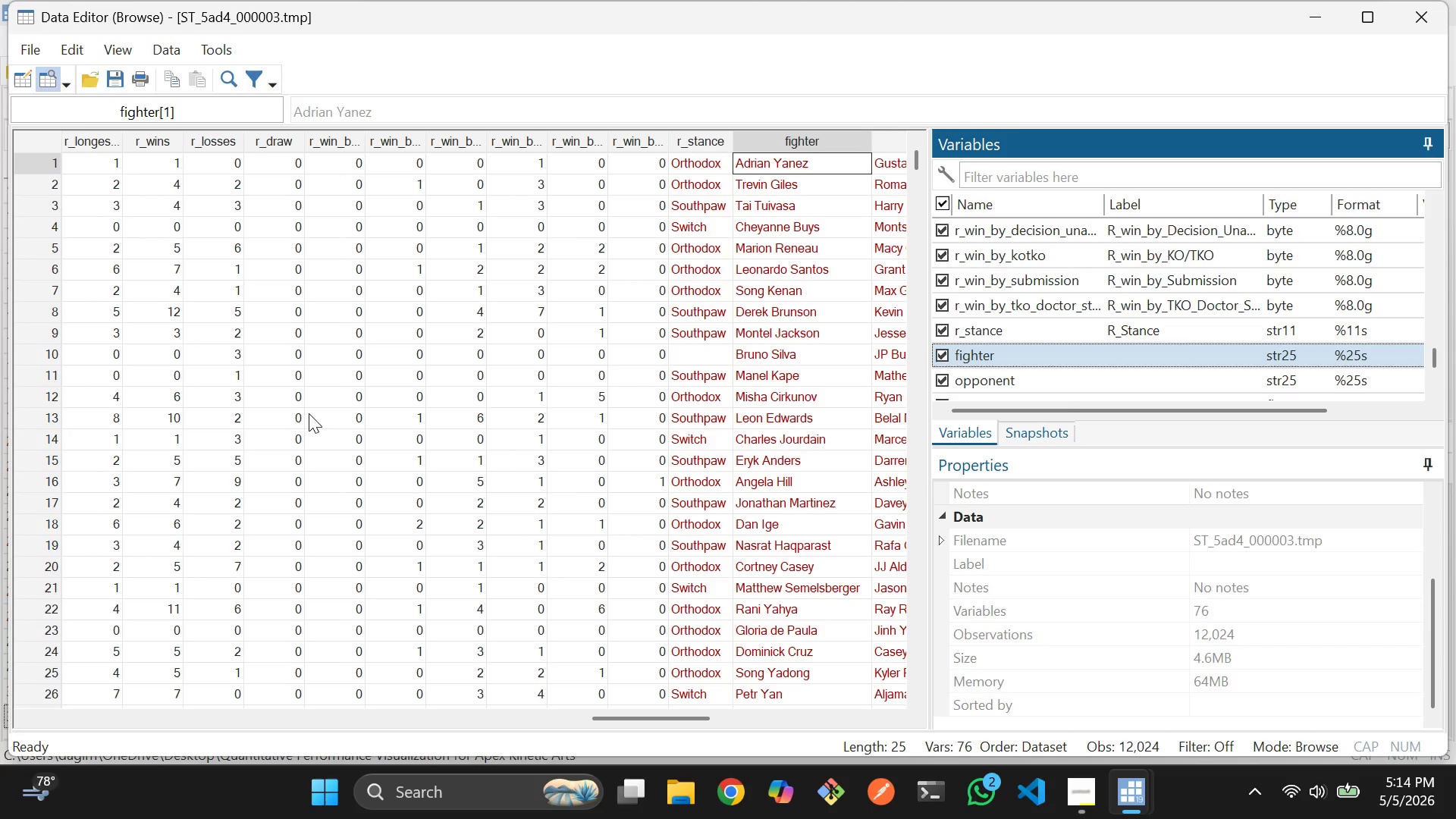 
key(Alt+AltLeft)
 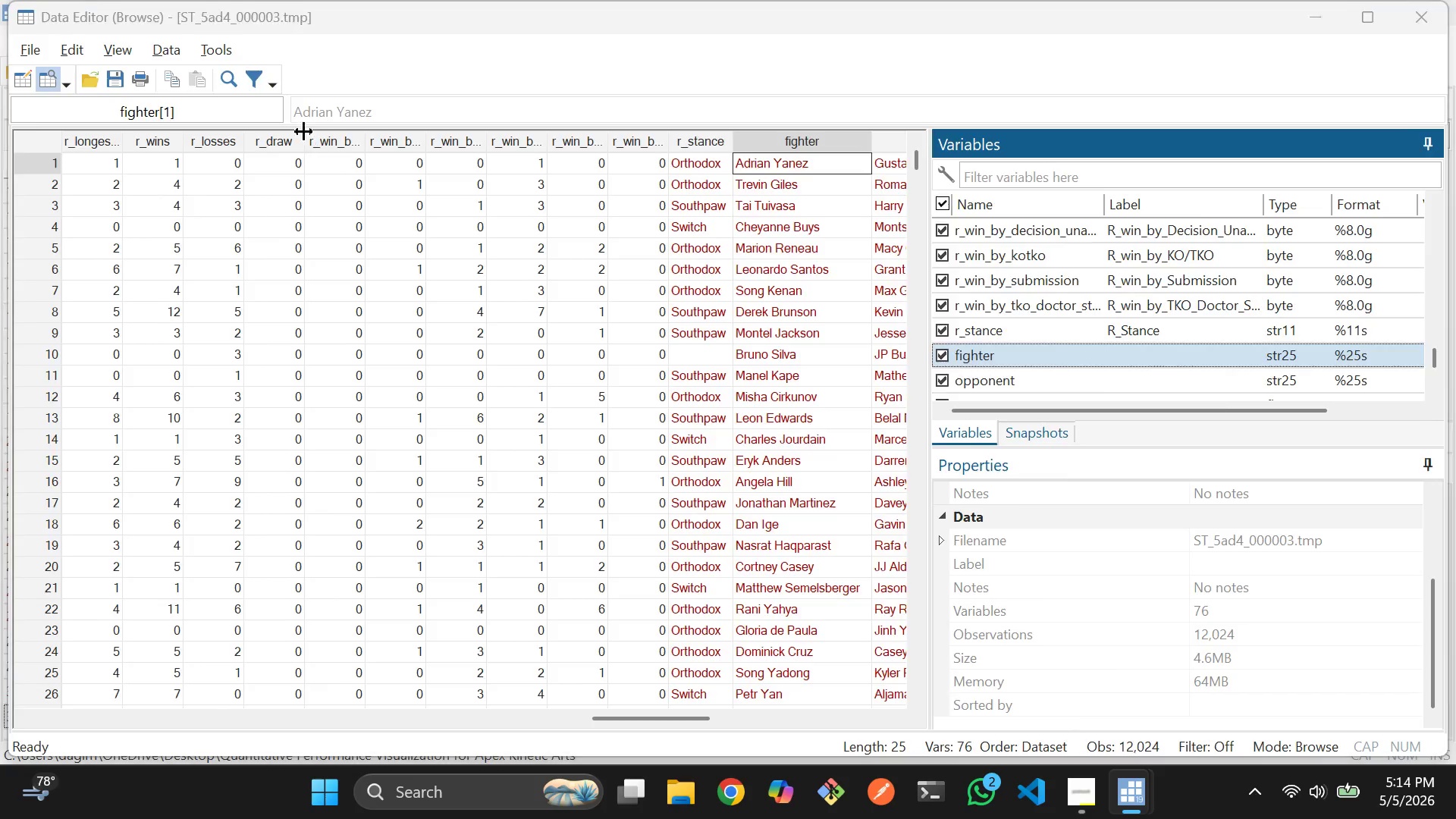 
key(Alt+Tab)
 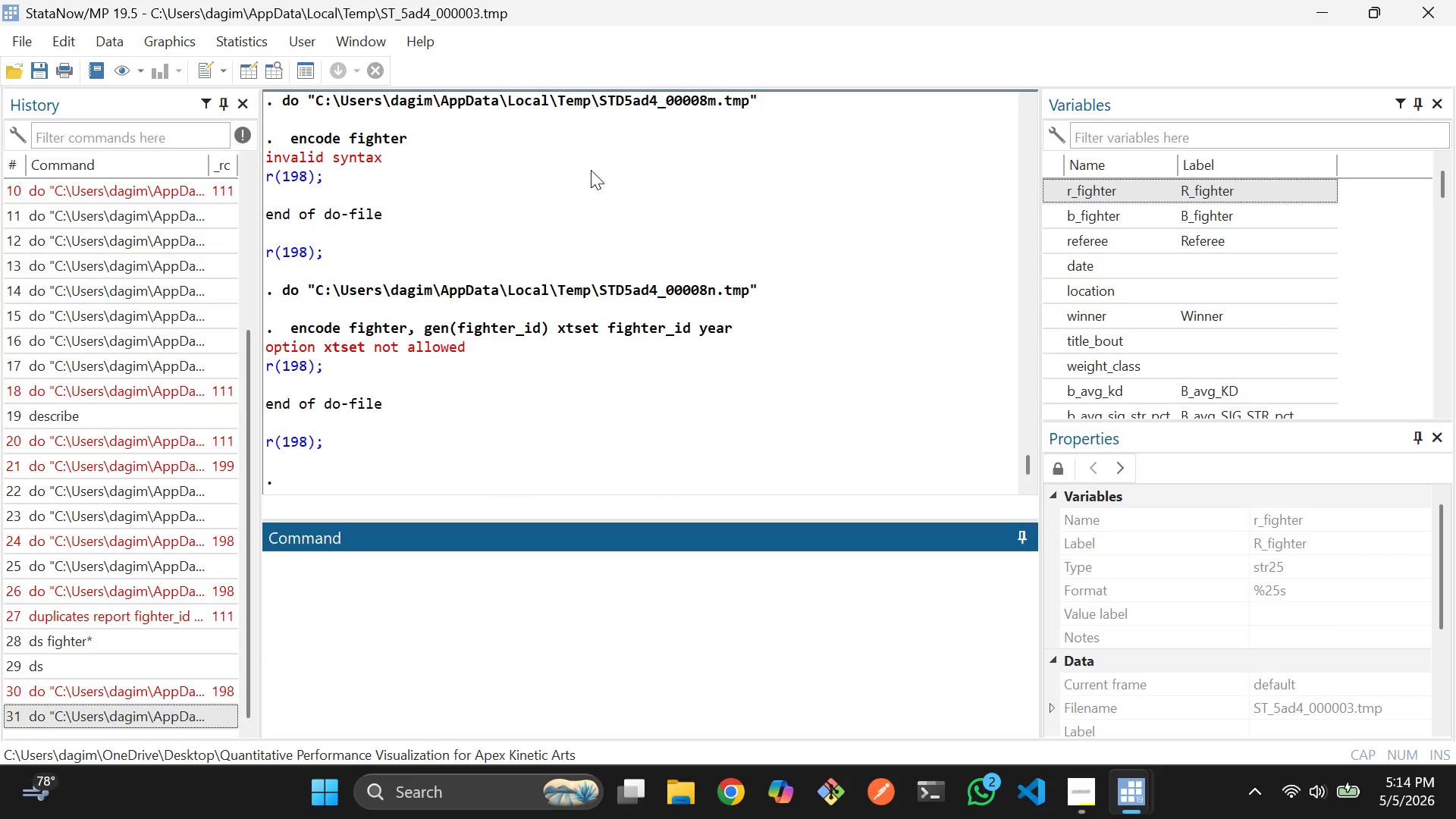 
key(Alt+Tab)
 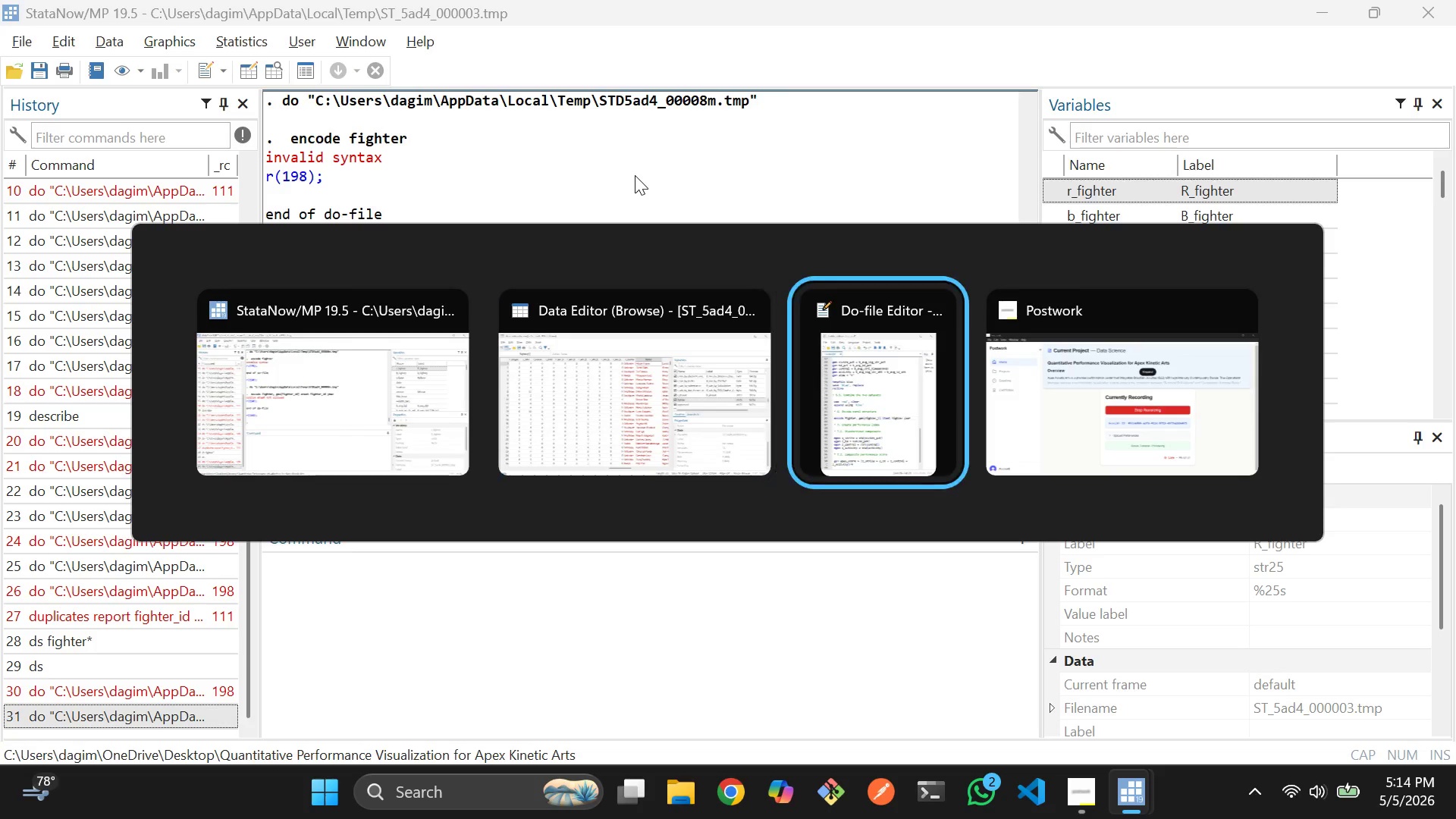 
key(Alt+Tab)
 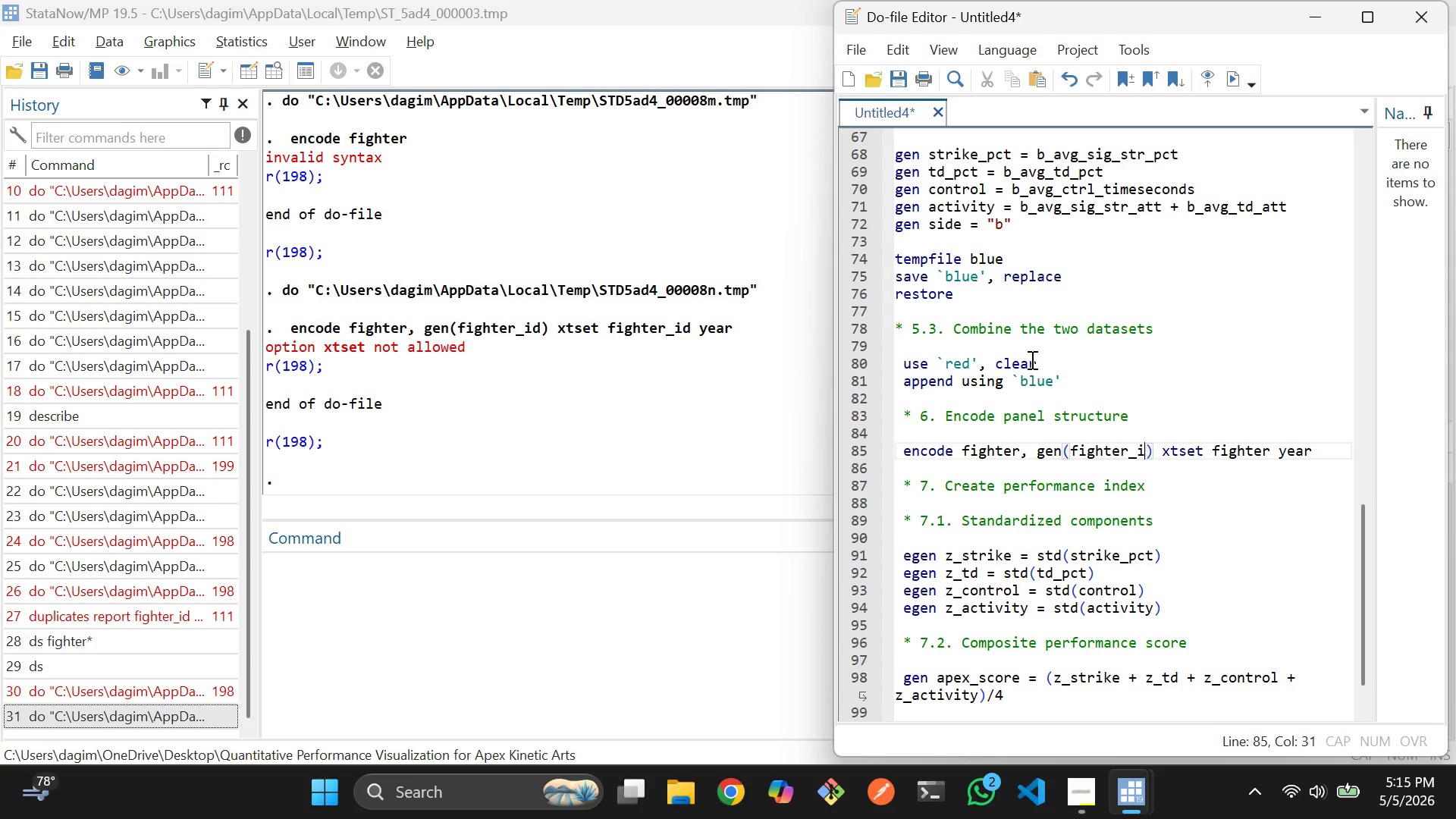 
scroll: coordinate [1098, 367], scroll_direction: none, amount: 0.0
 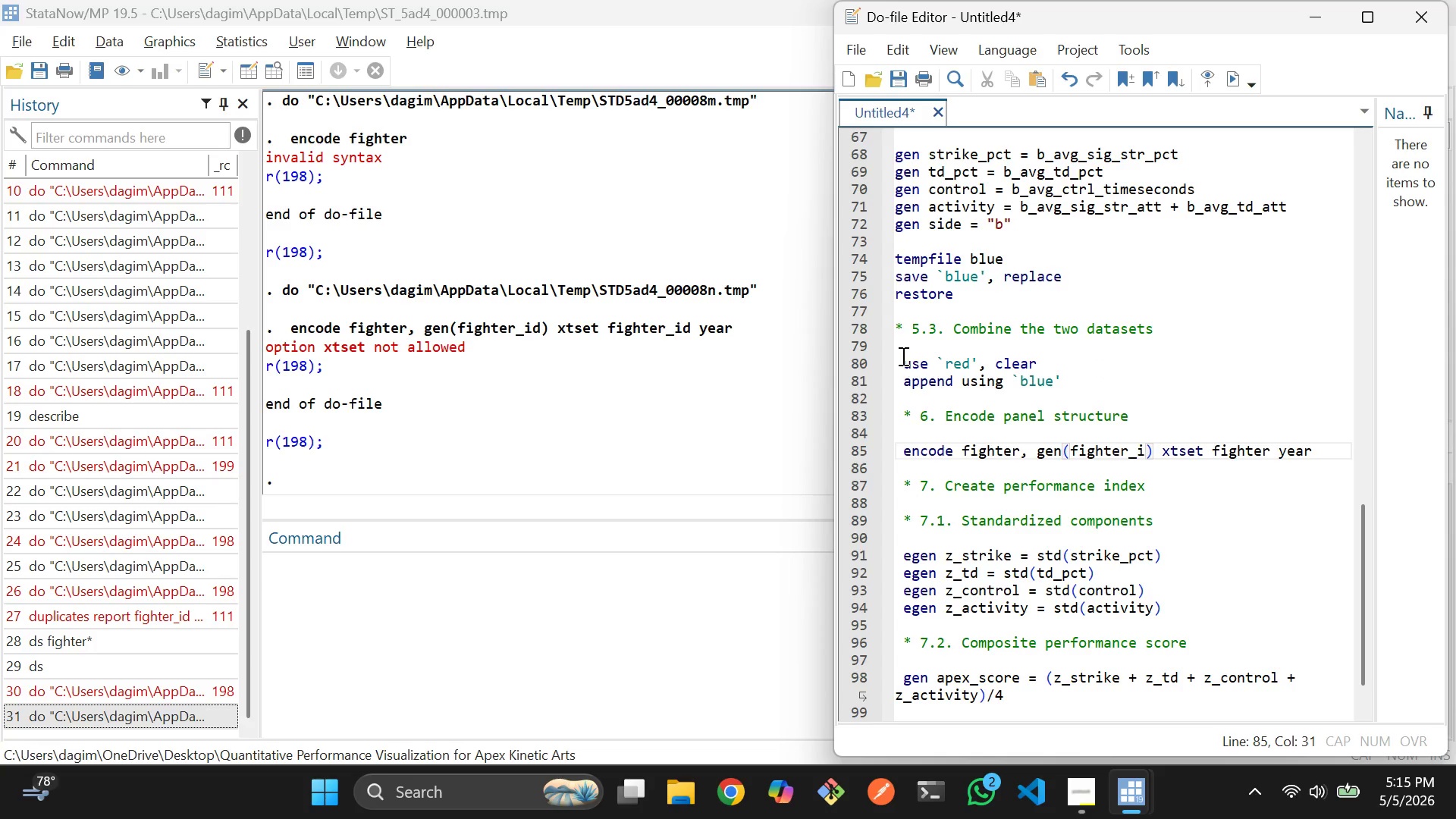 
left_click_drag(start_coordinate=[902, 350], to_coordinate=[1064, 381])
 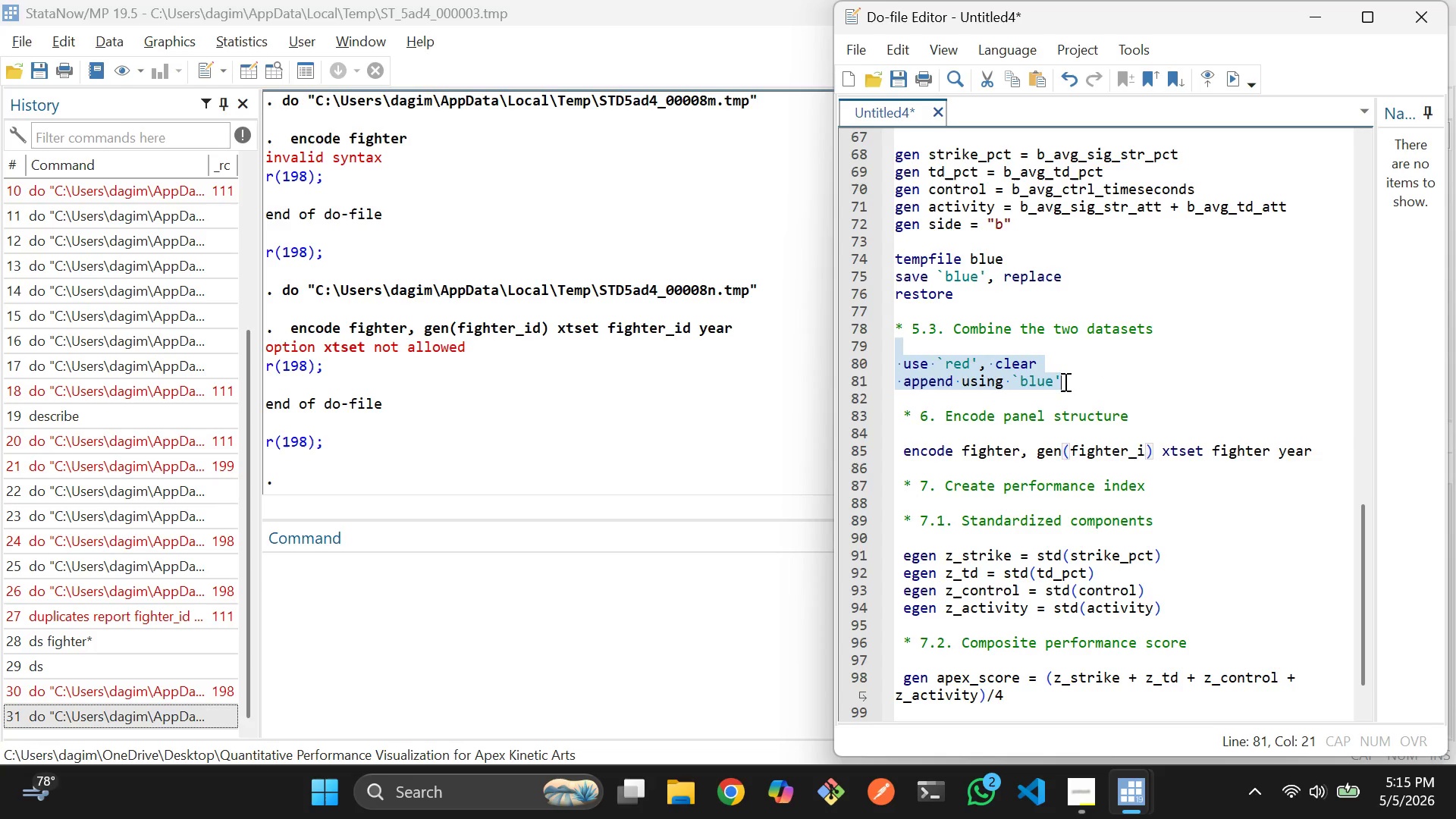 
key(Control+D)
 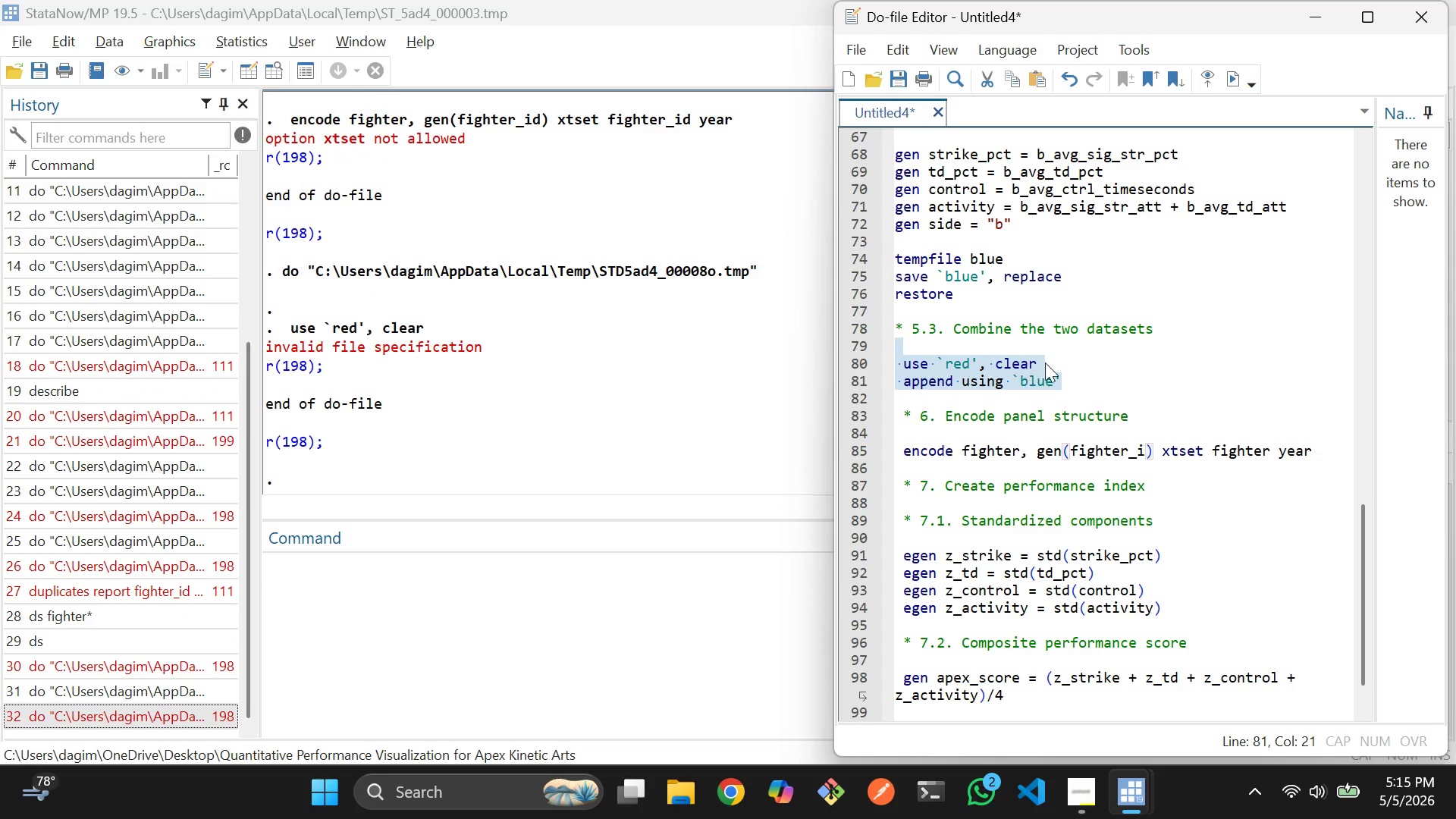 
left_click([1087, 362])
 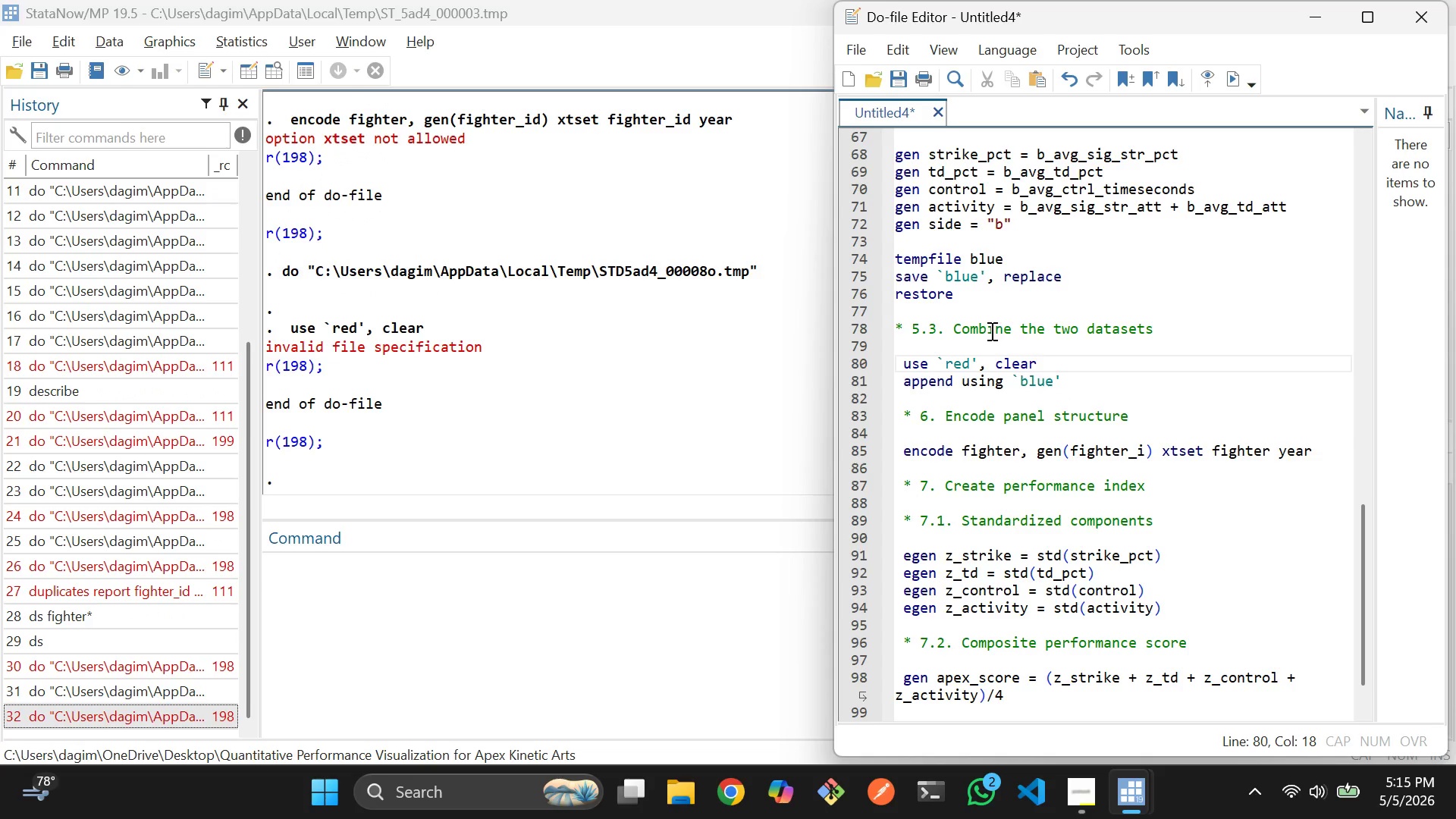 
left_click([1034, 309])
 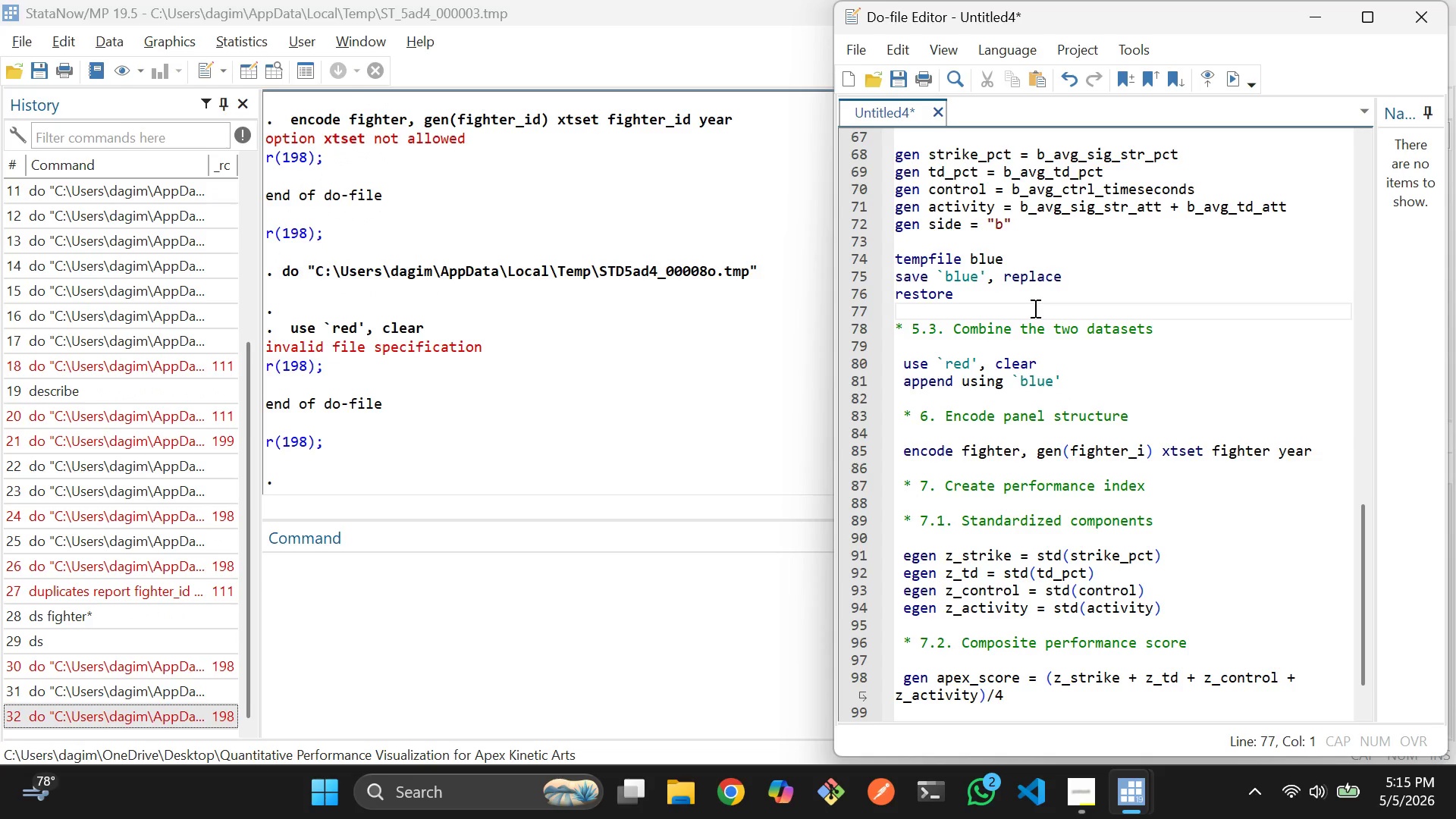 
scroll: coordinate [1034, 308], scroll_direction: up, amount: 1.0
 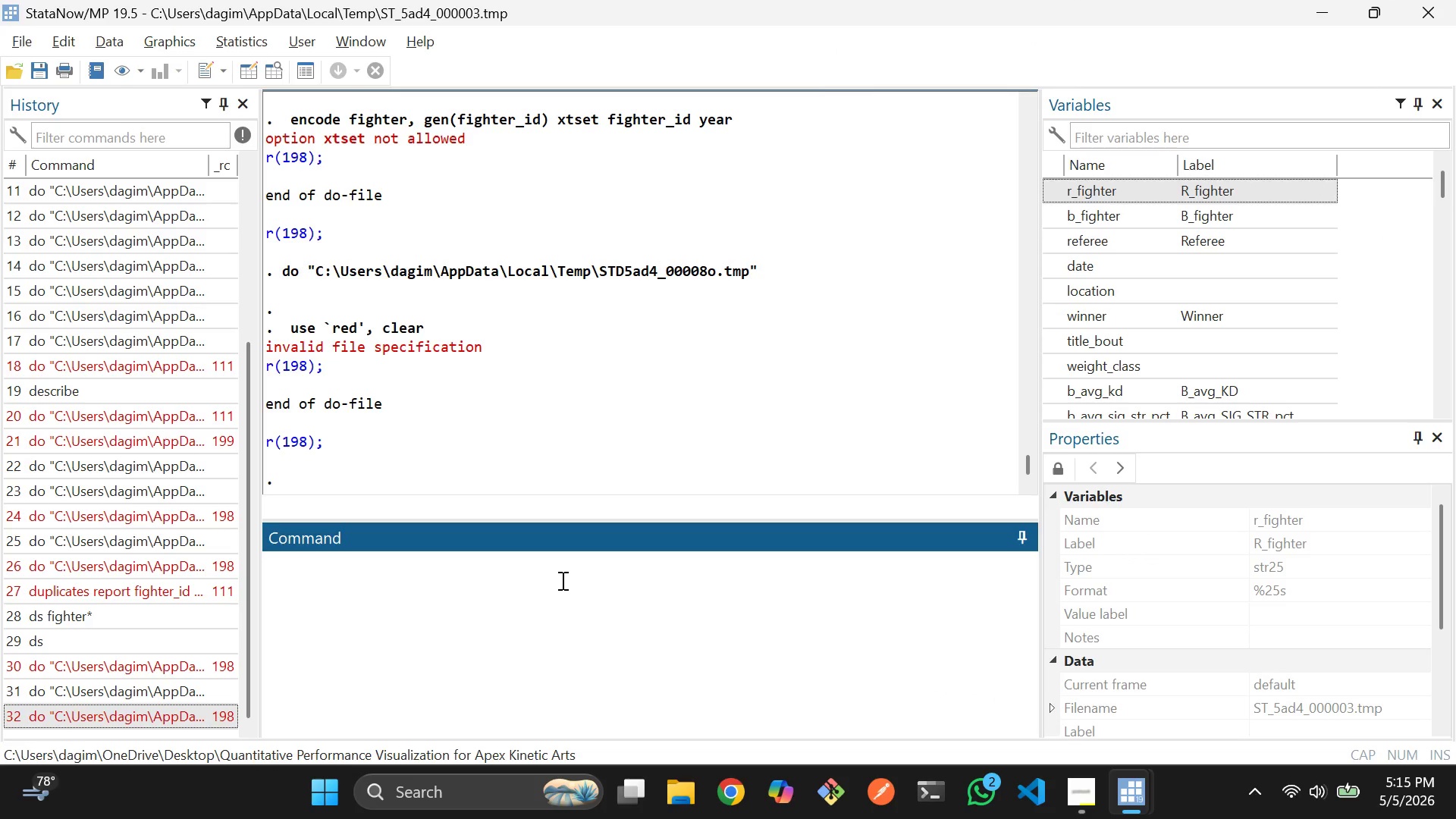 
type(clear)
 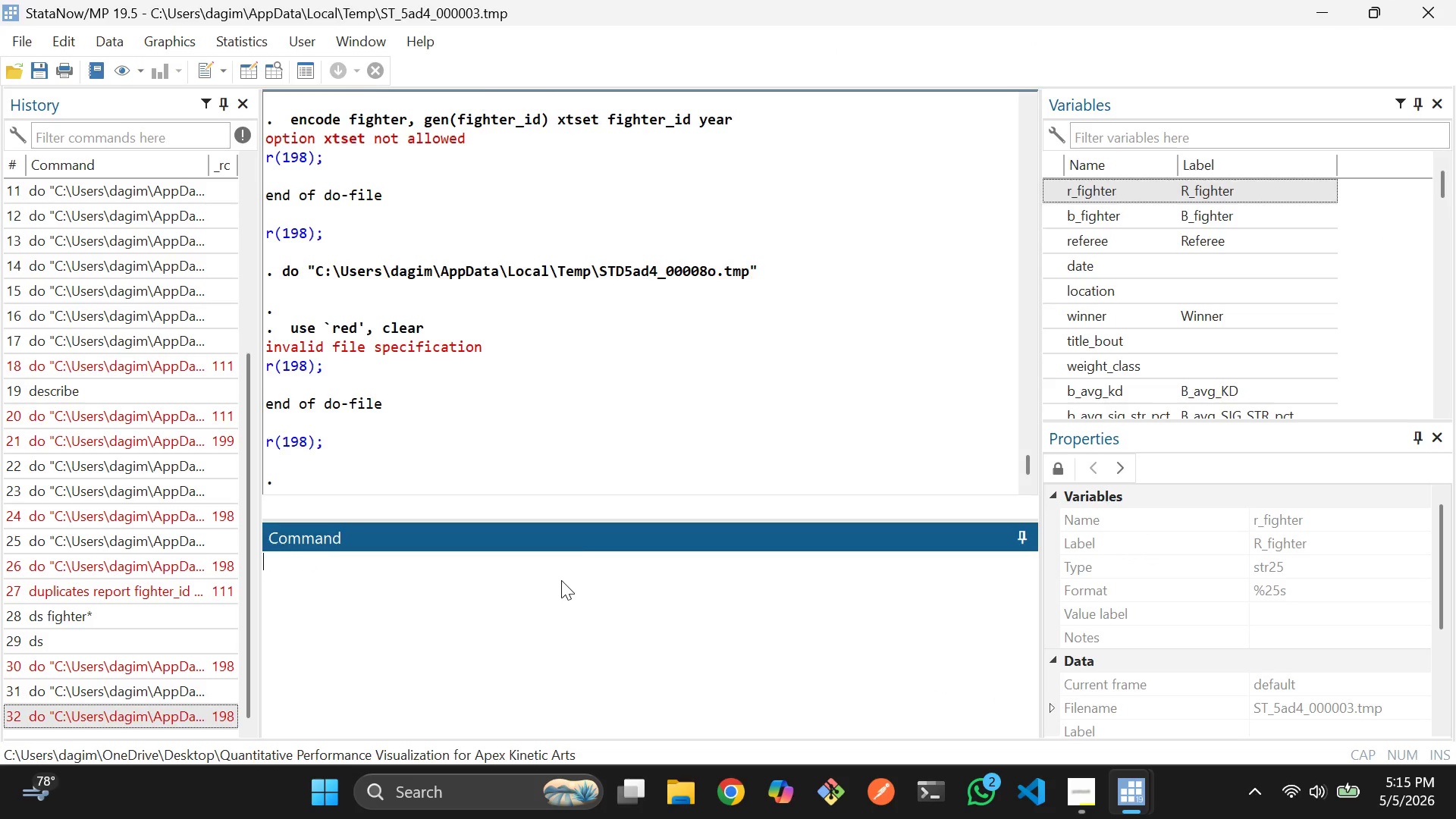 
key(Enter)
 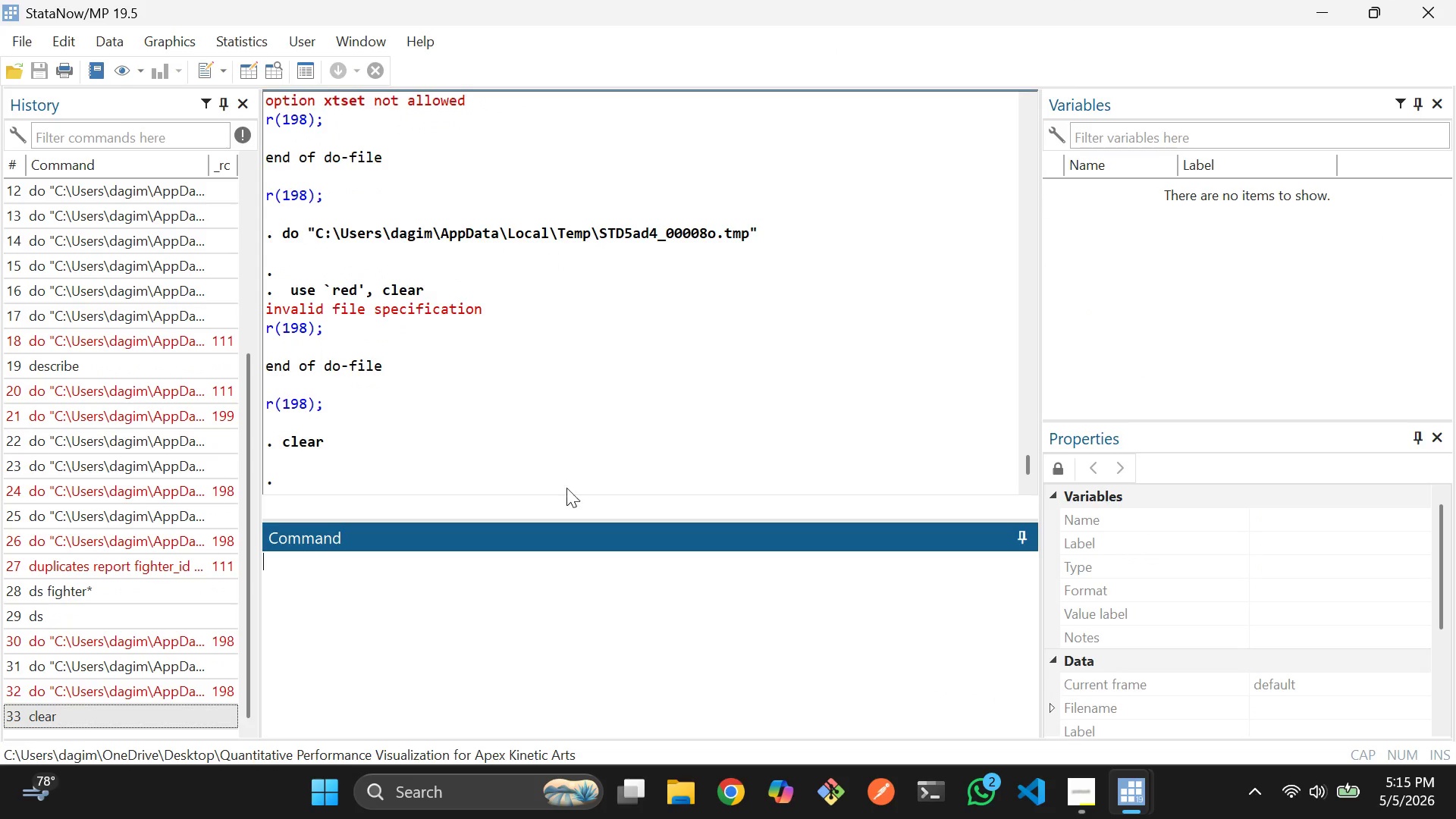 
right_click([671, 420])
 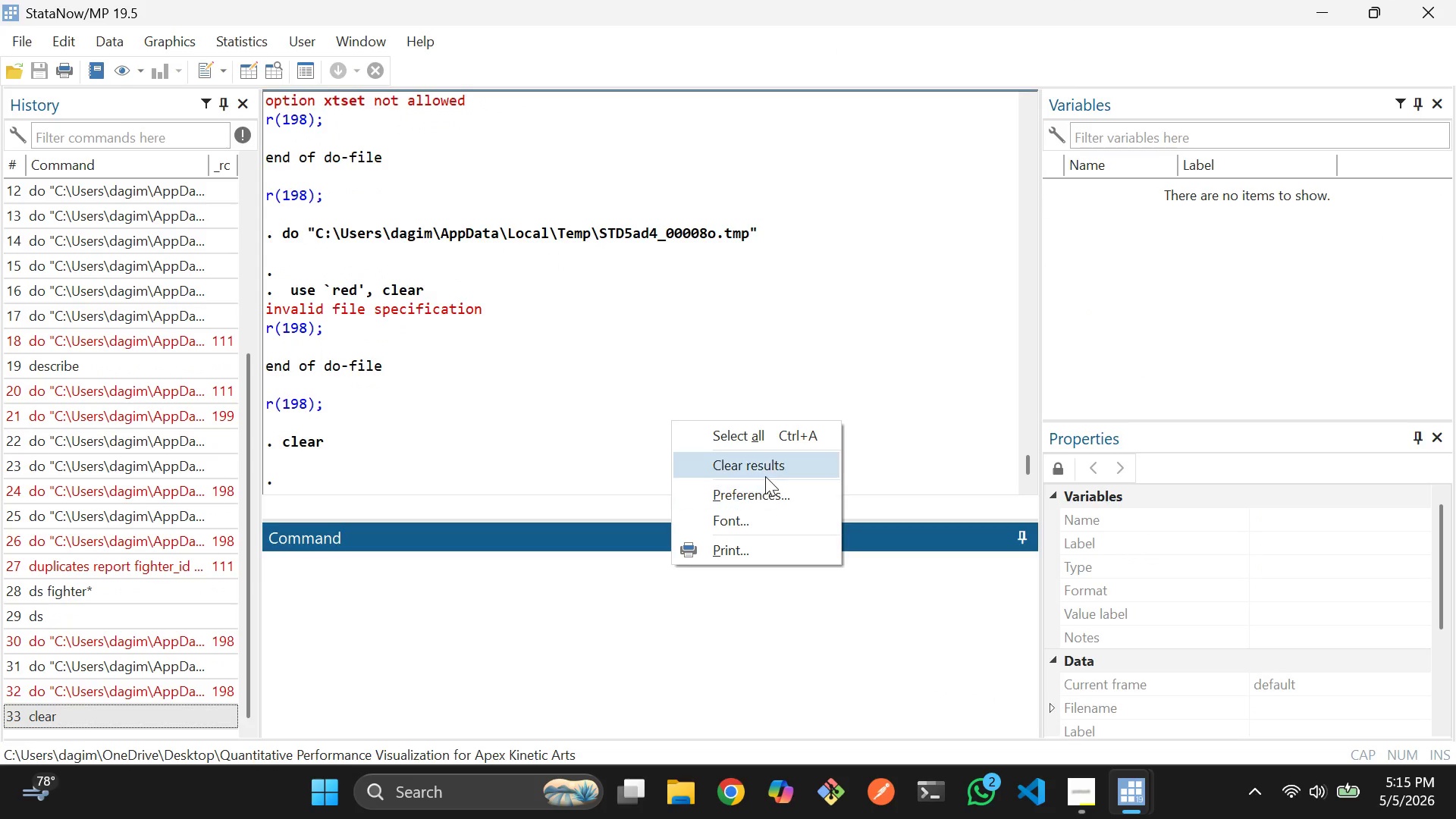 
left_click([764, 474])
 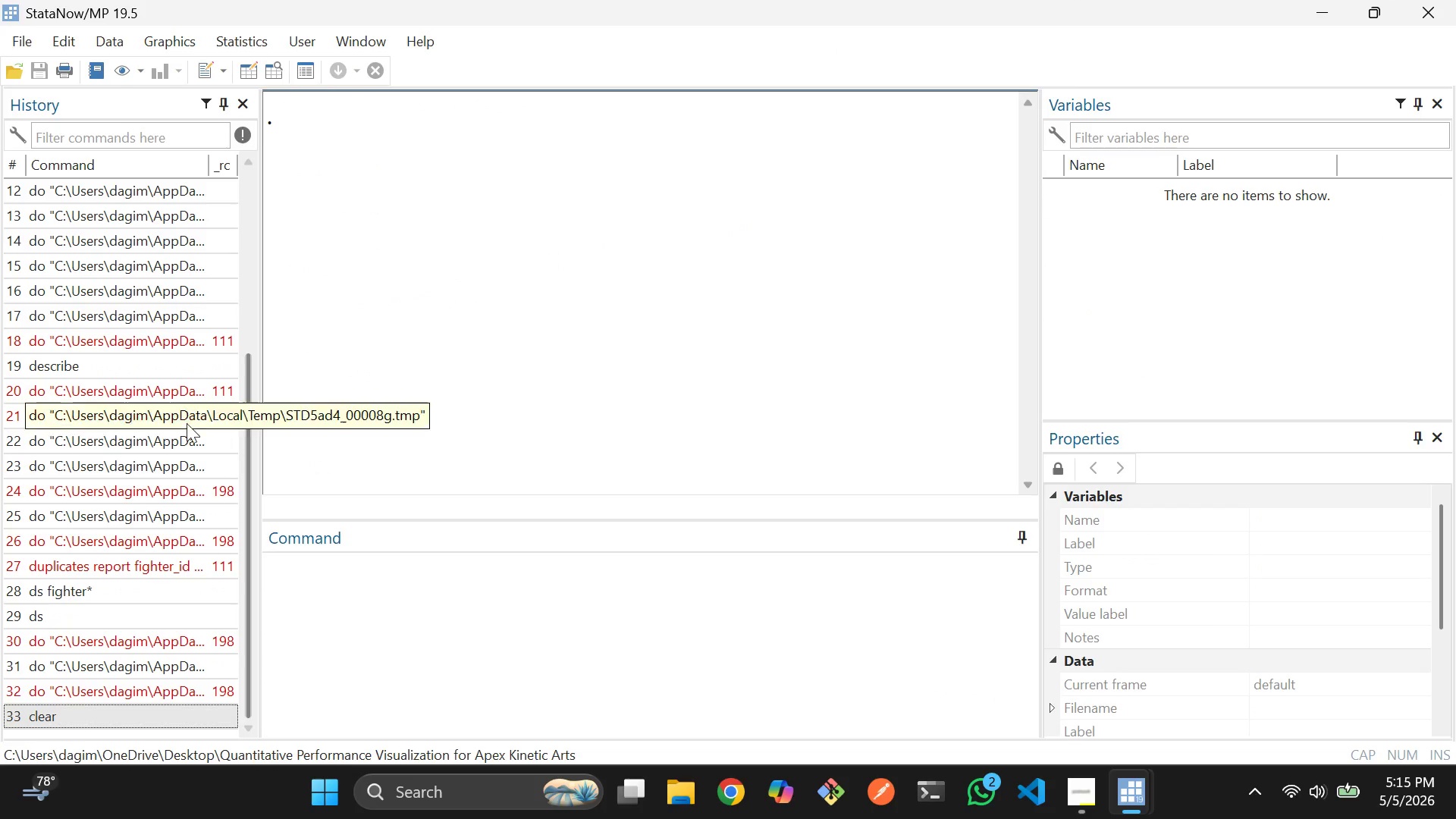 
right_click([176, 419])
 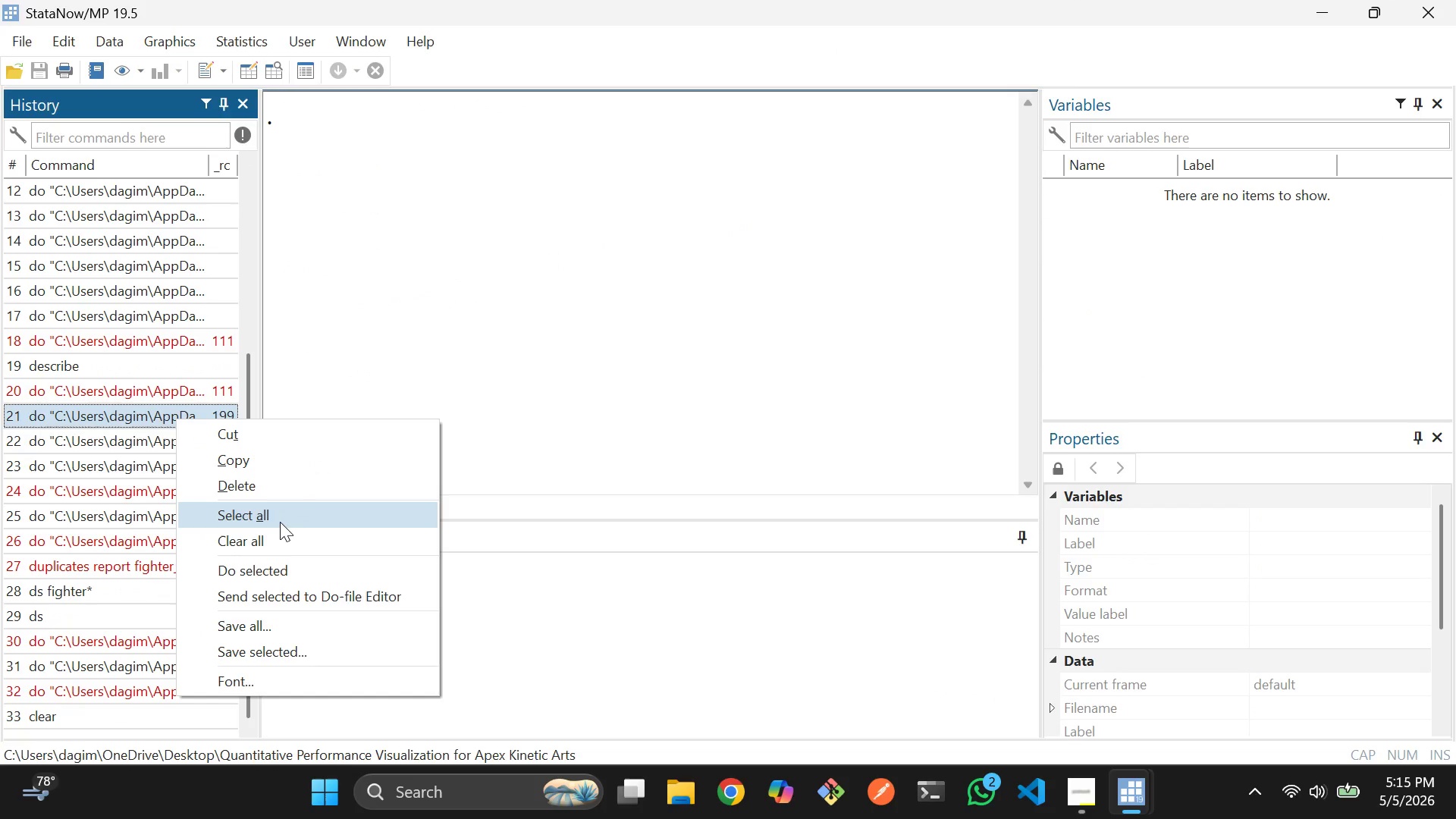 
left_click([279, 534])
 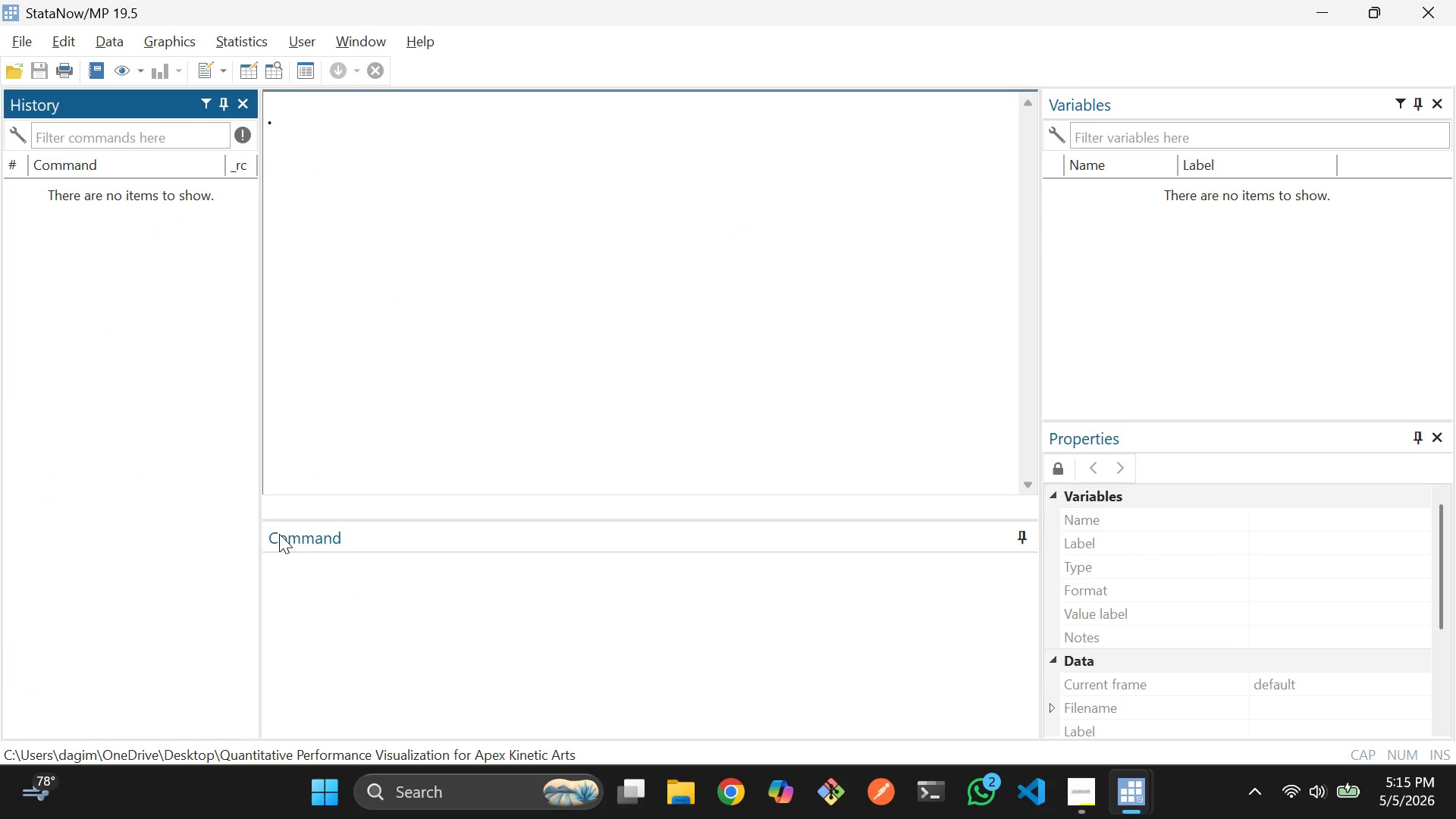 
key(Alt+AltLeft)
 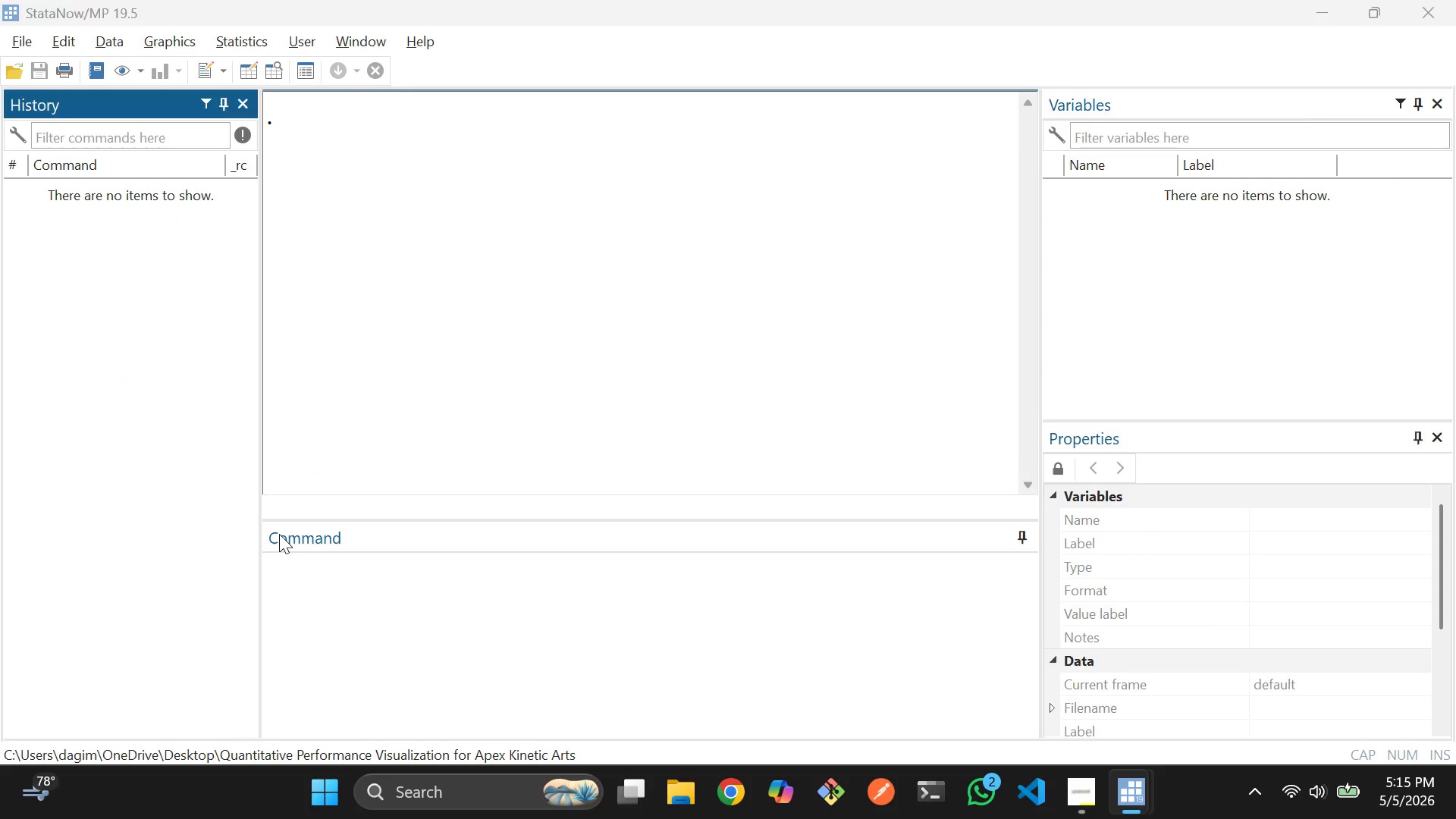 
key(Alt+Tab)
 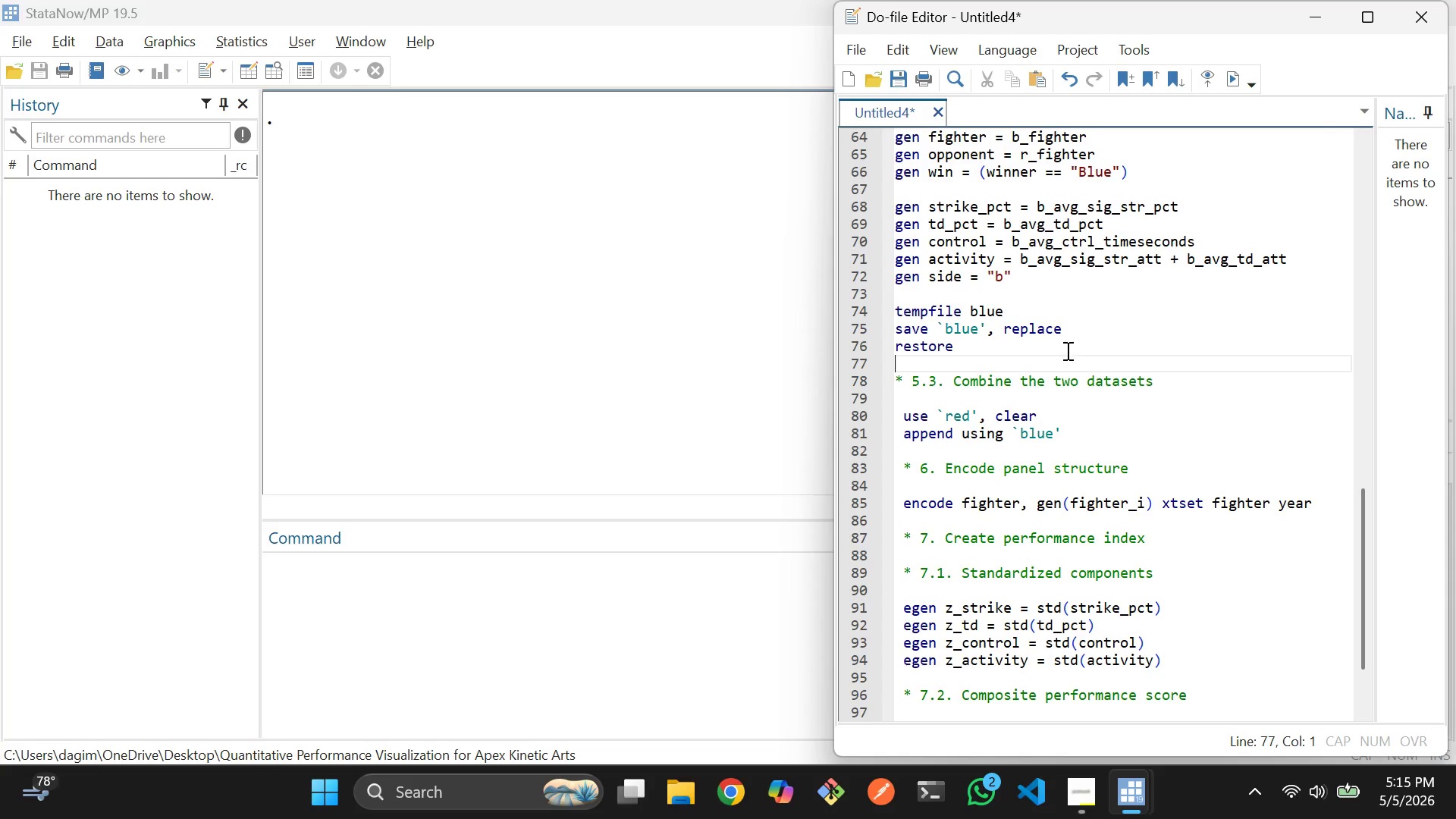 
scroll: coordinate [1069, 340], scroll_direction: up, amount: 28.0
 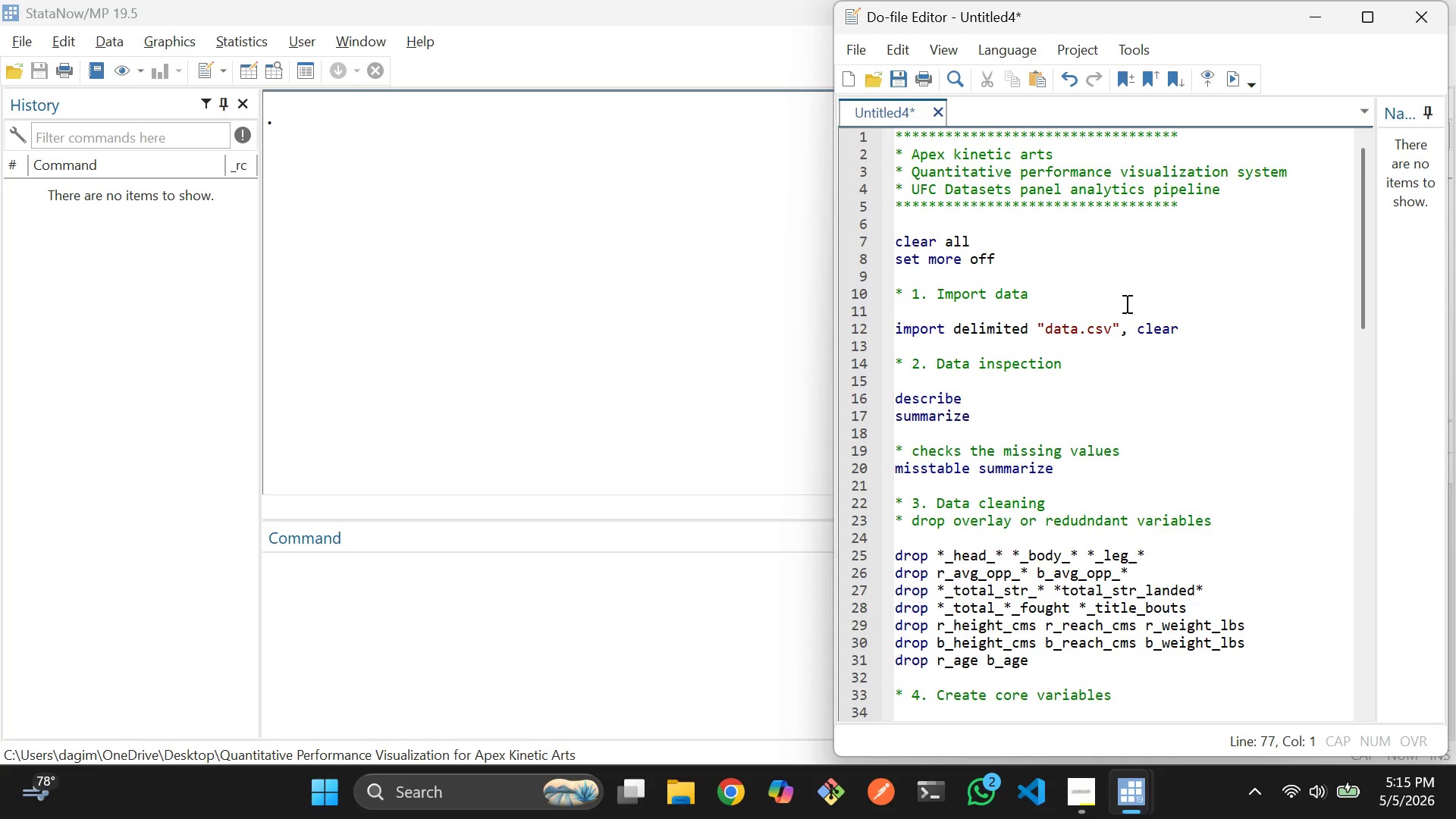 
left_click_drag(start_coordinate=[1074, 261], to_coordinate=[896, 243])
 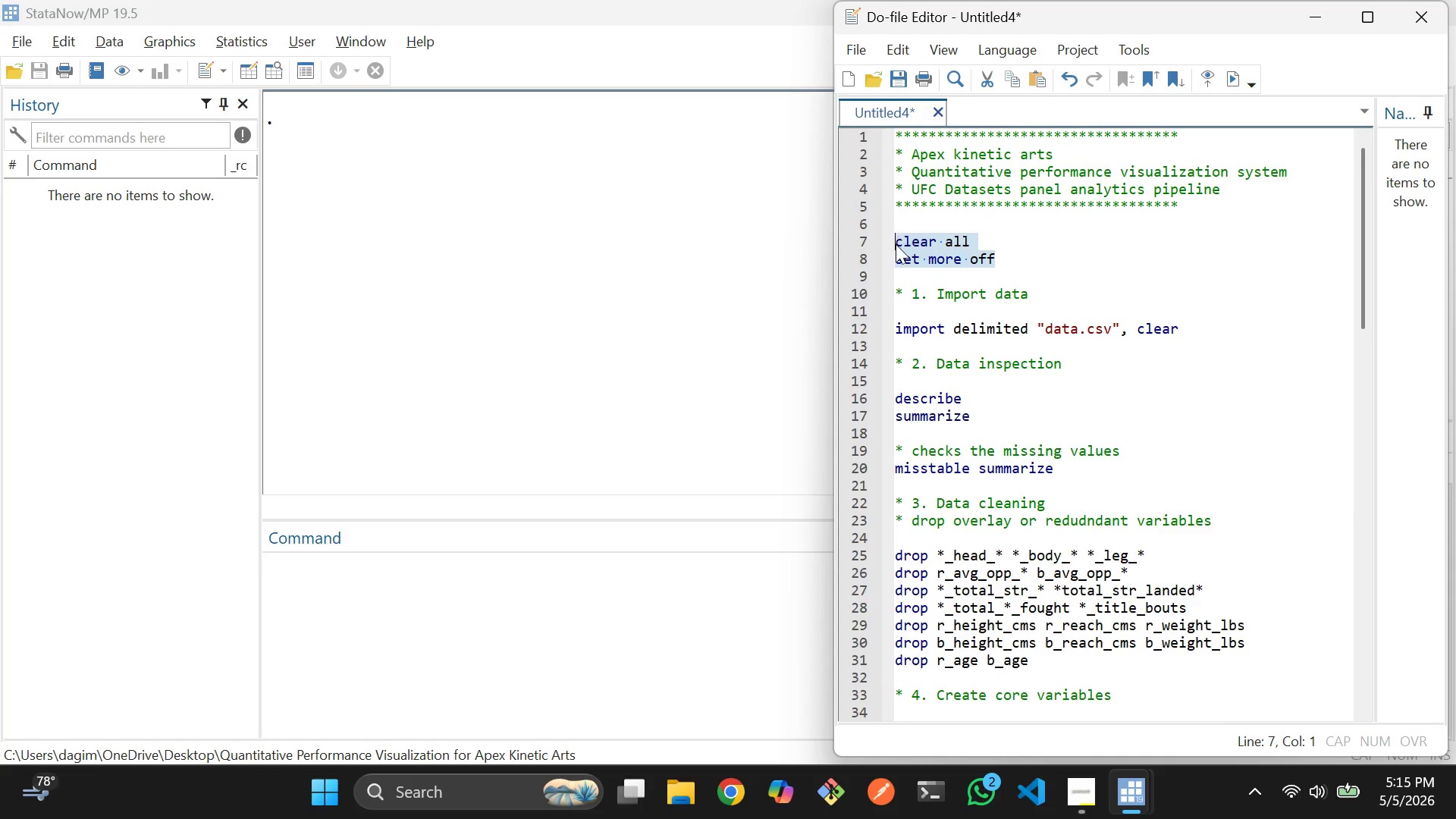 
key(Control+D)
 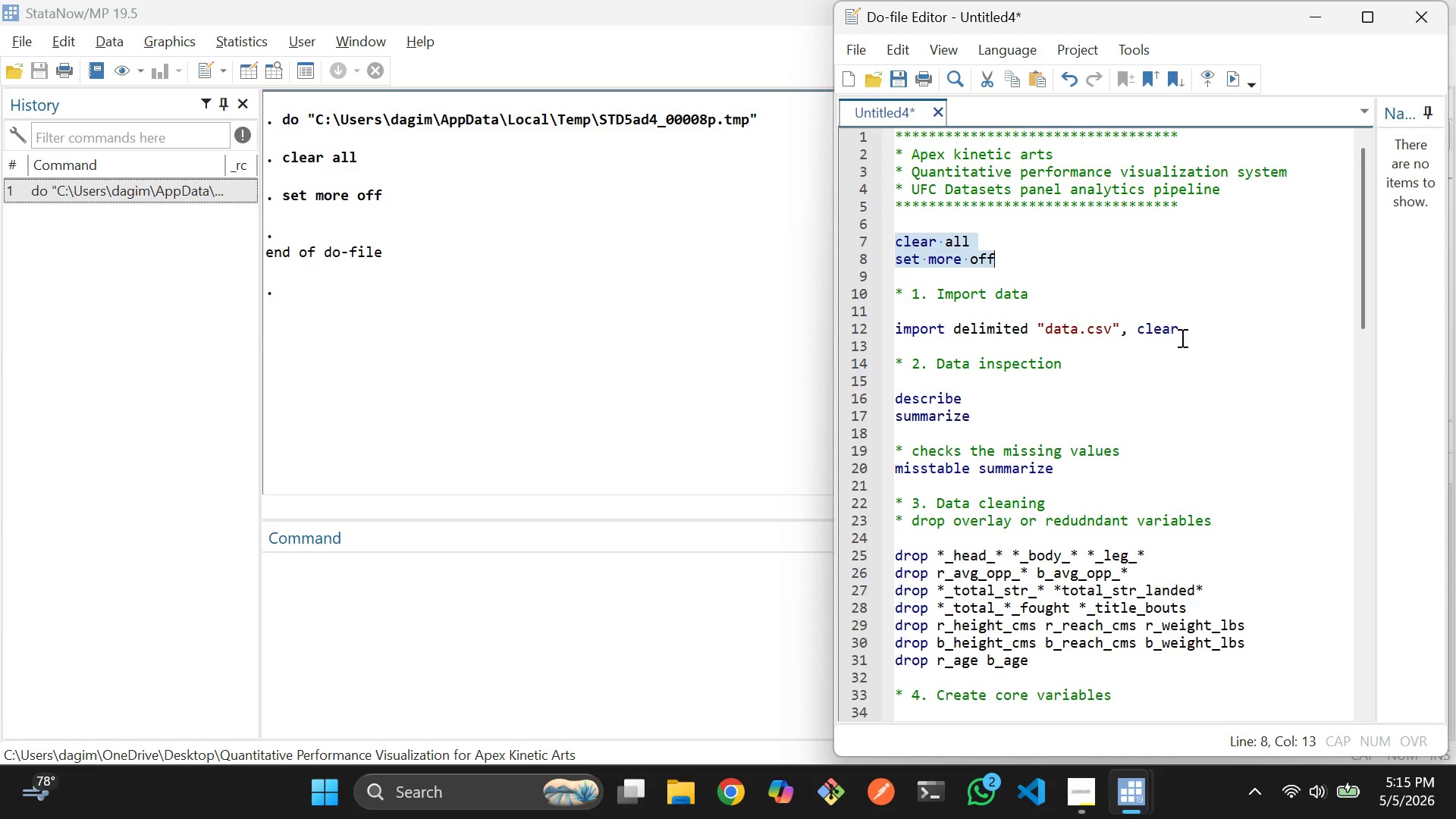 
left_click_drag(start_coordinate=[1214, 329], to_coordinate=[893, 326])
 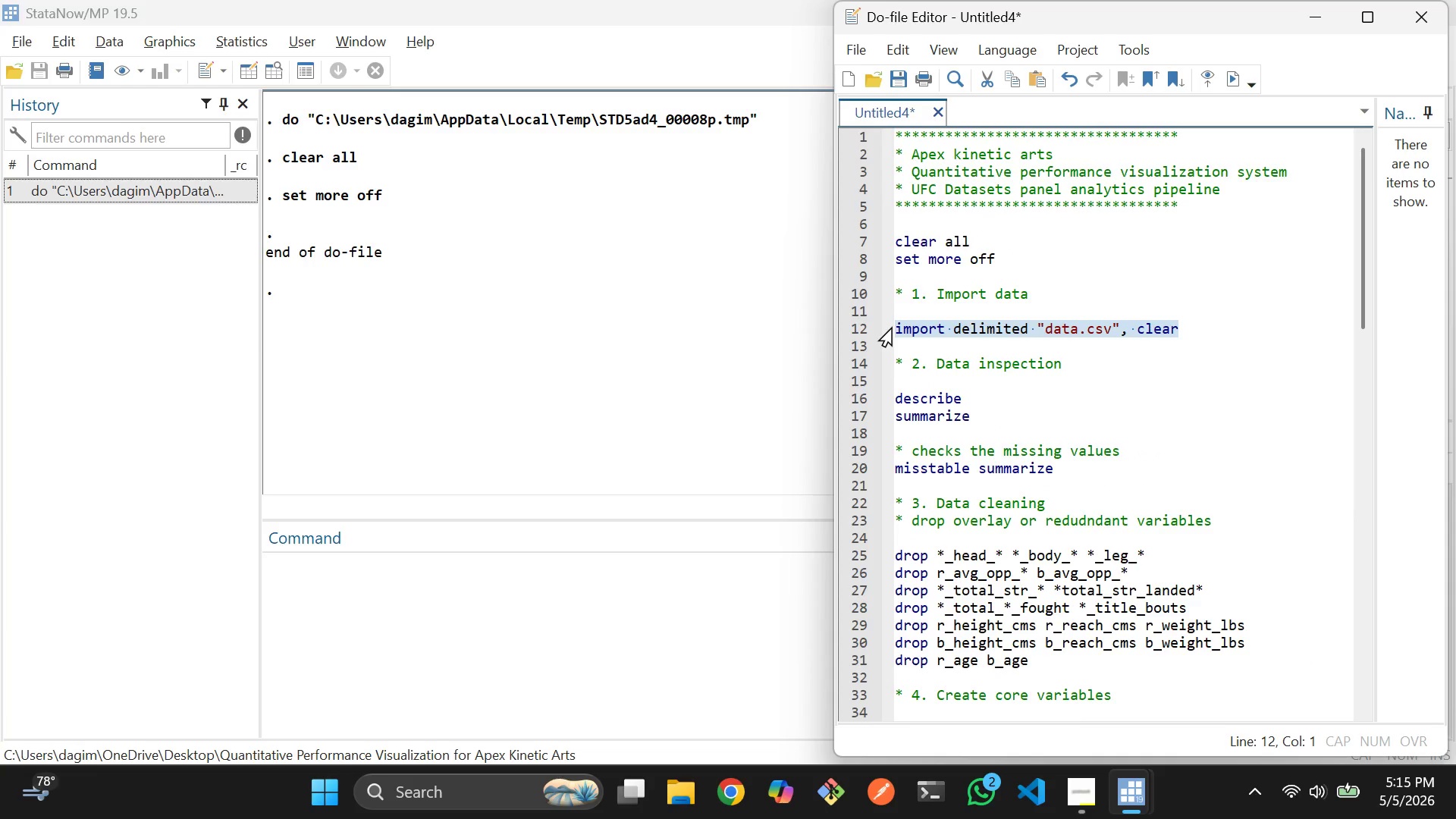 
key(Control+D)
 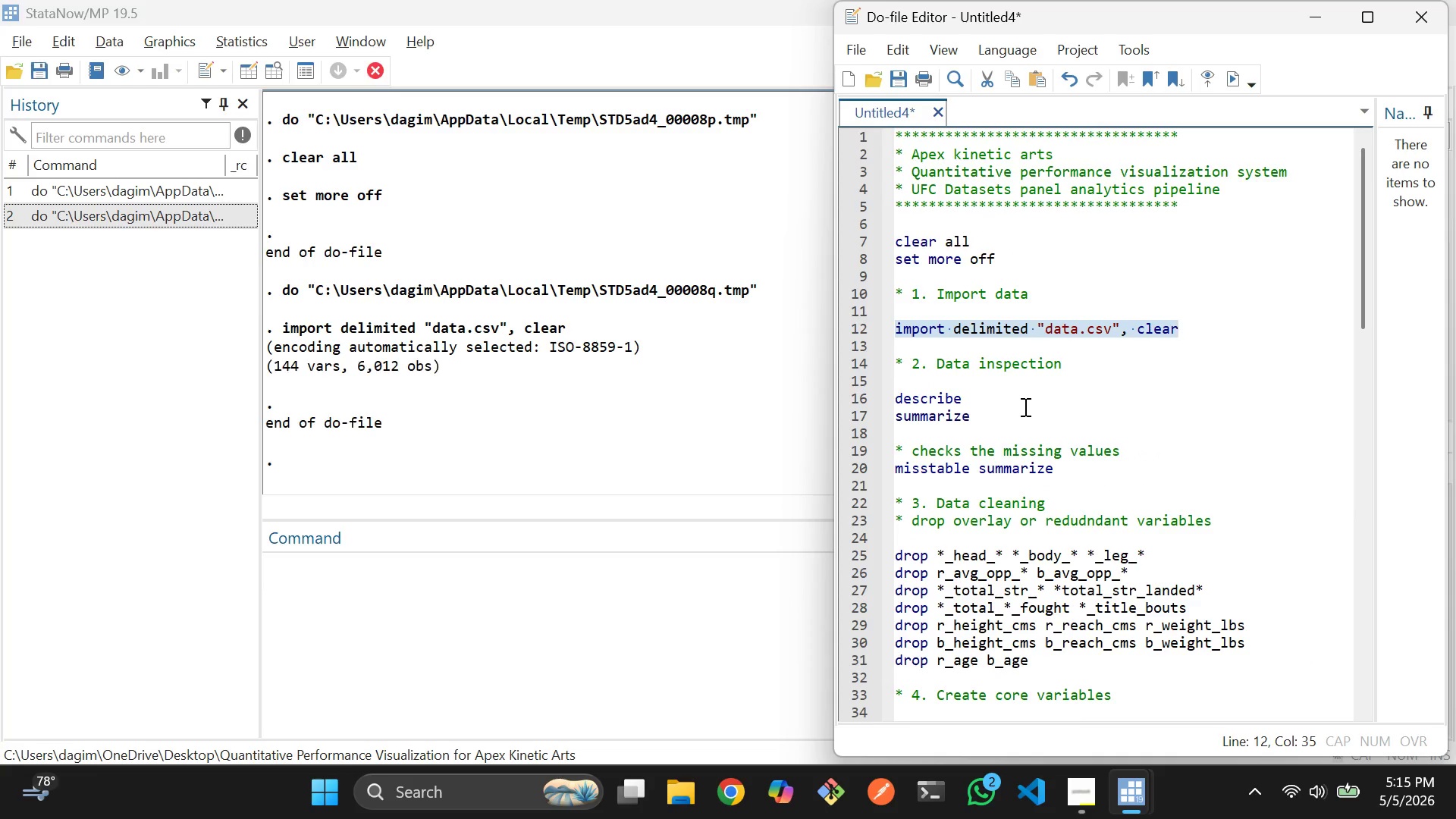 
left_click_drag(start_coordinate=[1024, 406], to_coordinate=[977, 414])
 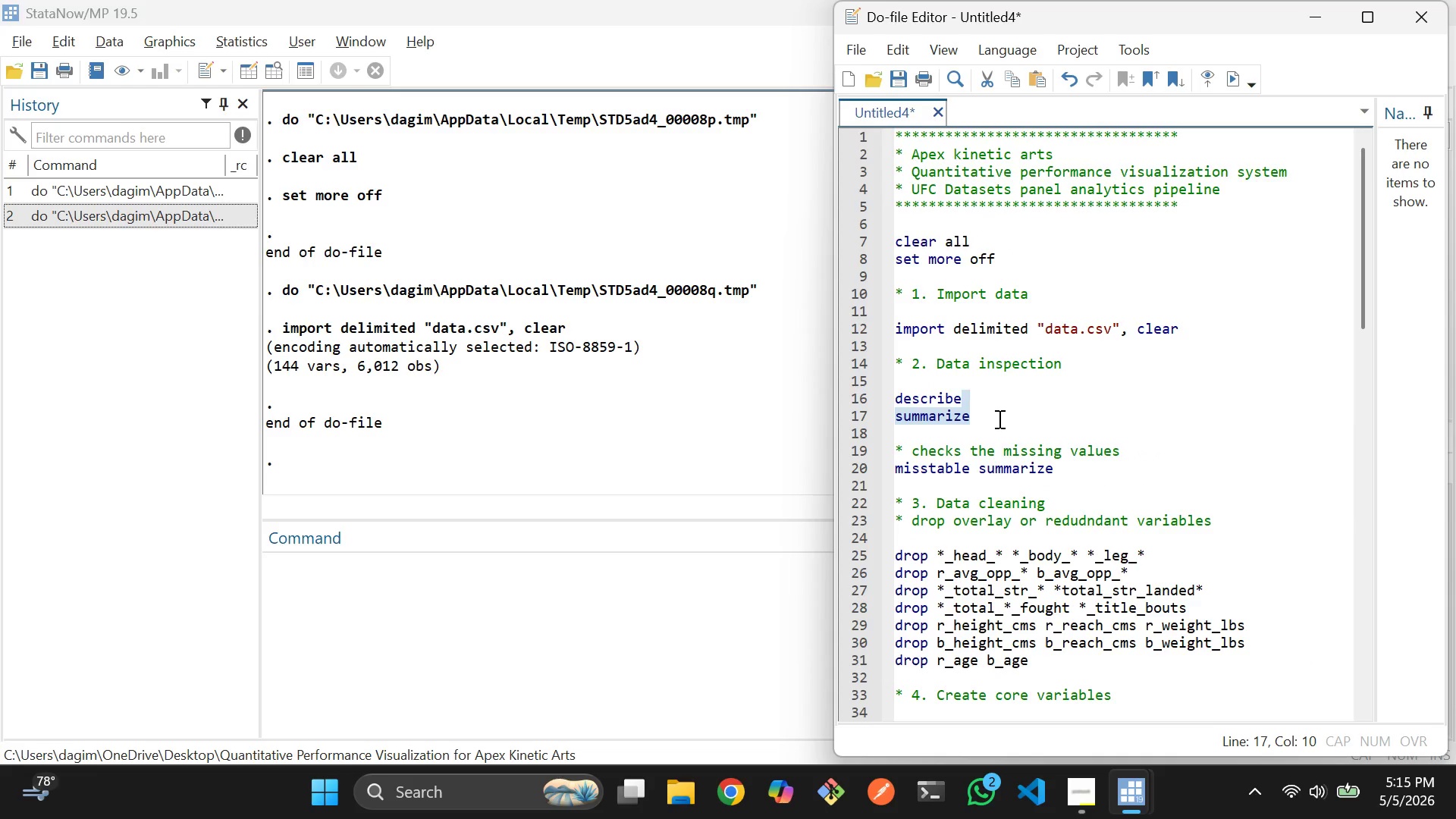 
left_click_drag(start_coordinate=[999, 419], to_coordinate=[895, 400])
 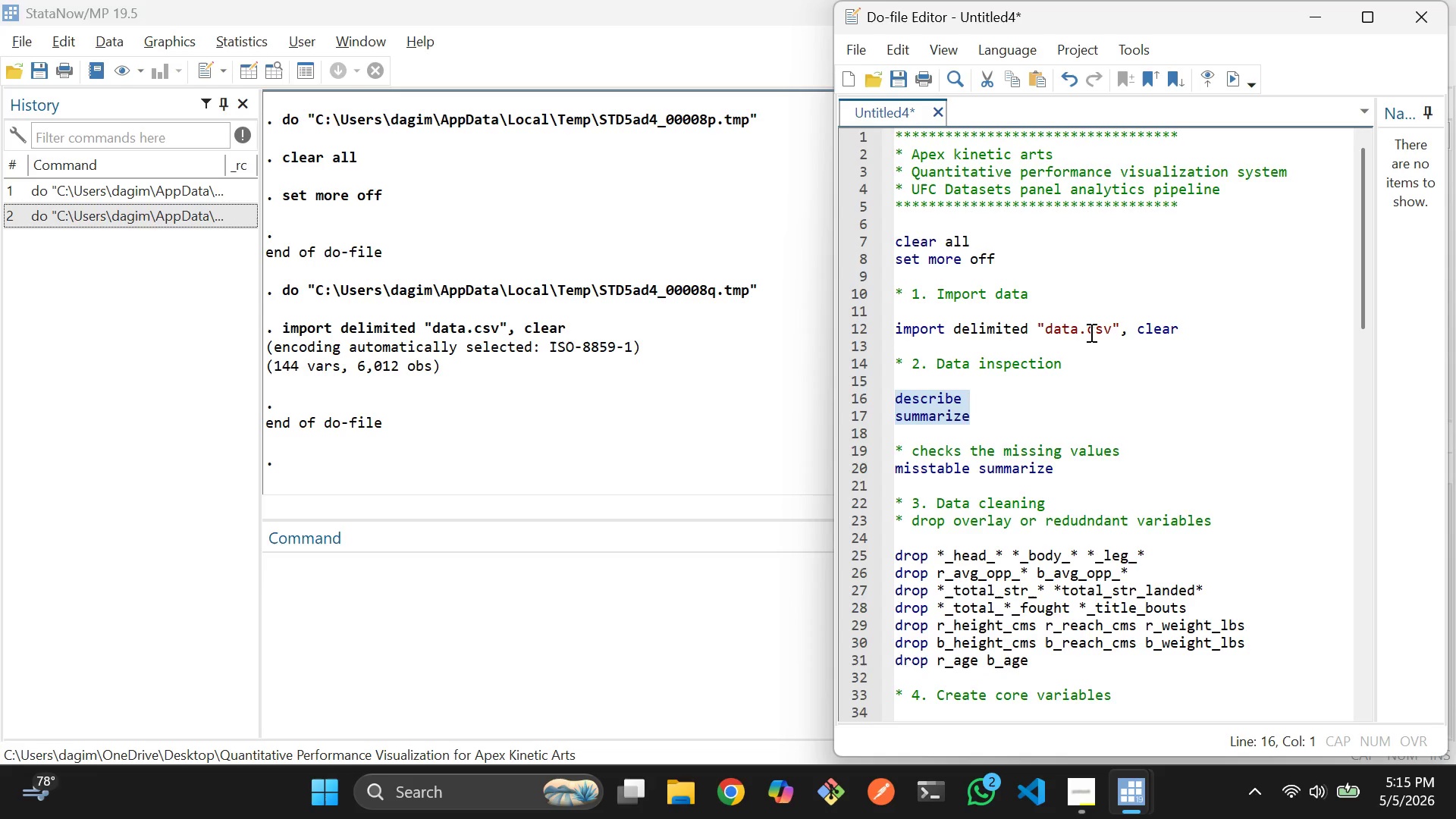 
key(Control+D)
 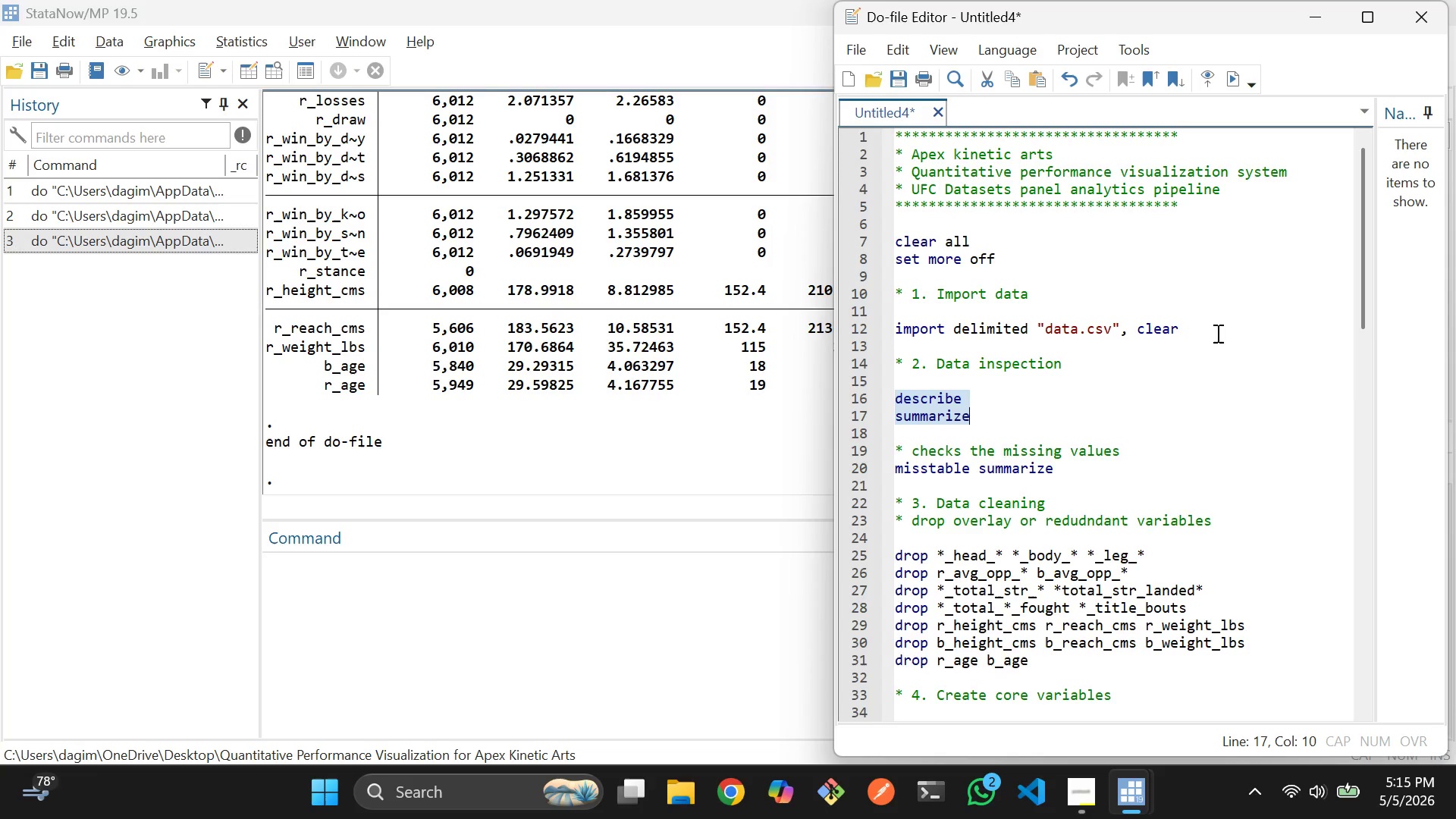 
left_click([1112, 498])
 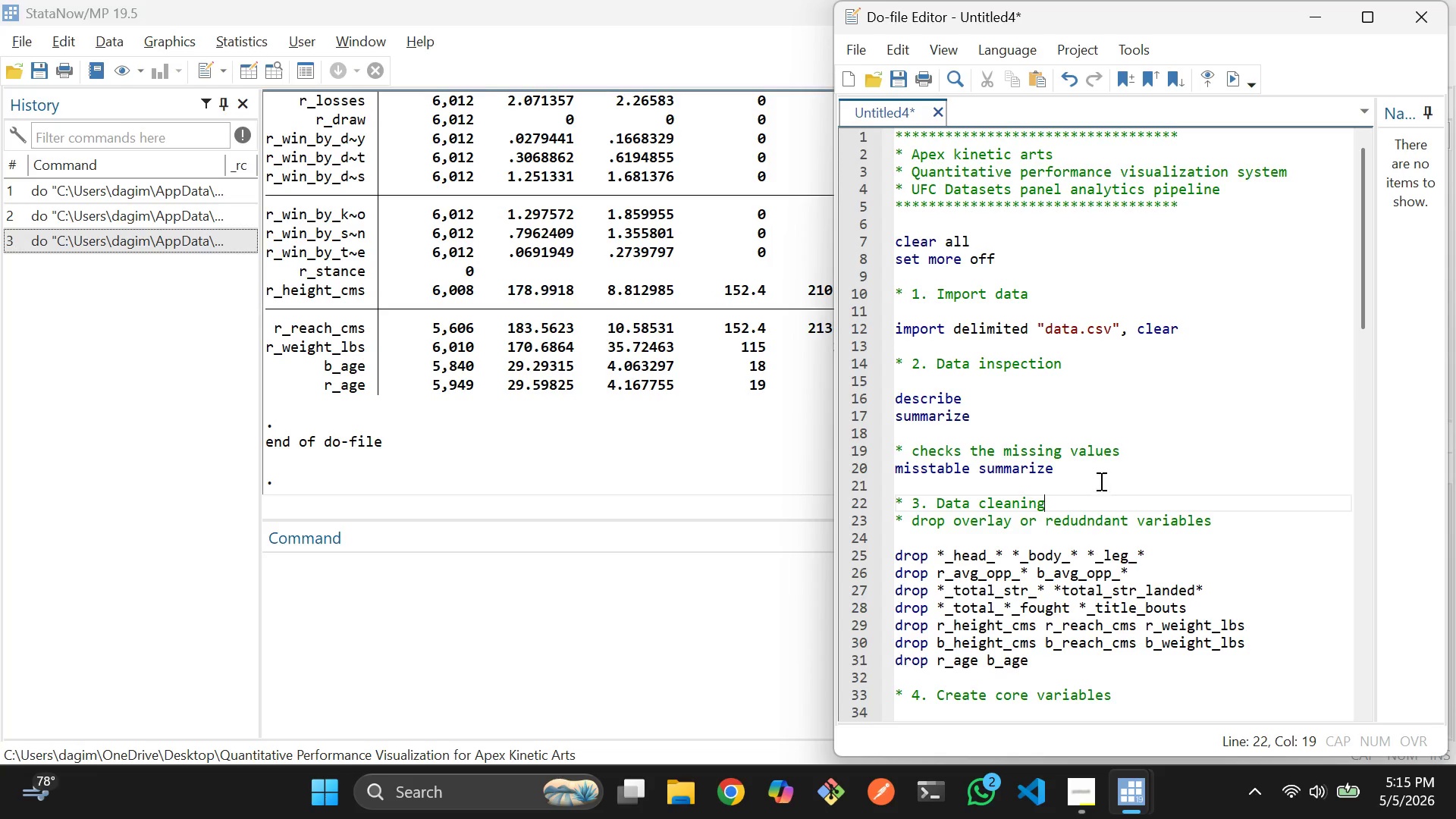 
left_click_drag(start_coordinate=[1098, 479], to_coordinate=[893, 467])
 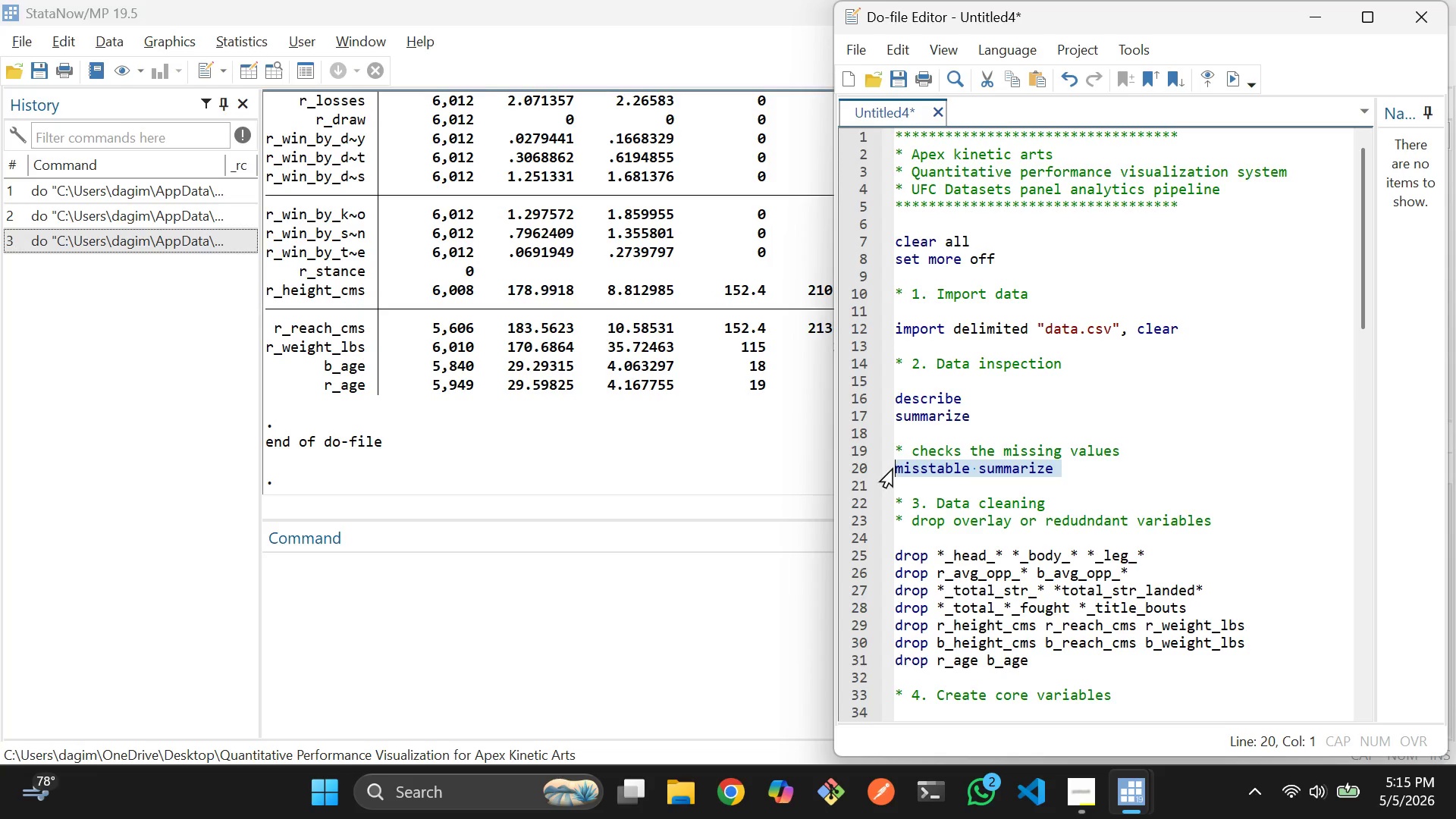 
key(Control+D)
 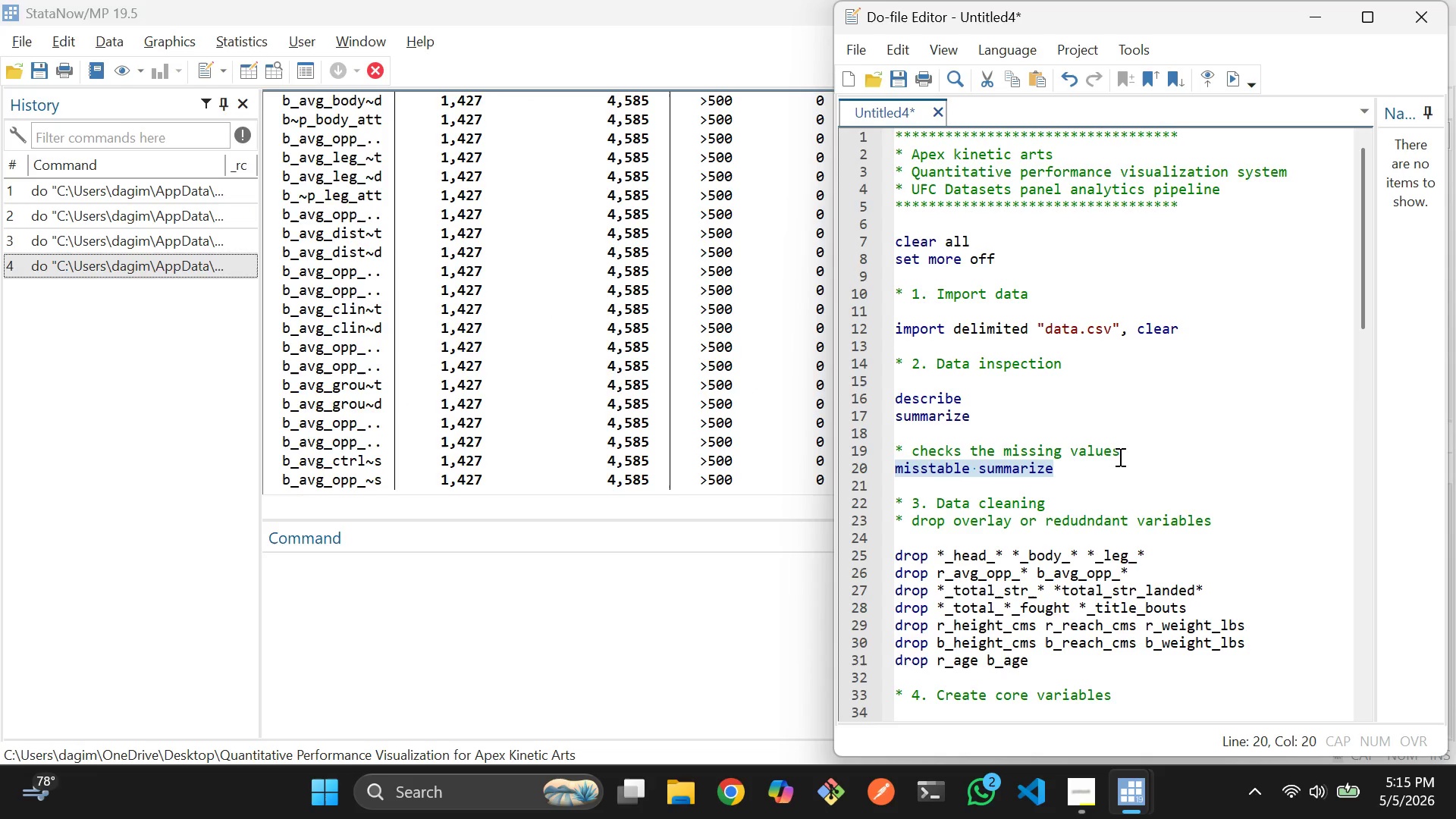 
scroll: coordinate [1122, 481], scroll_direction: down, amount: 2.0
 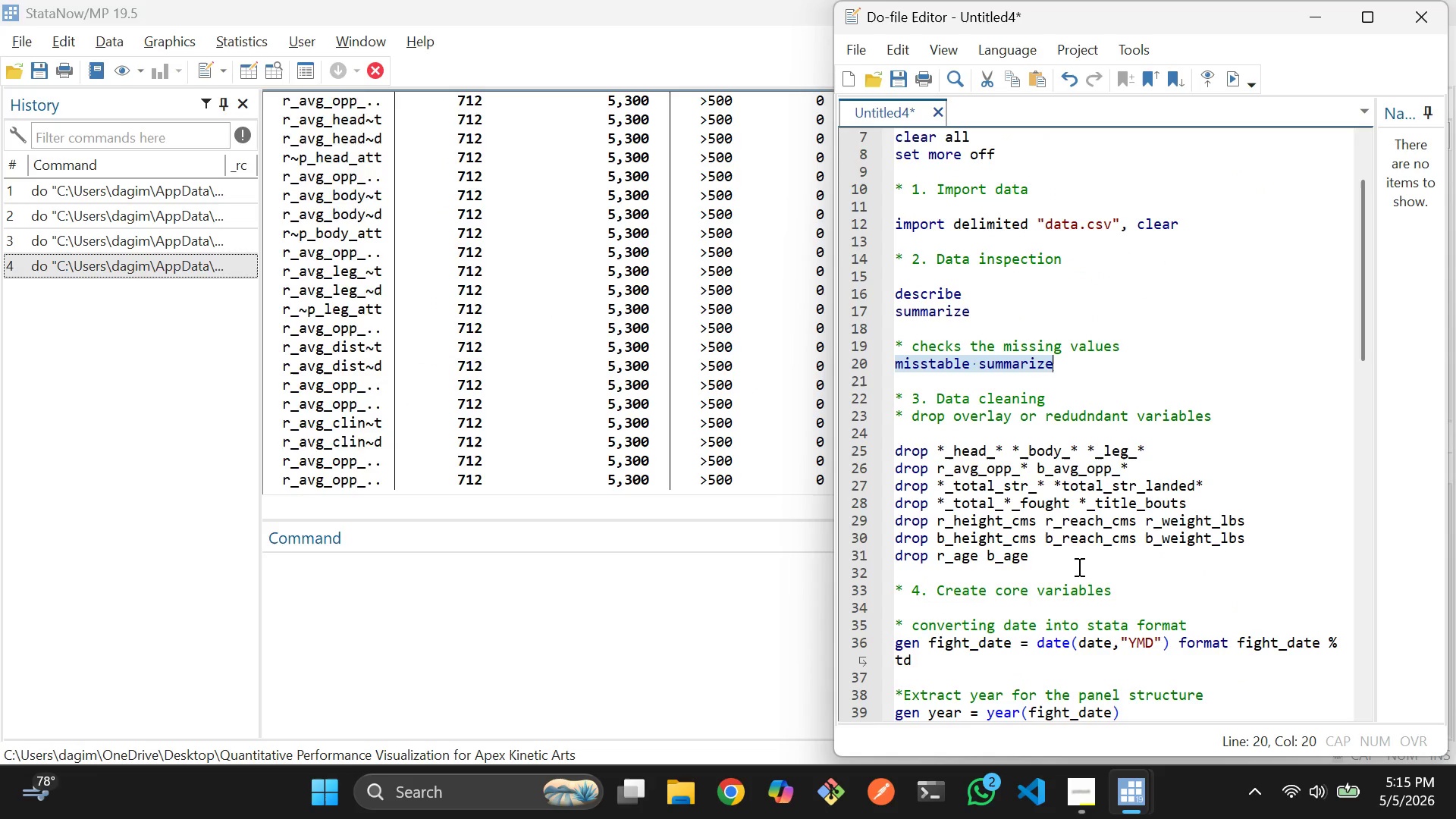 
left_click_drag(start_coordinate=[1076, 563], to_coordinate=[895, 448])
 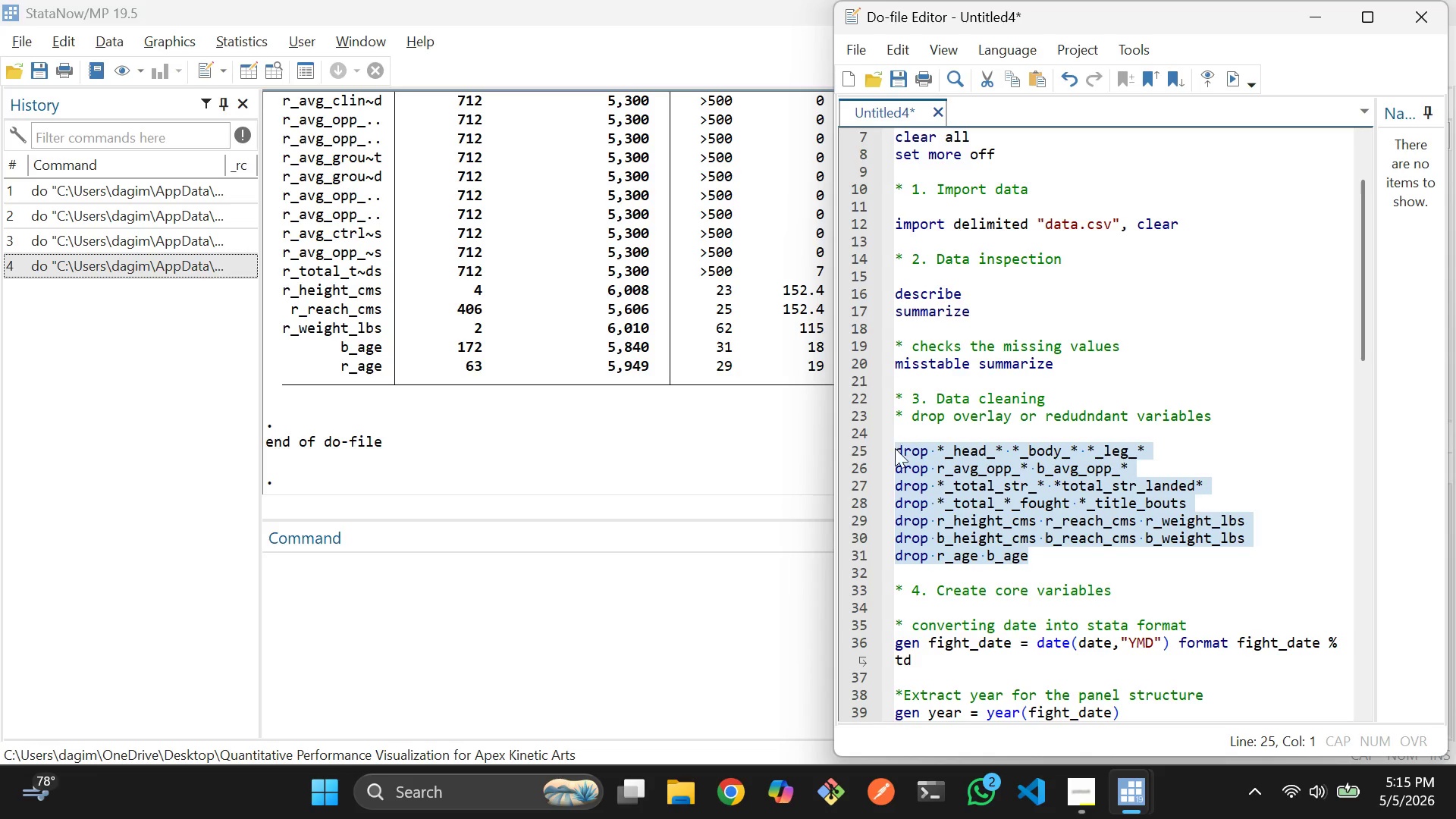 
key(Control+D)
 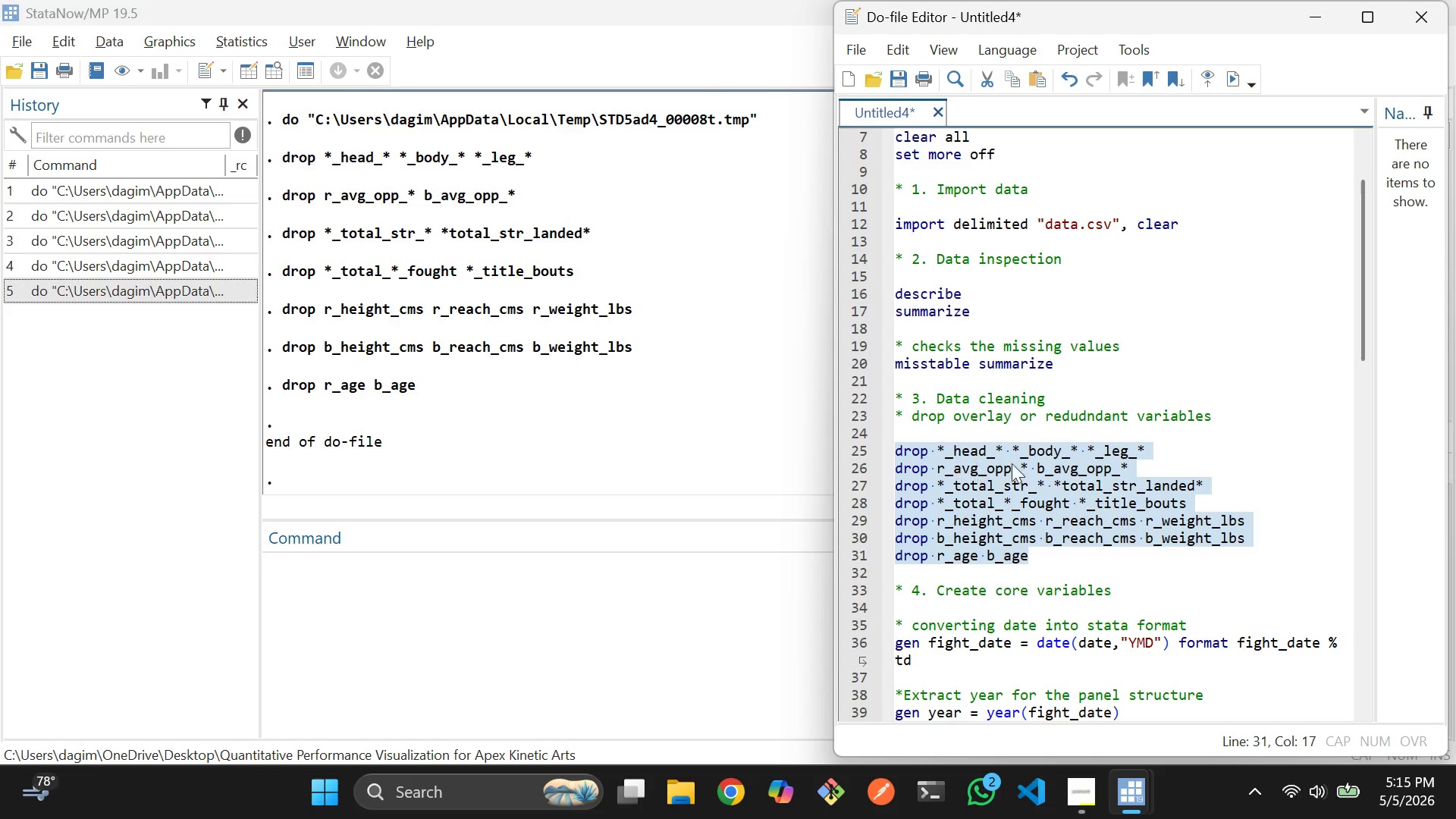 
scroll: coordinate [1072, 470], scroll_direction: down, amount: 5.0
 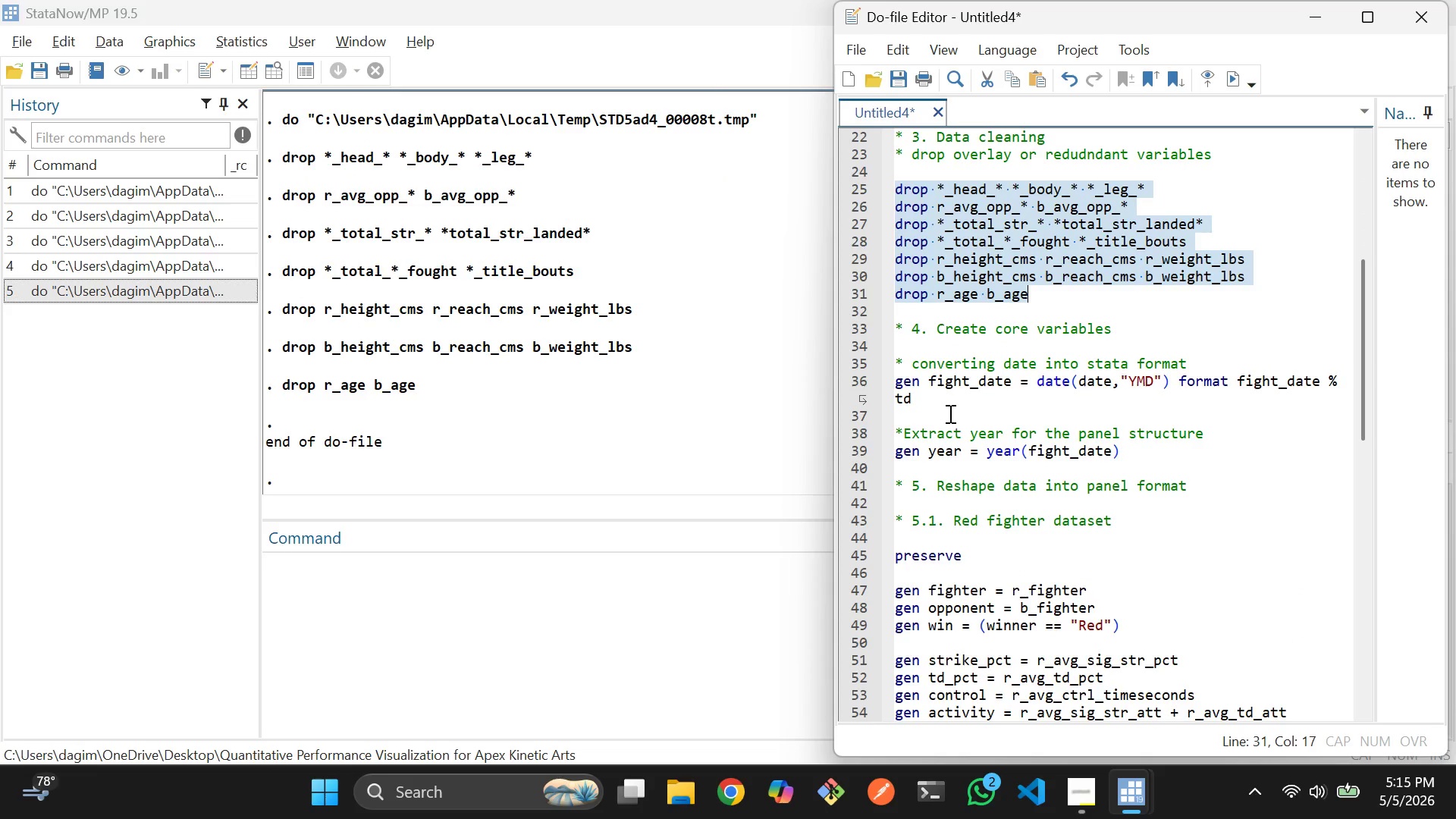 
left_click_drag(start_coordinate=[943, 410], to_coordinate=[896, 382])
 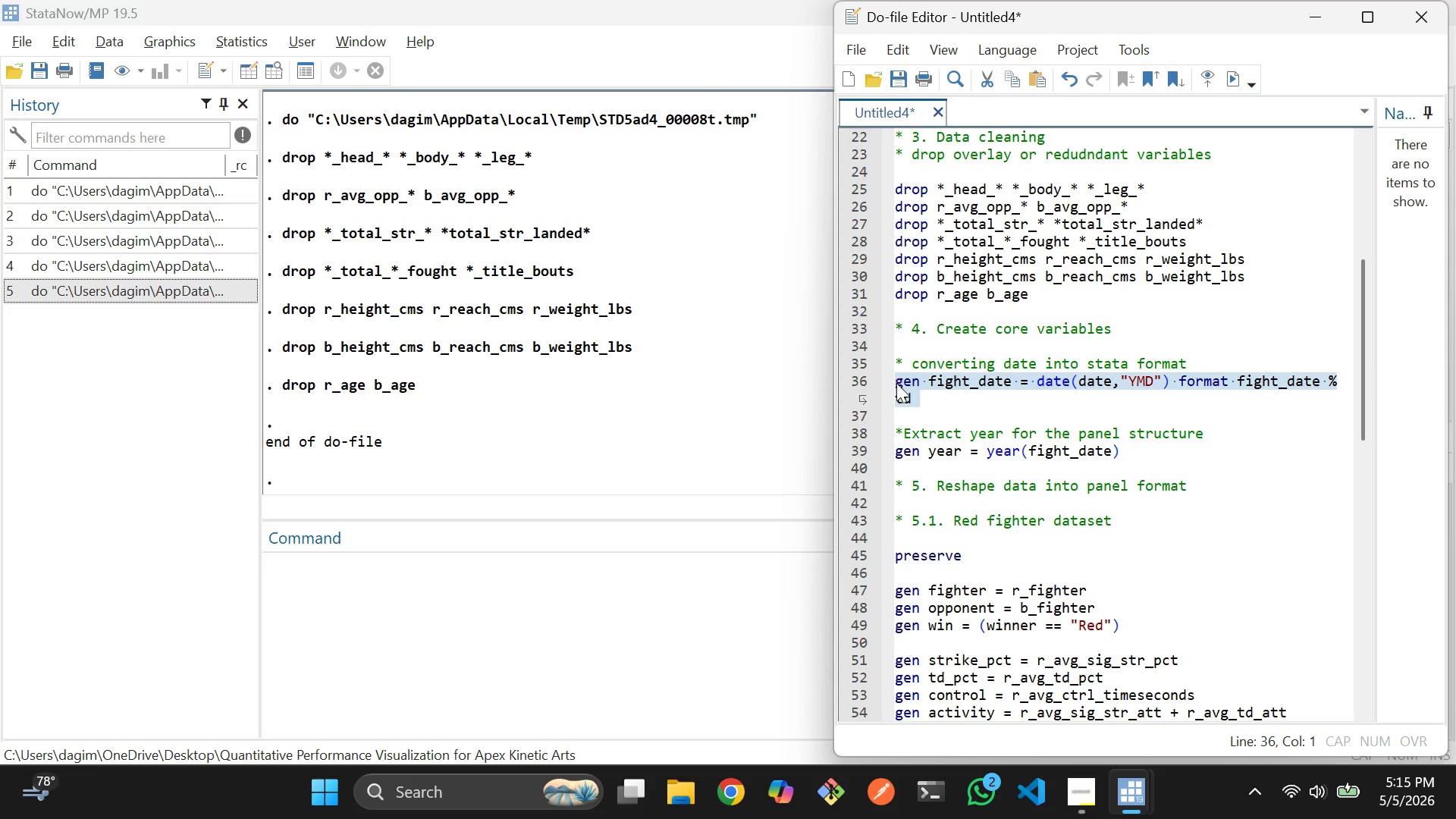 
key(Control+D)
 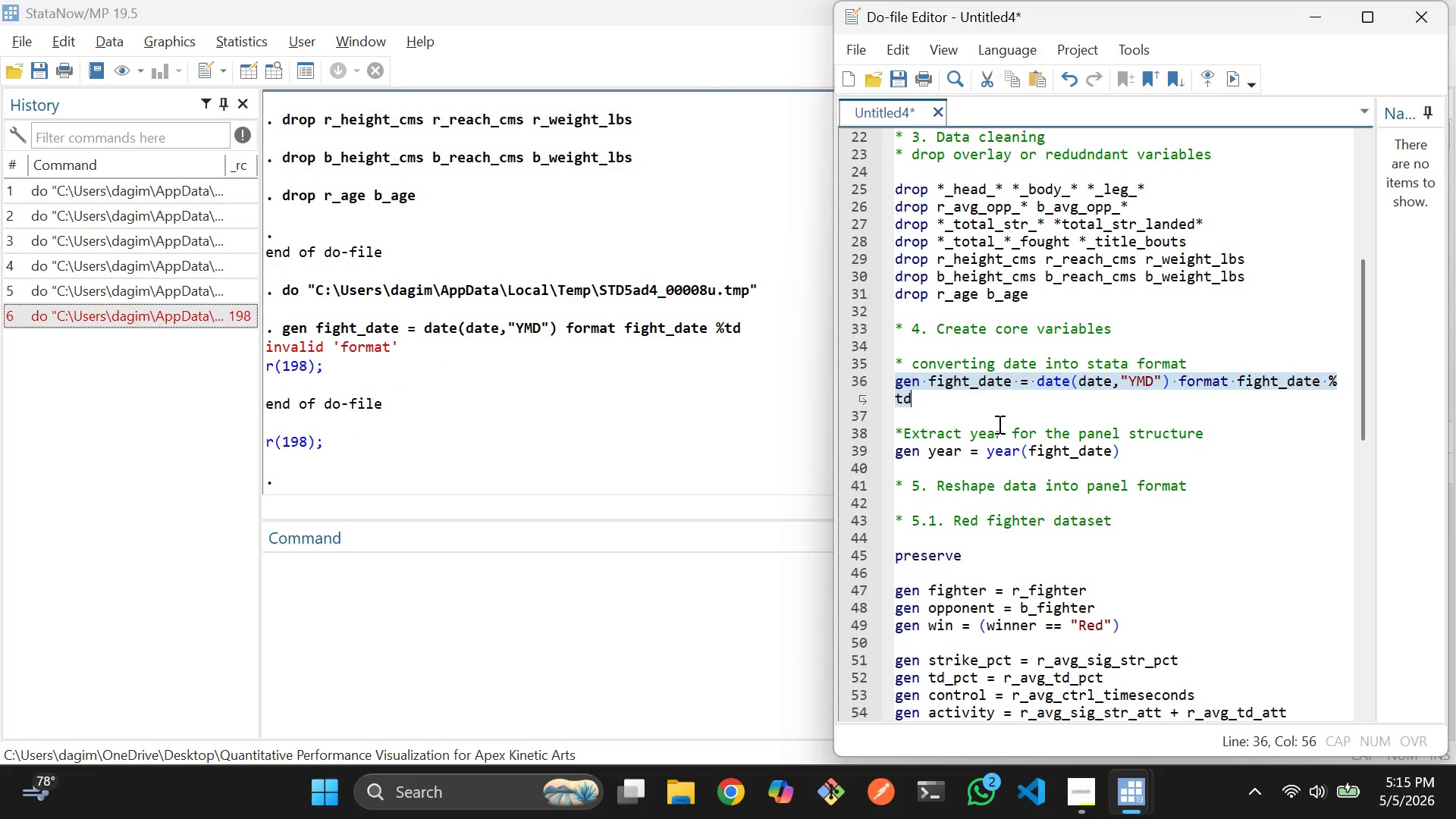 
wait(5.81)
 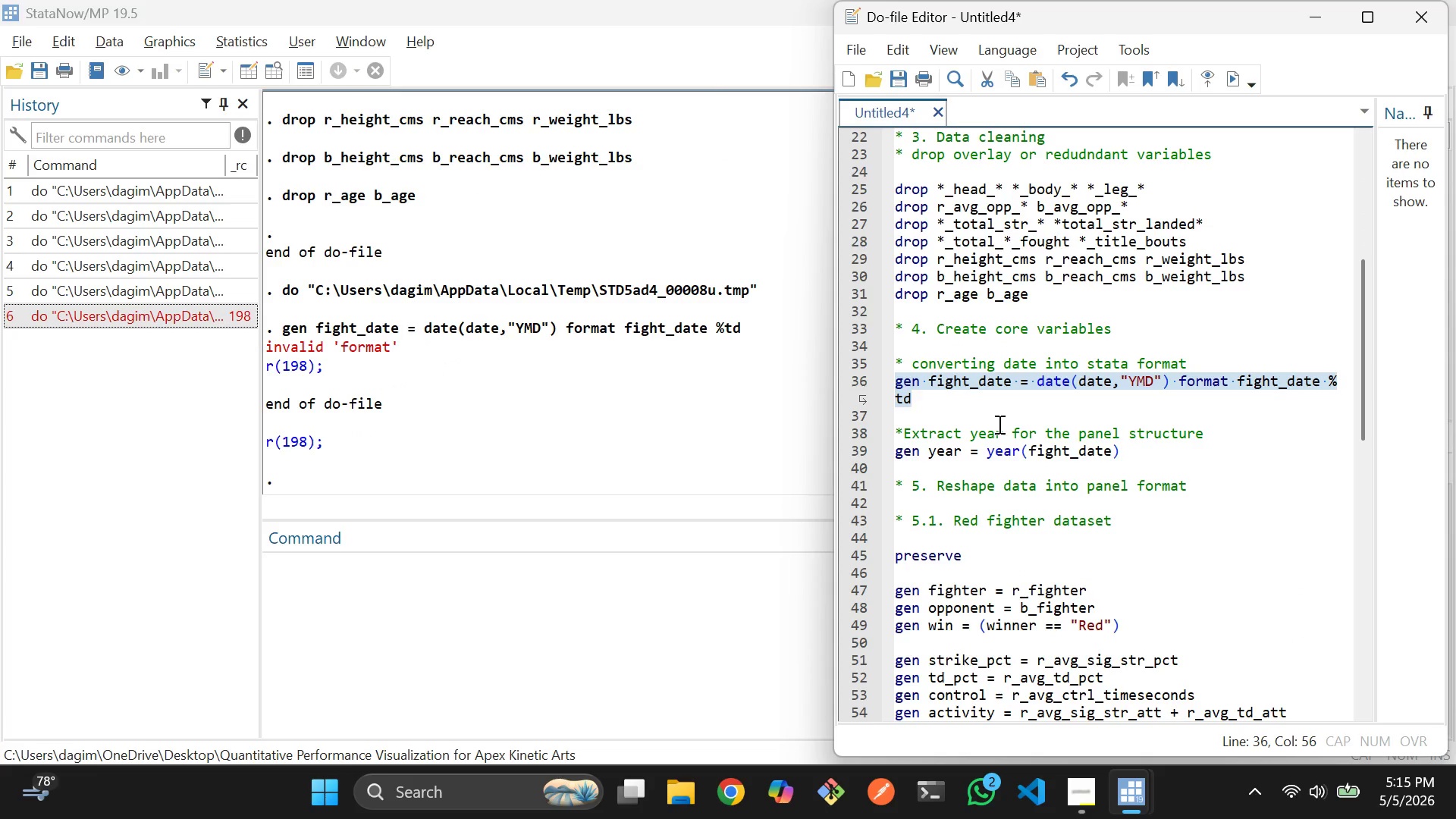 
left_click([1101, 395])
 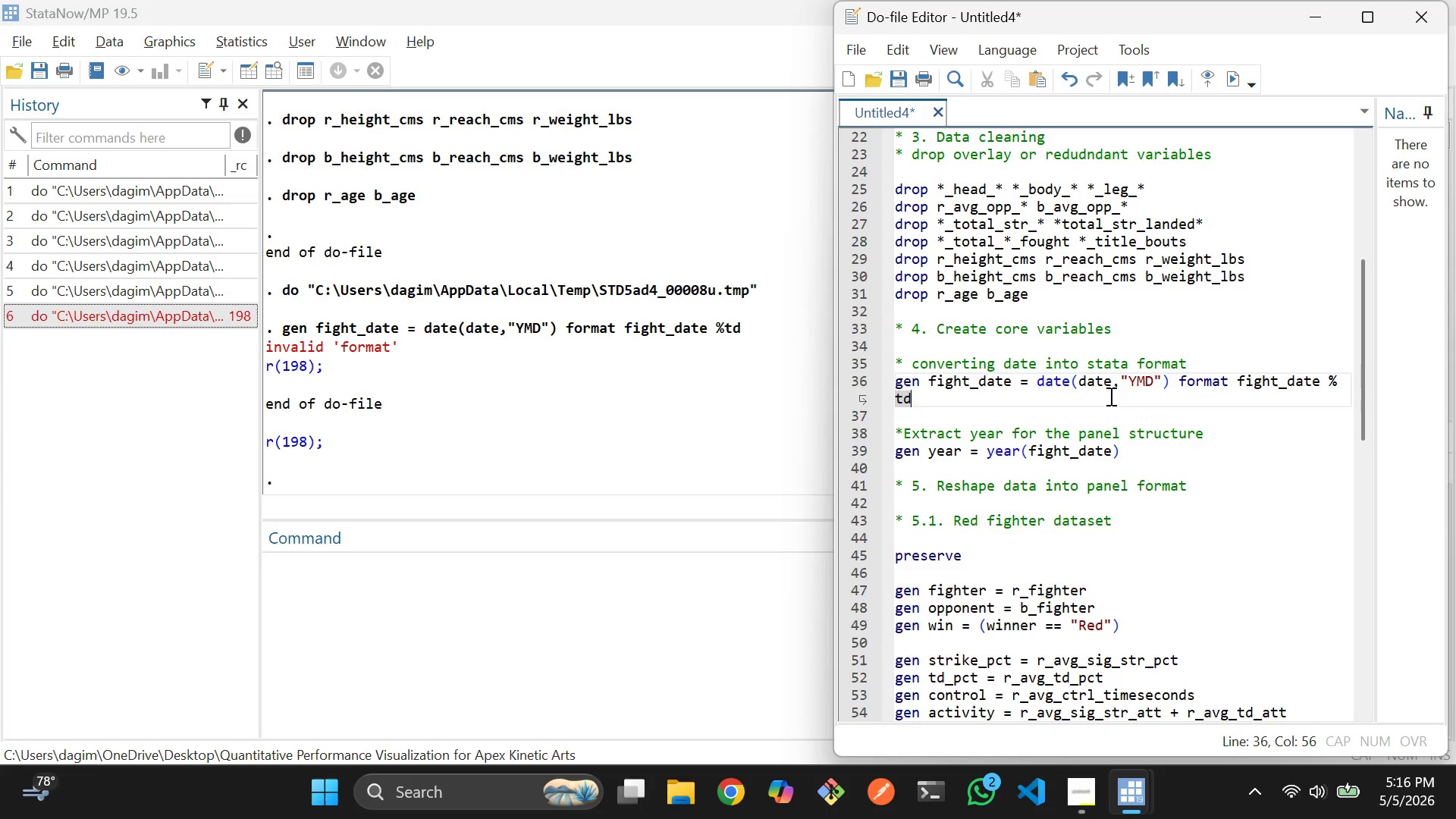 
left_click_drag(start_coordinate=[1134, 444], to_coordinate=[943, 444])
 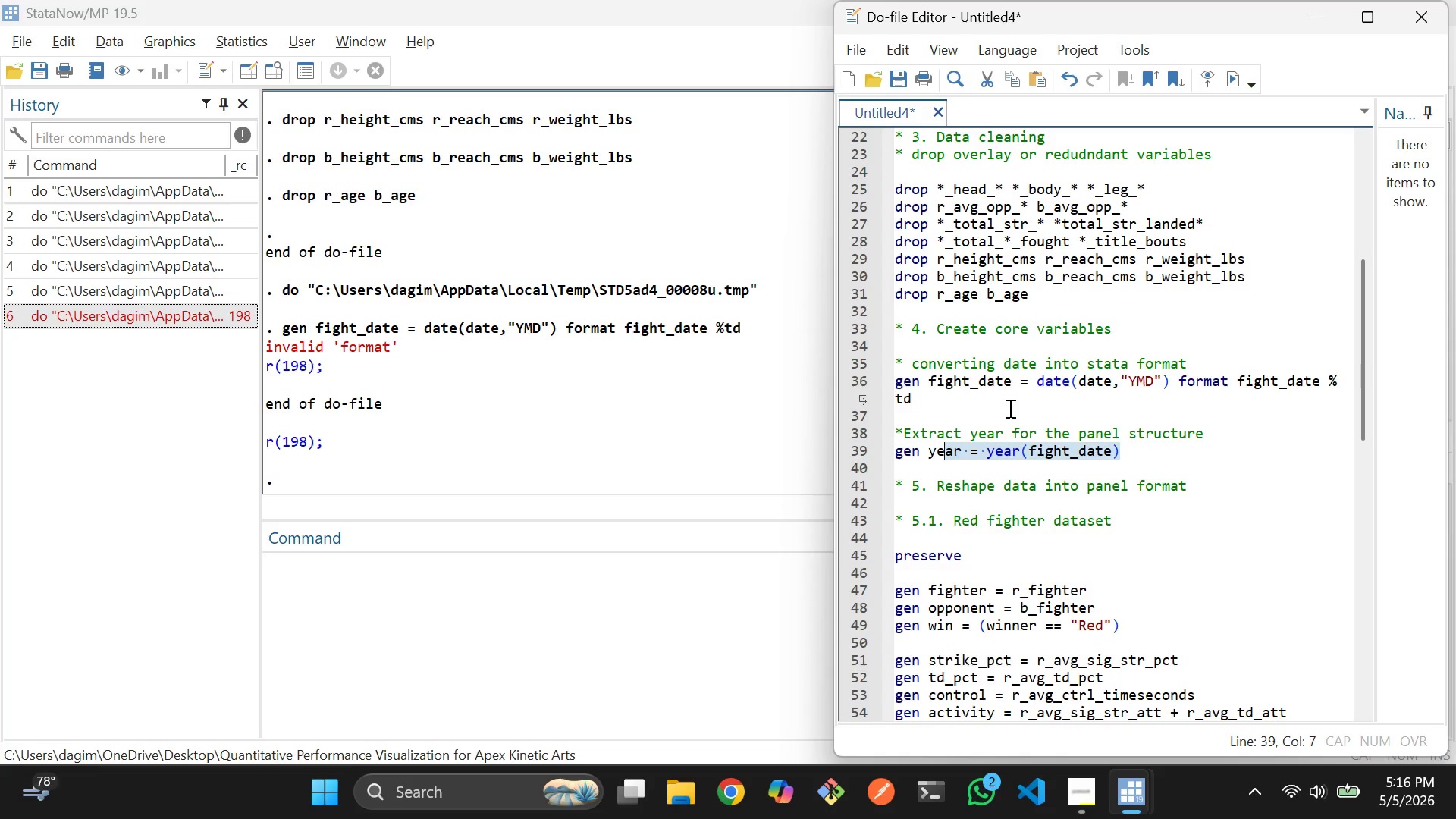 
left_click([1009, 408])
 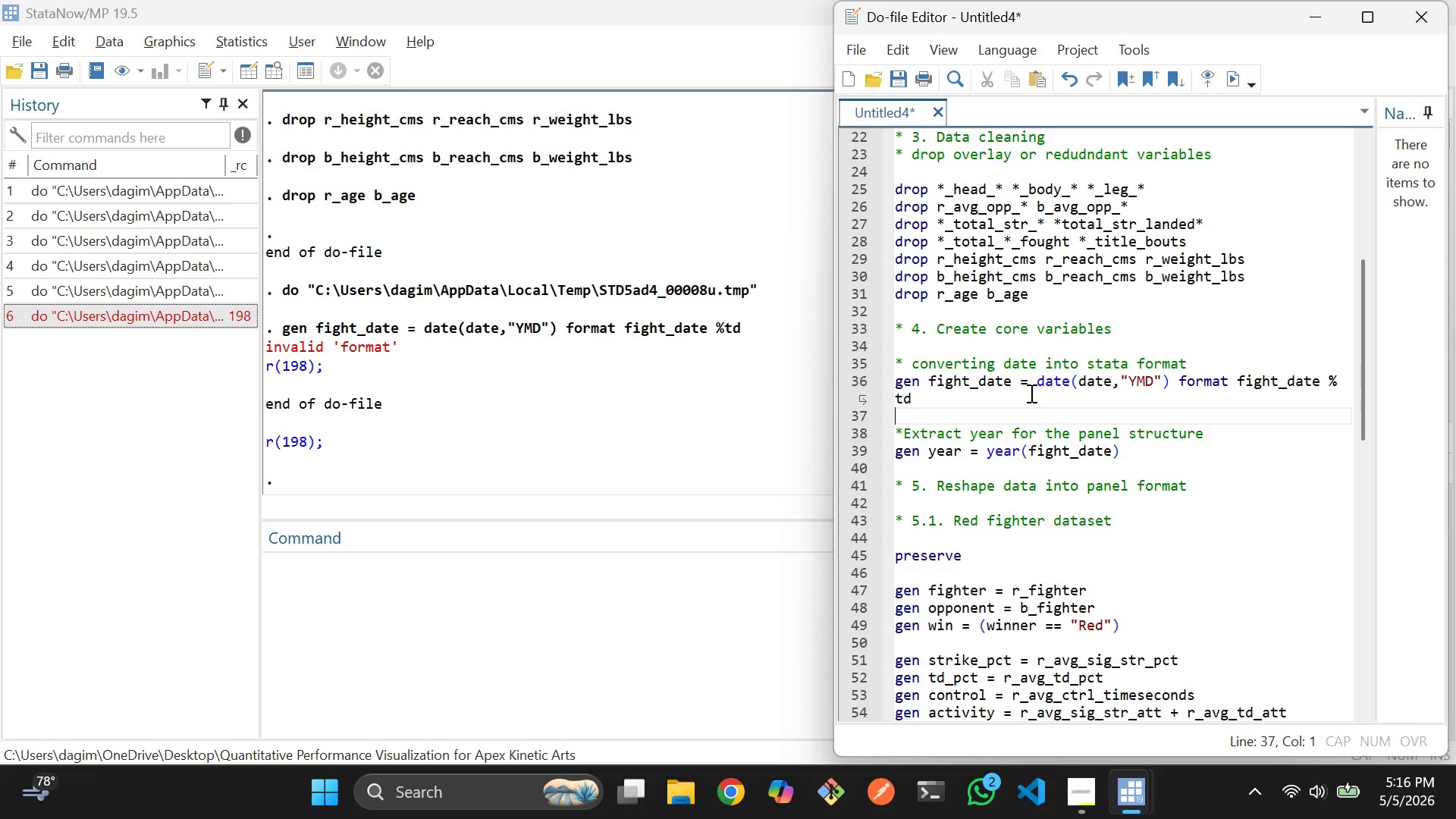 
scroll: coordinate [1030, 393], scroll_direction: up, amount: 2.0
 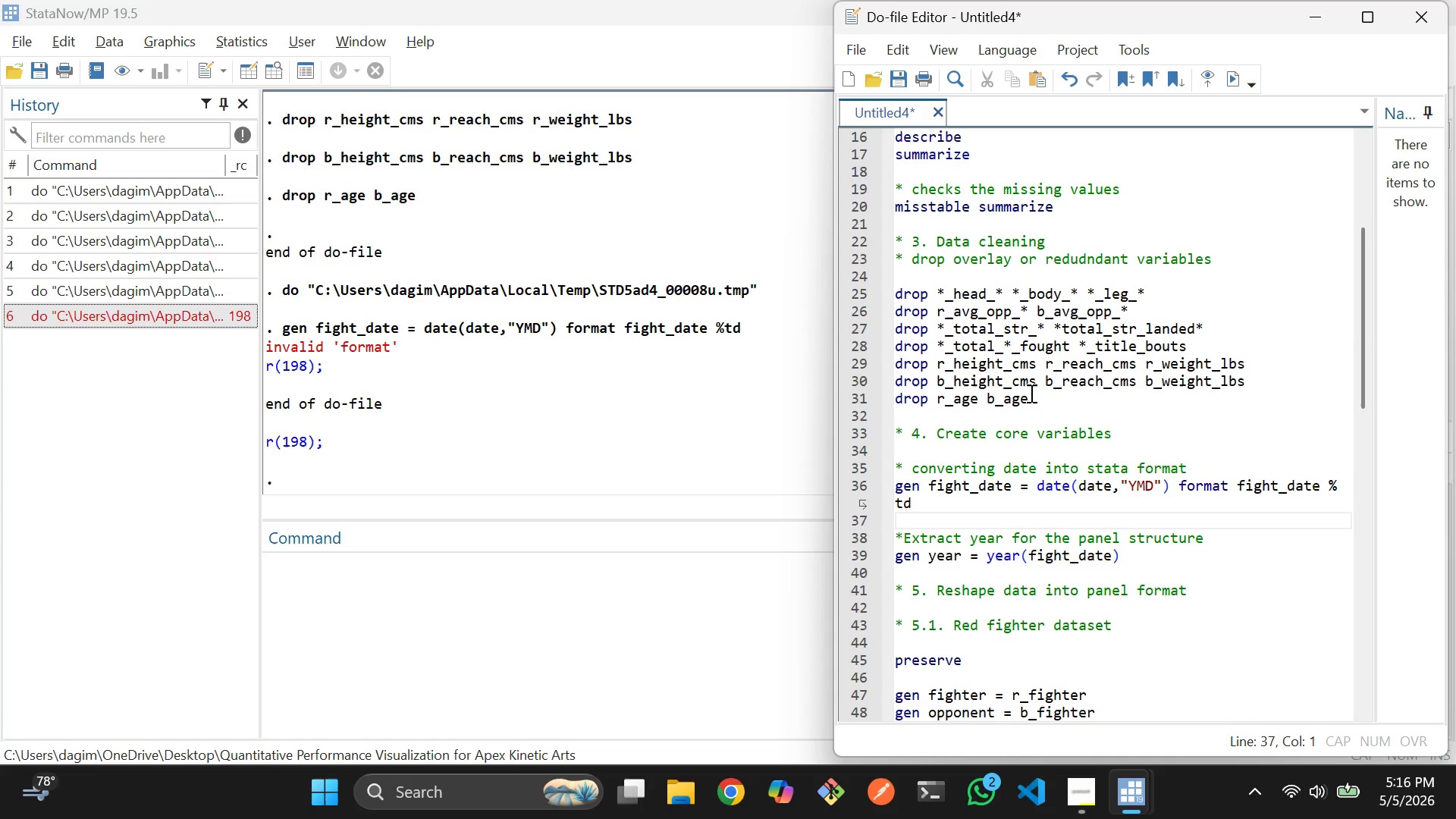 
scroll: coordinate [1030, 393], scroll_direction: down, amount: 2.0
 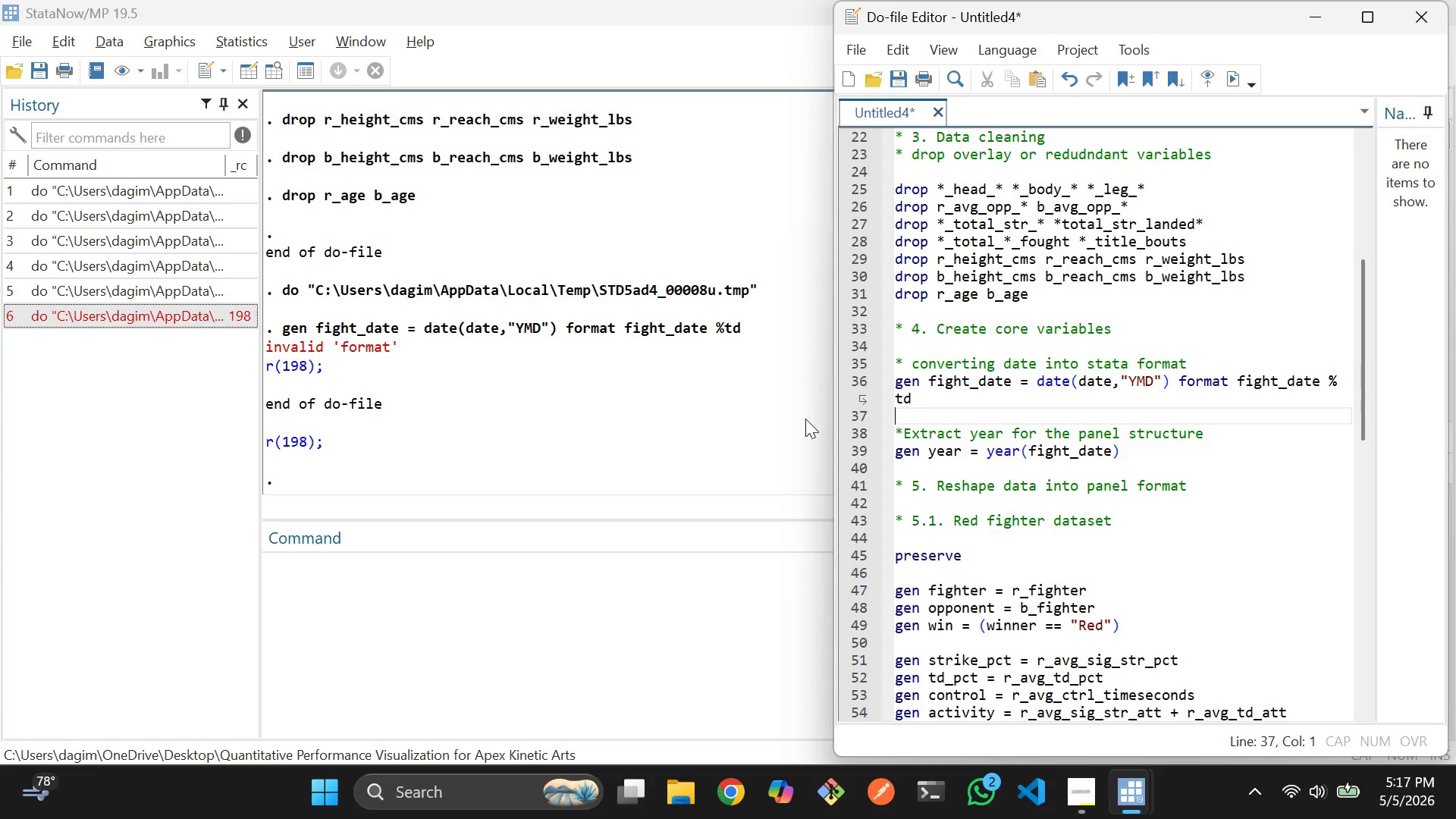 
wait(70.53)
 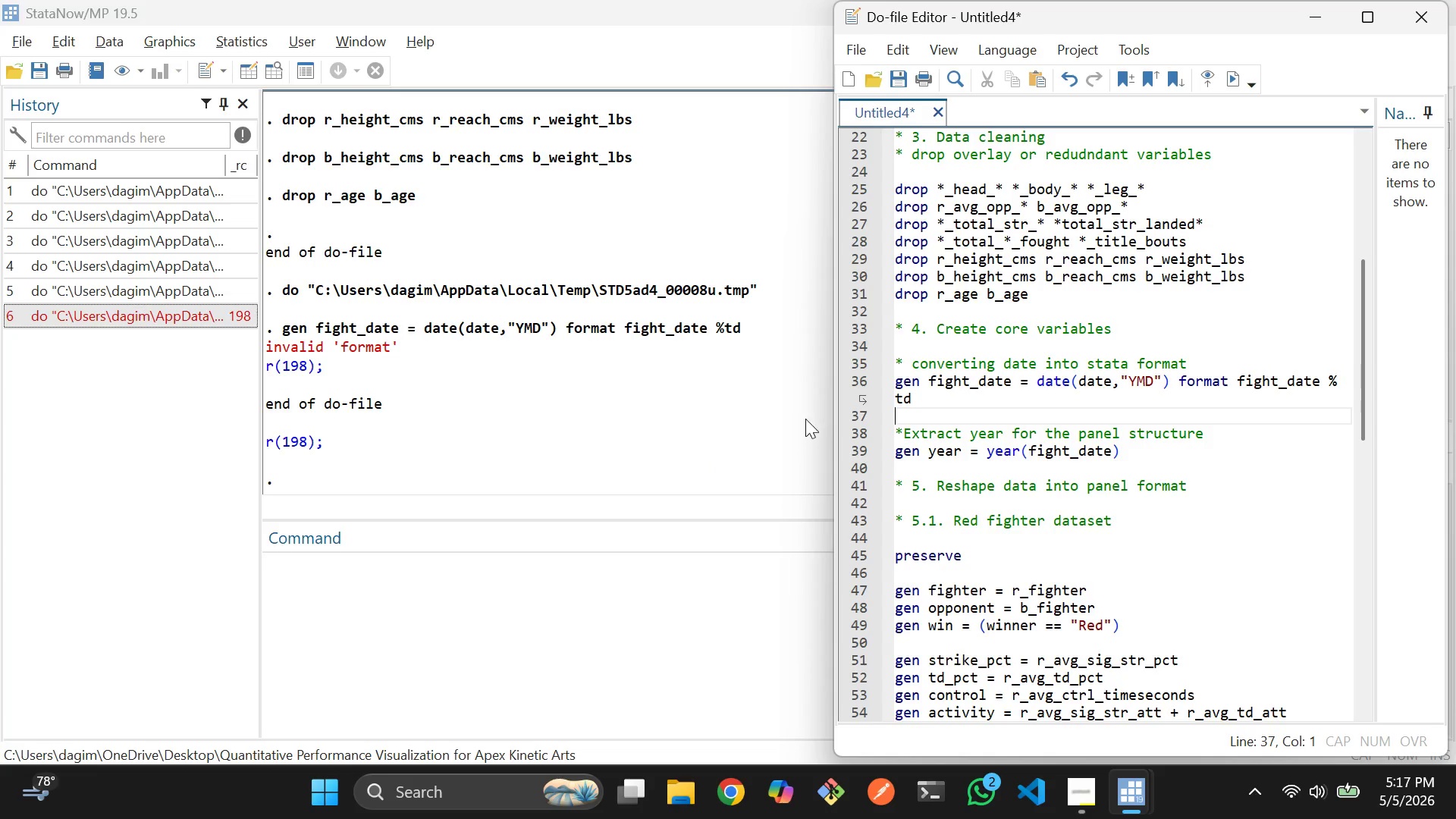 
left_click([268, 68])
 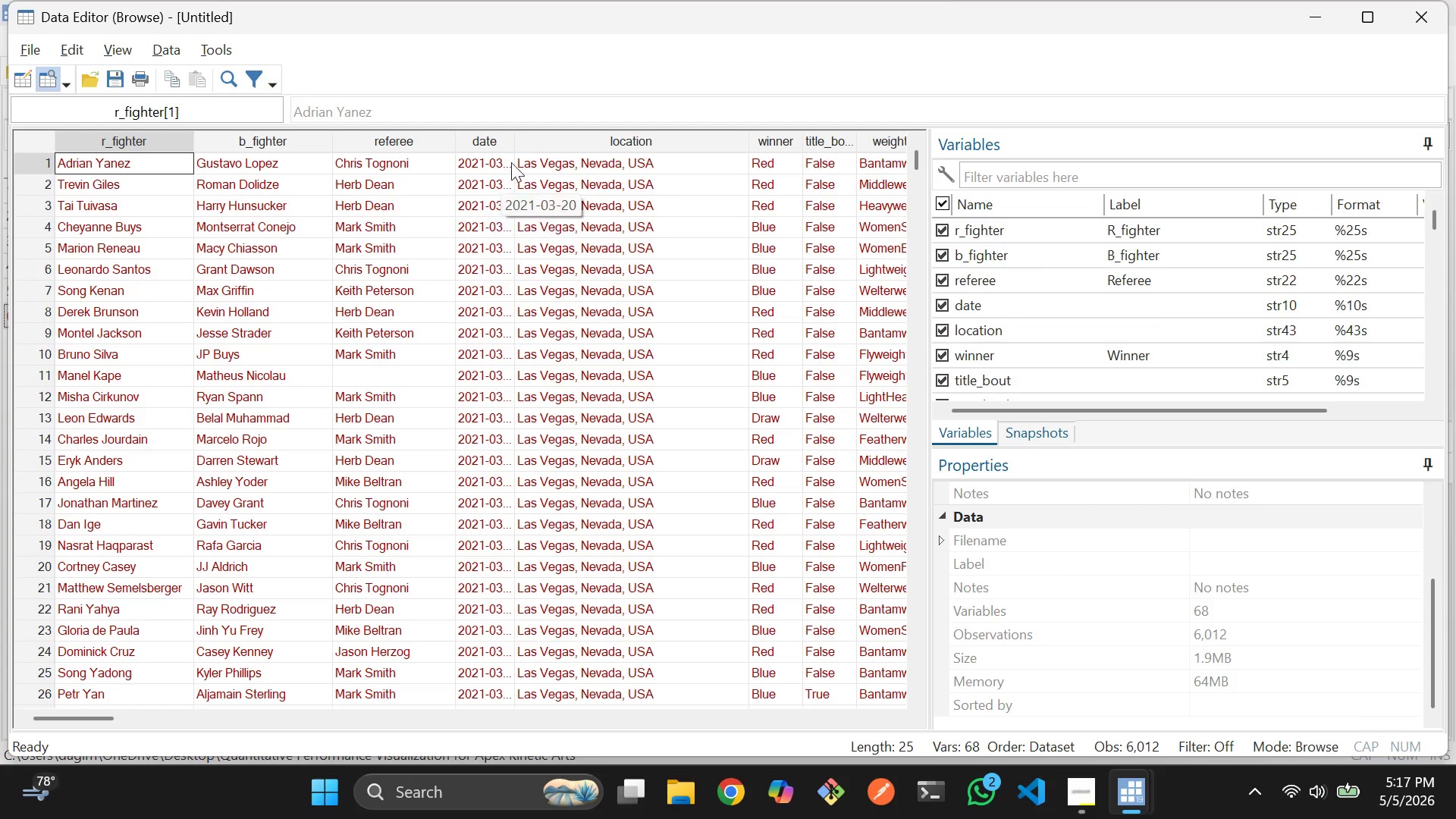 
left_click_drag(start_coordinate=[514, 142], to_coordinate=[578, 135])
 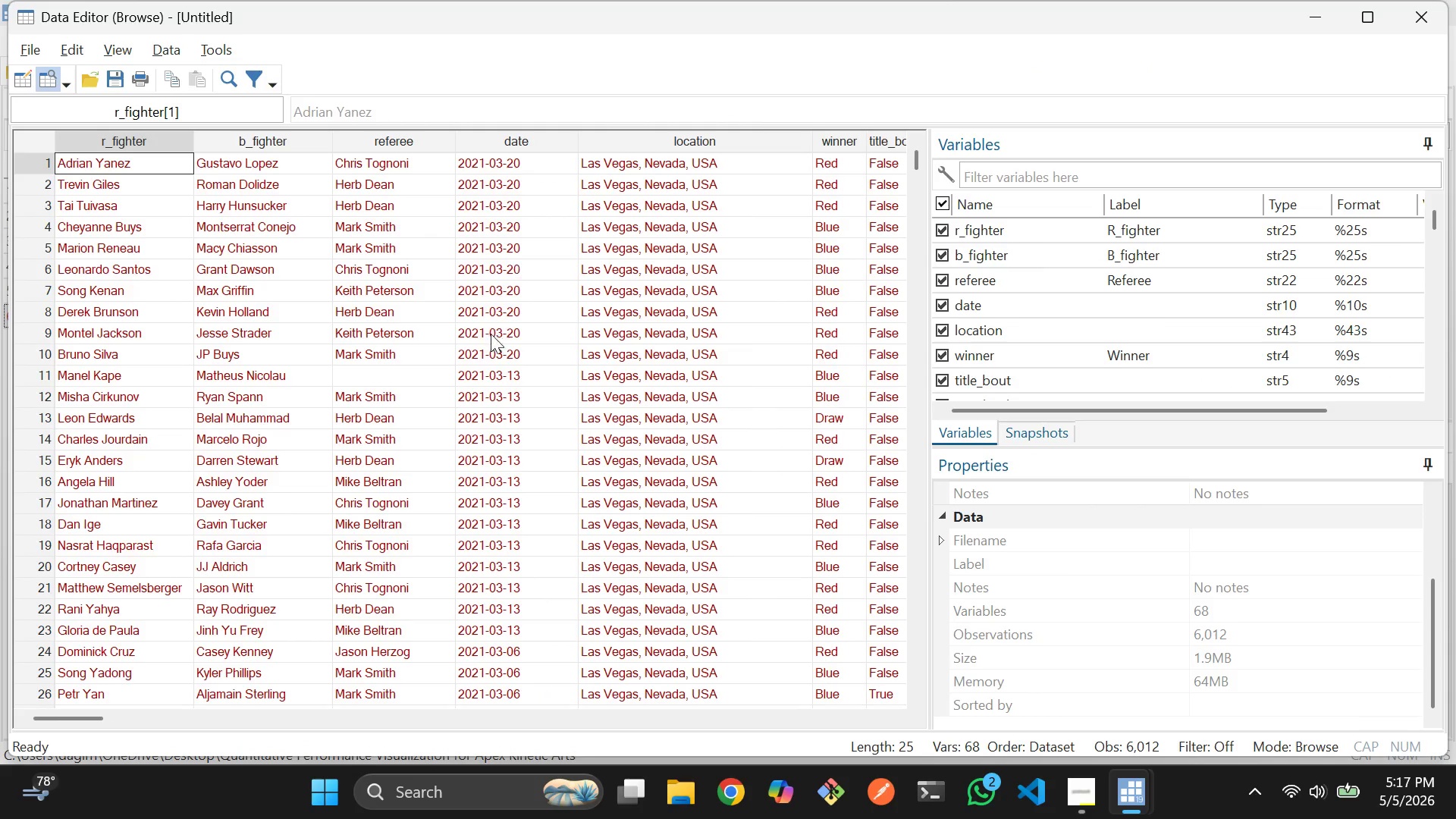 
scroll: coordinate [489, 382], scroll_direction: down, amount: 84.0
 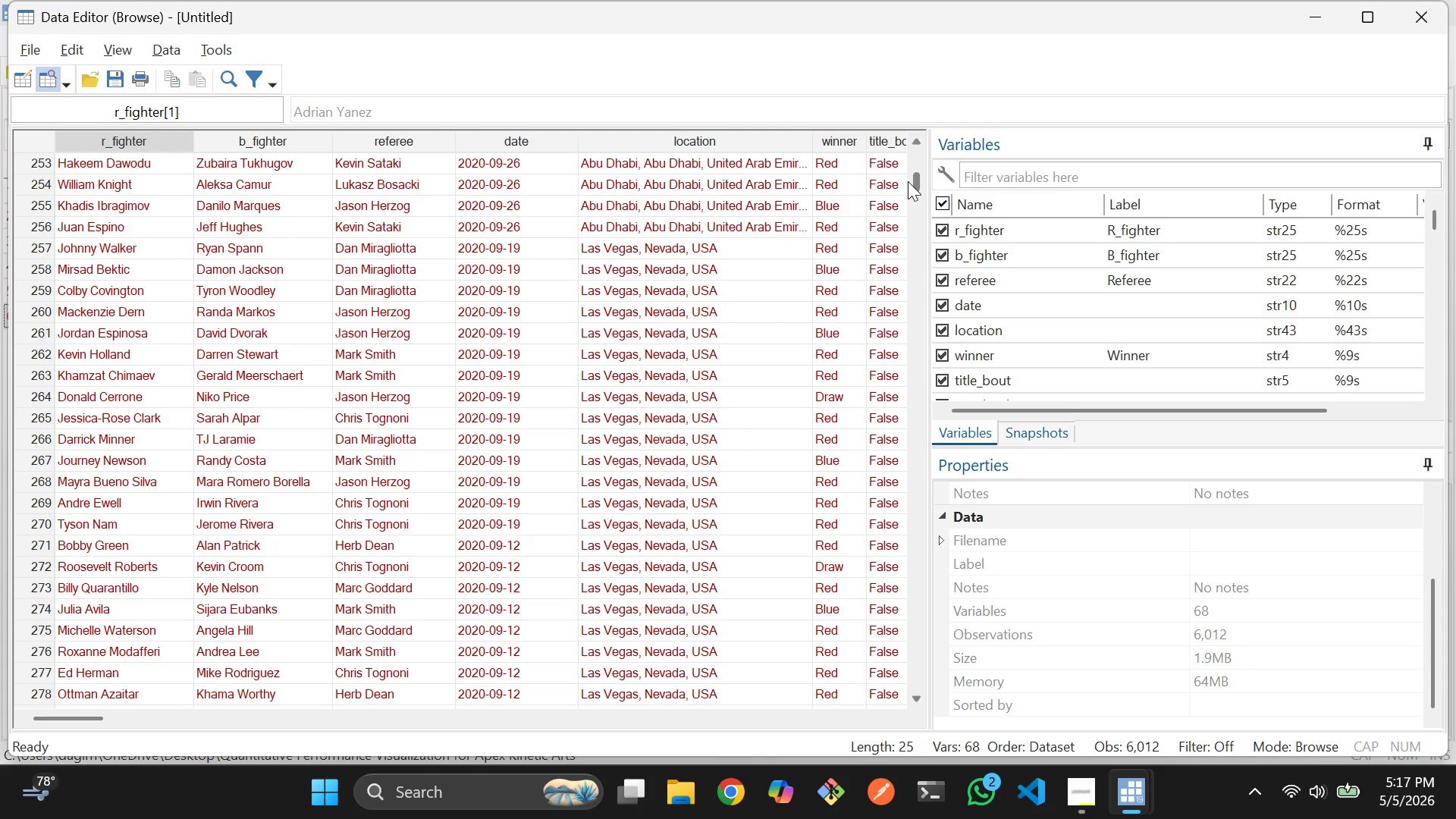 
left_click_drag(start_coordinate=[915, 185], to_coordinate=[849, 262])
 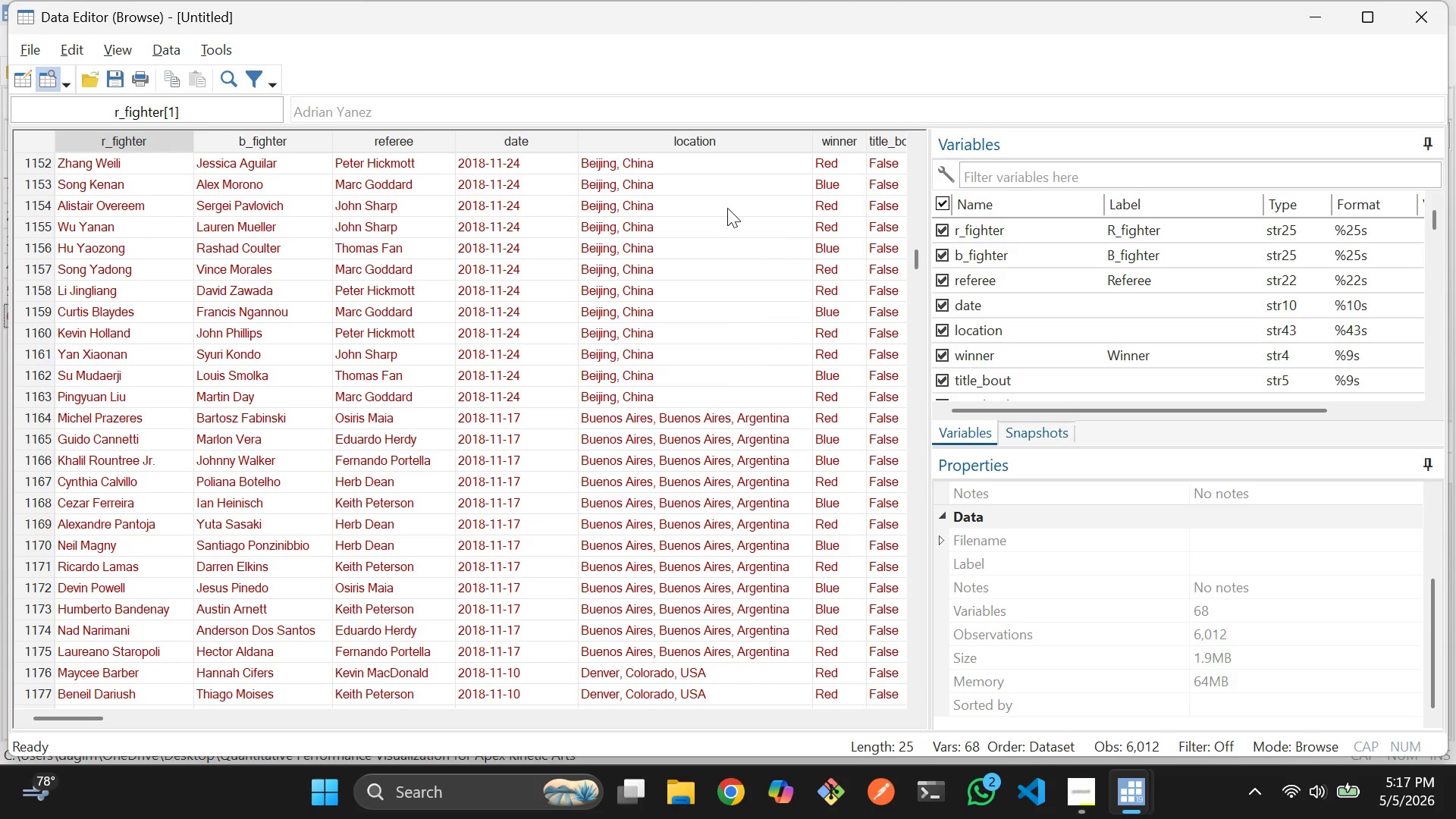 
wait(16.06)
 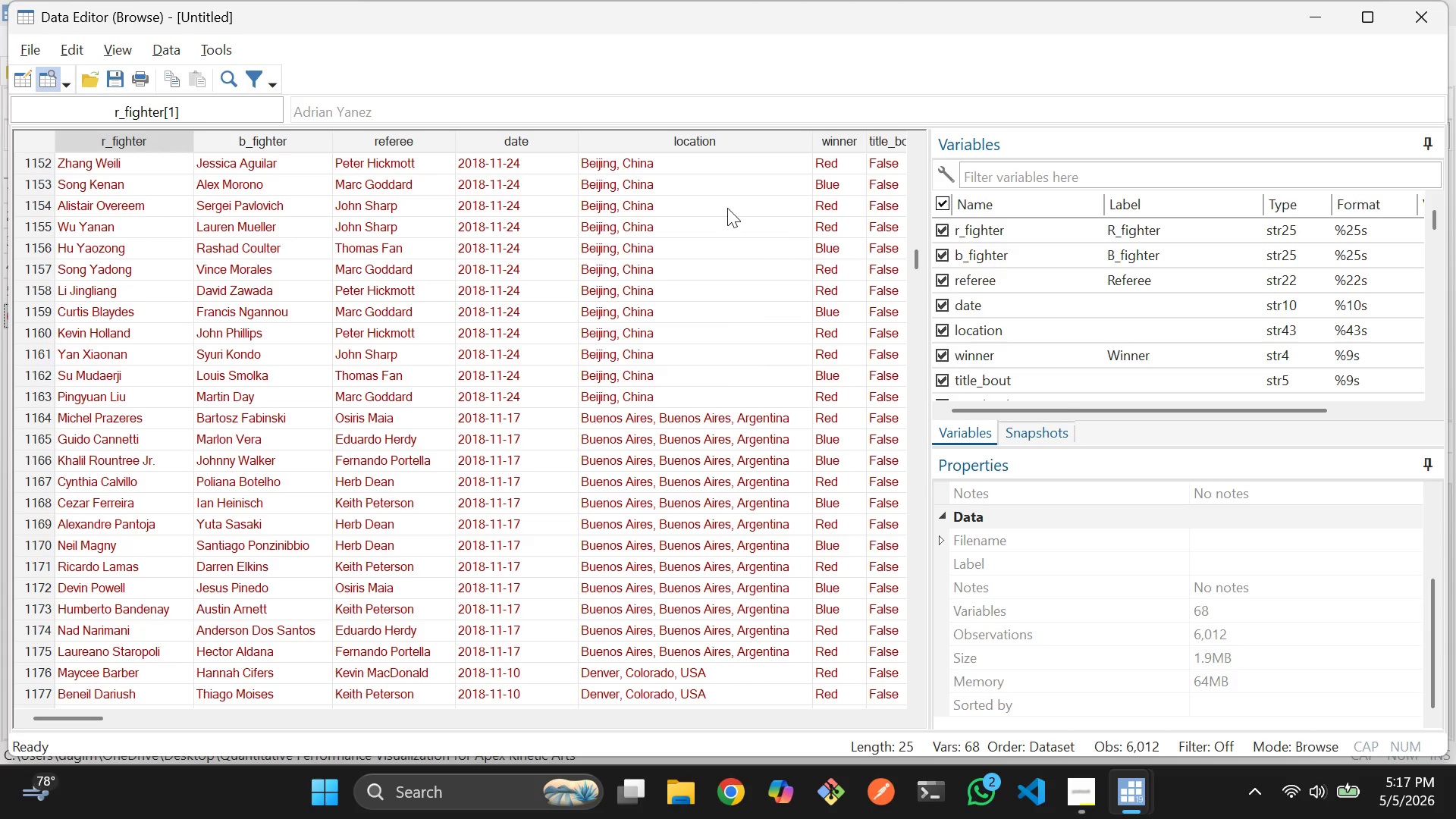 
left_click([1326, 20])
 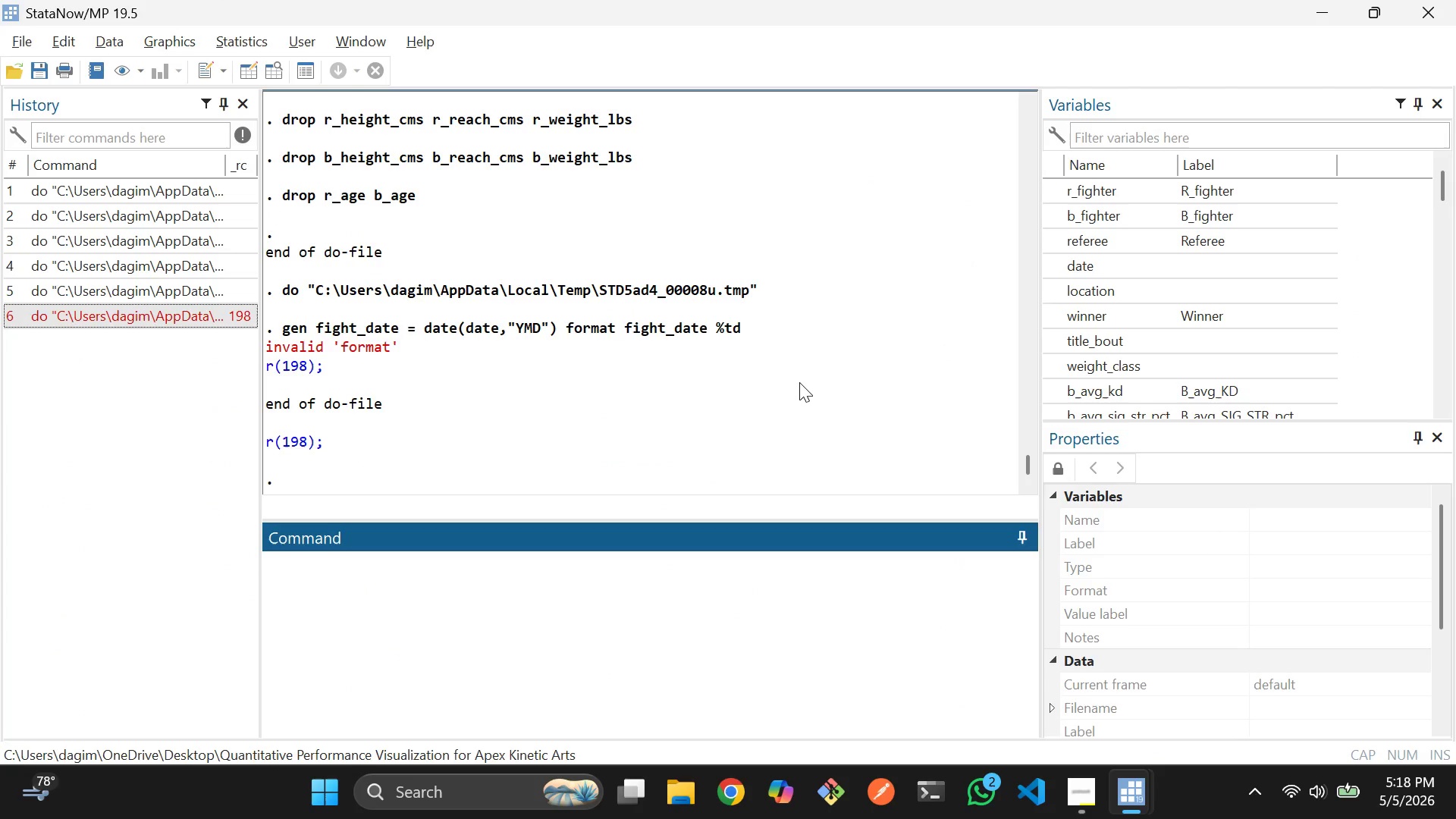 
key(Alt+AltLeft)
 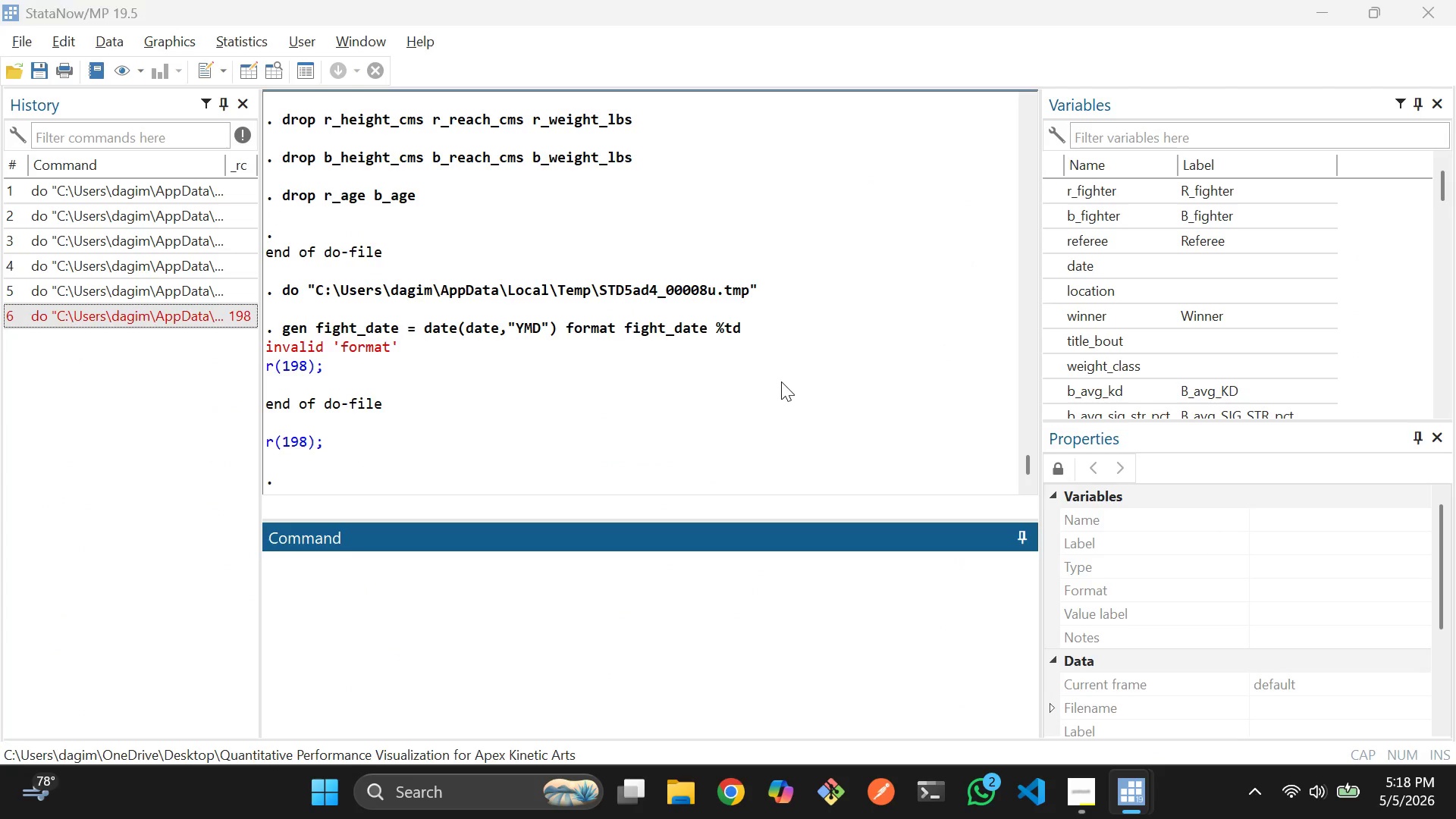 
key(Alt+Tab)
 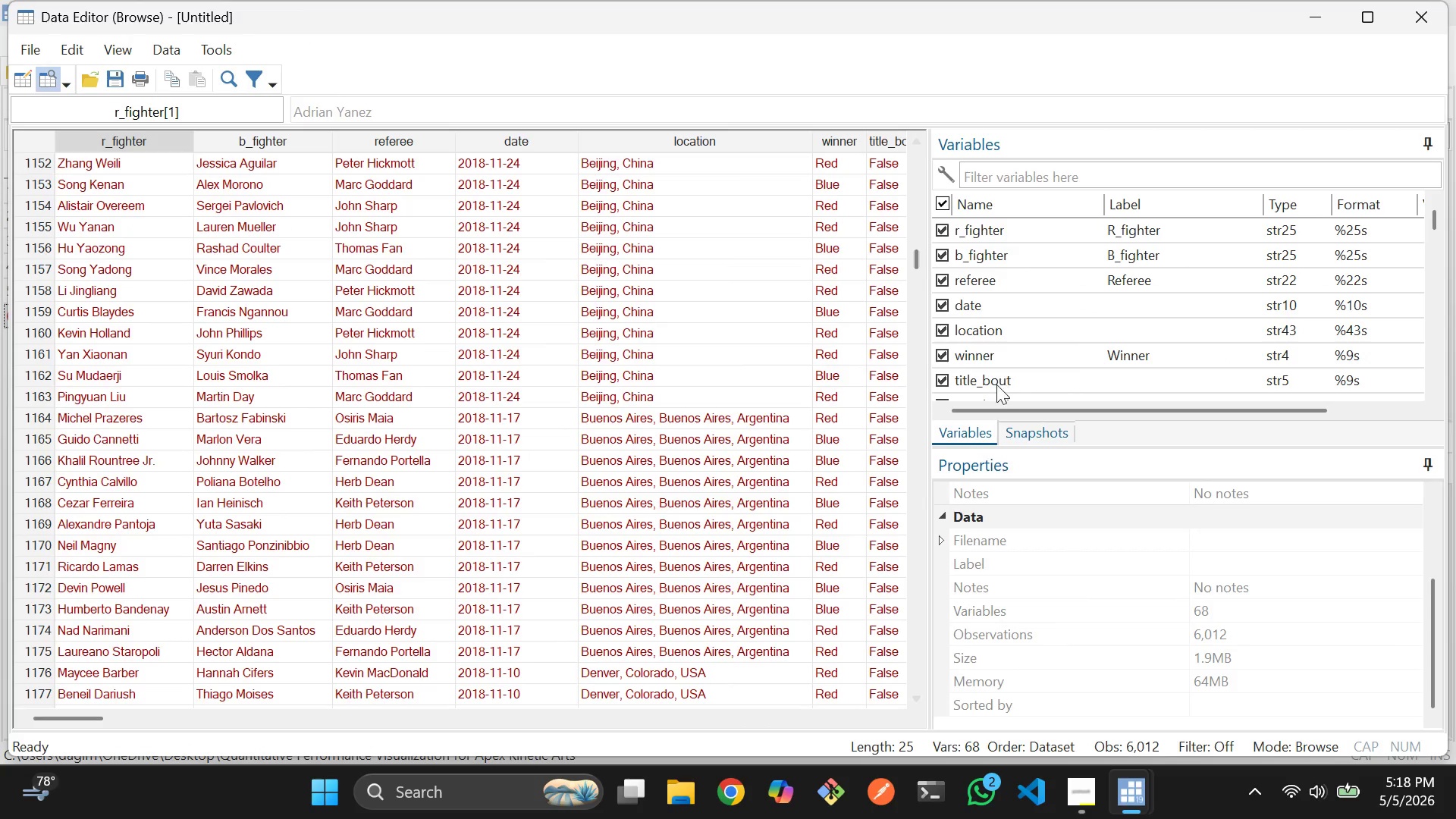 
key(Alt+Tab)
 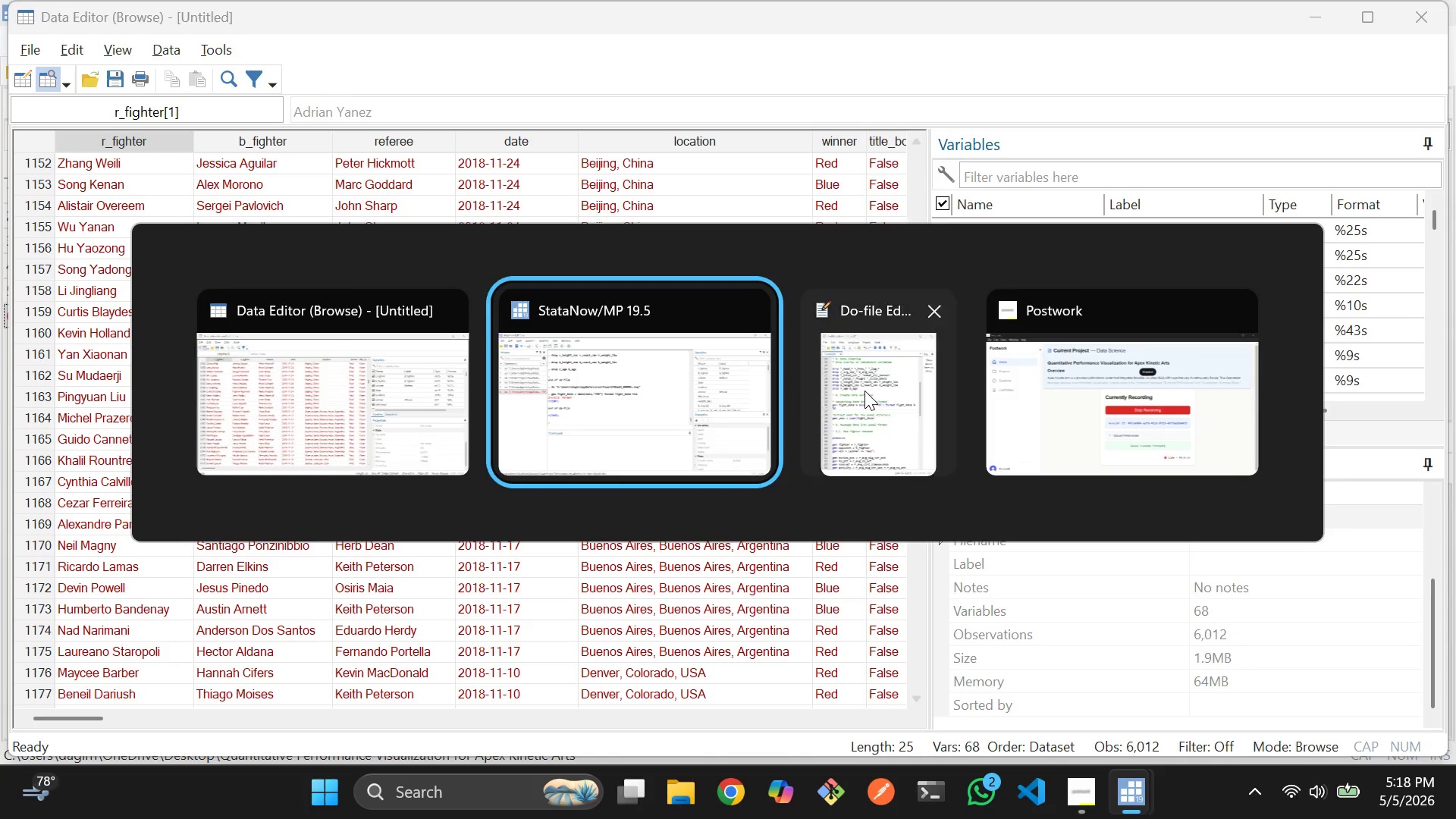 
key(Alt+Tab)
 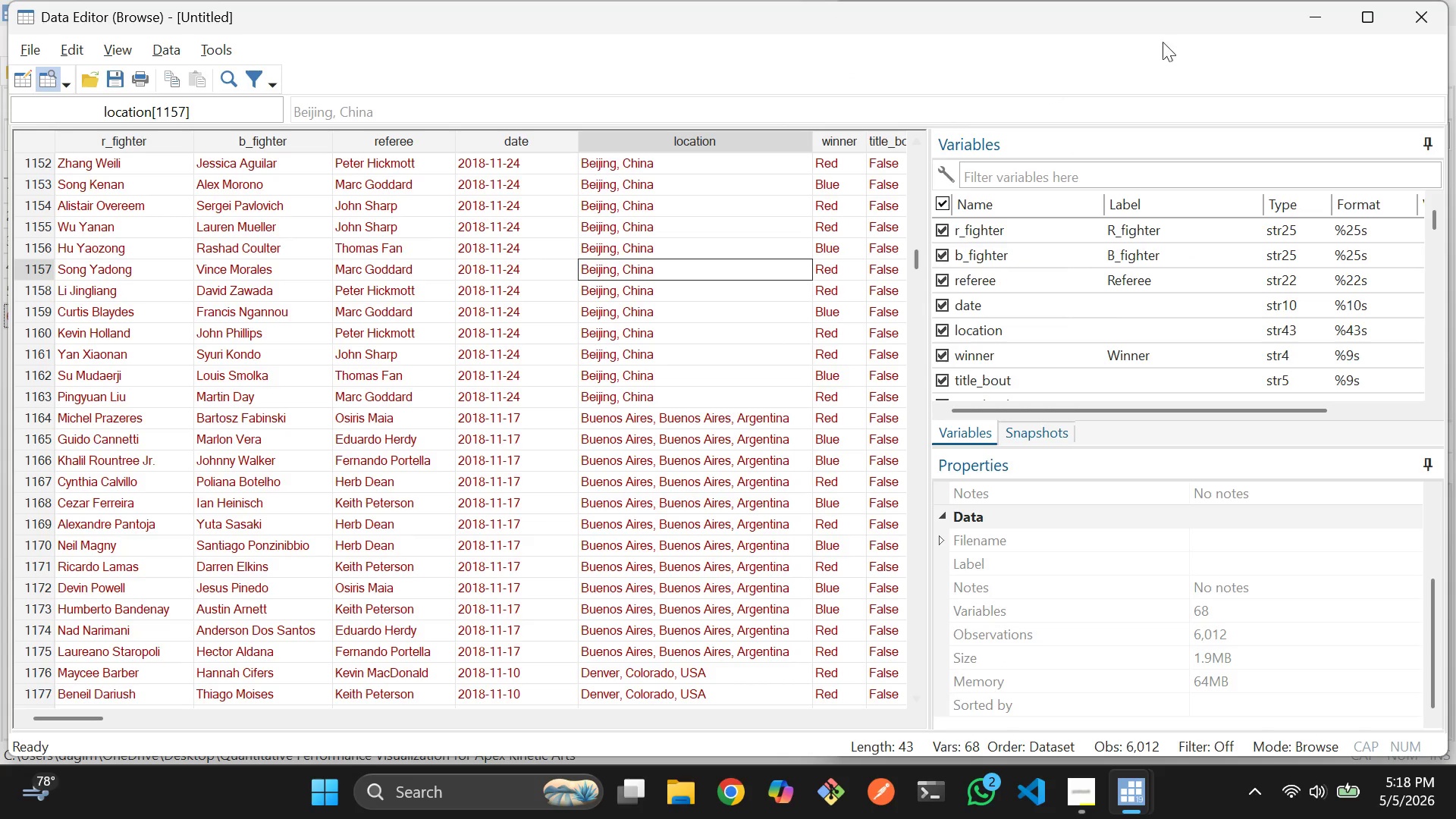 
left_click([1316, 18])
 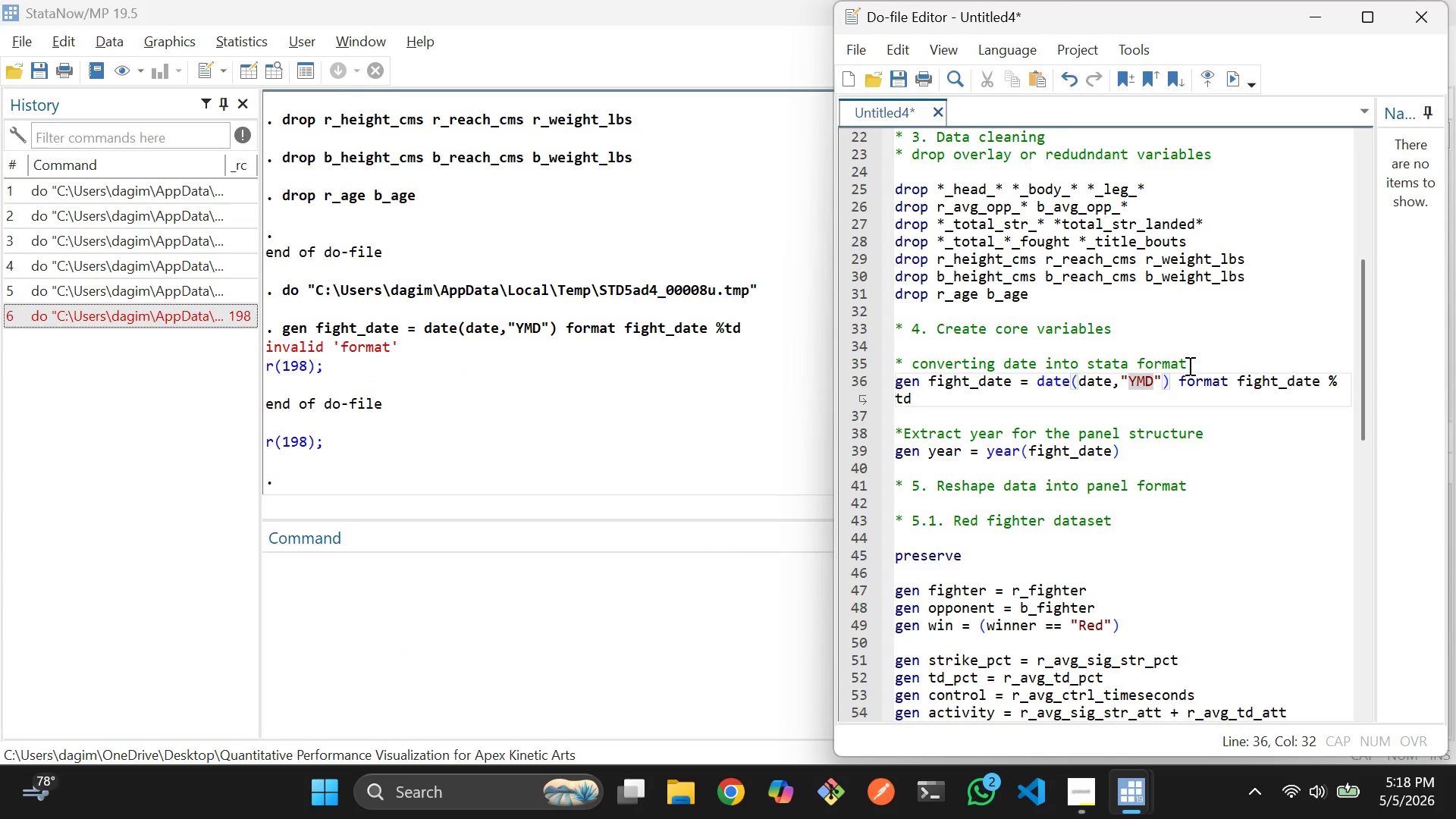 
key(Backspace)
key(Backspace)
key(Backspace)
type(DMY)
 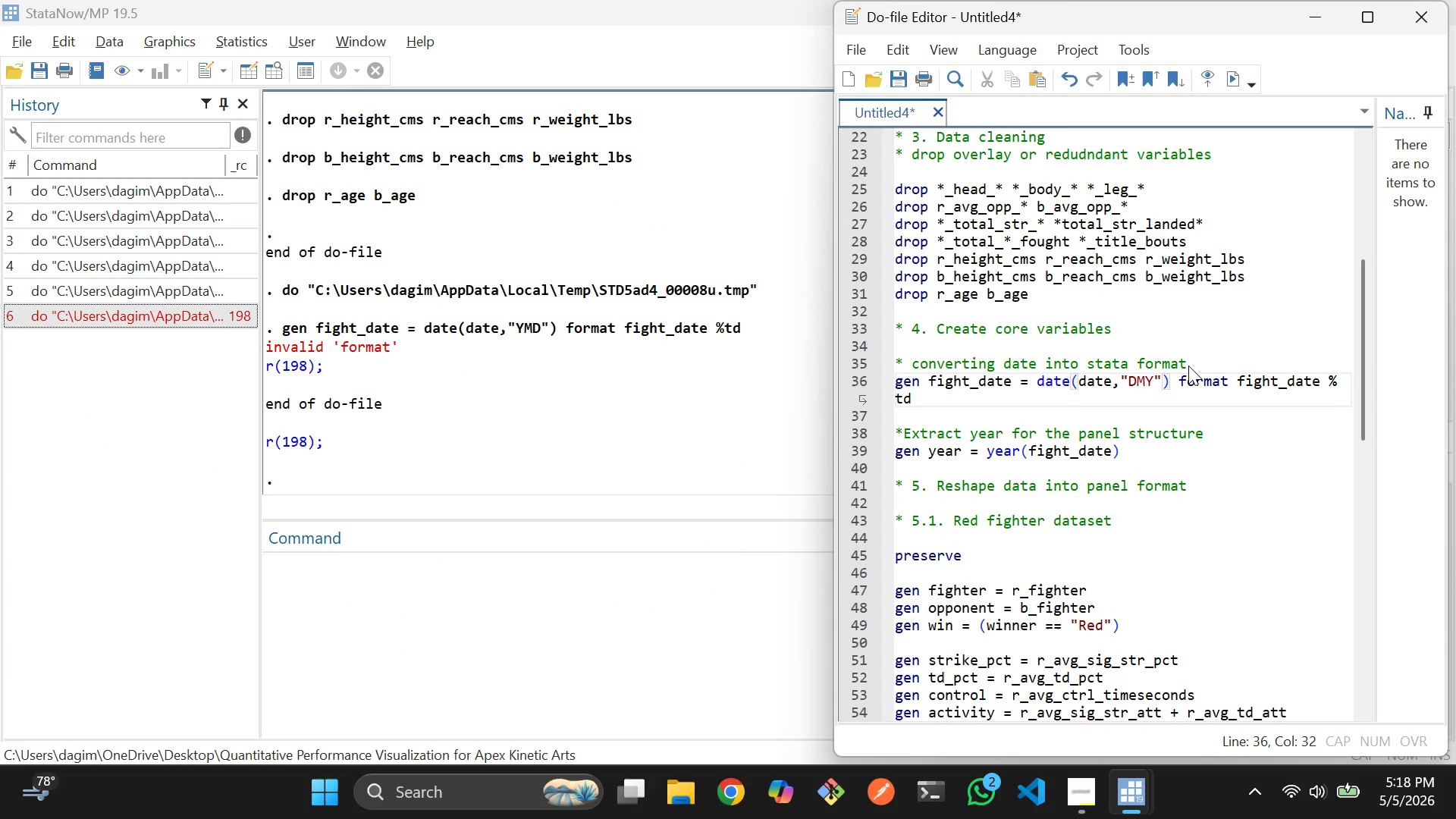 
left_click([1119, 375])
 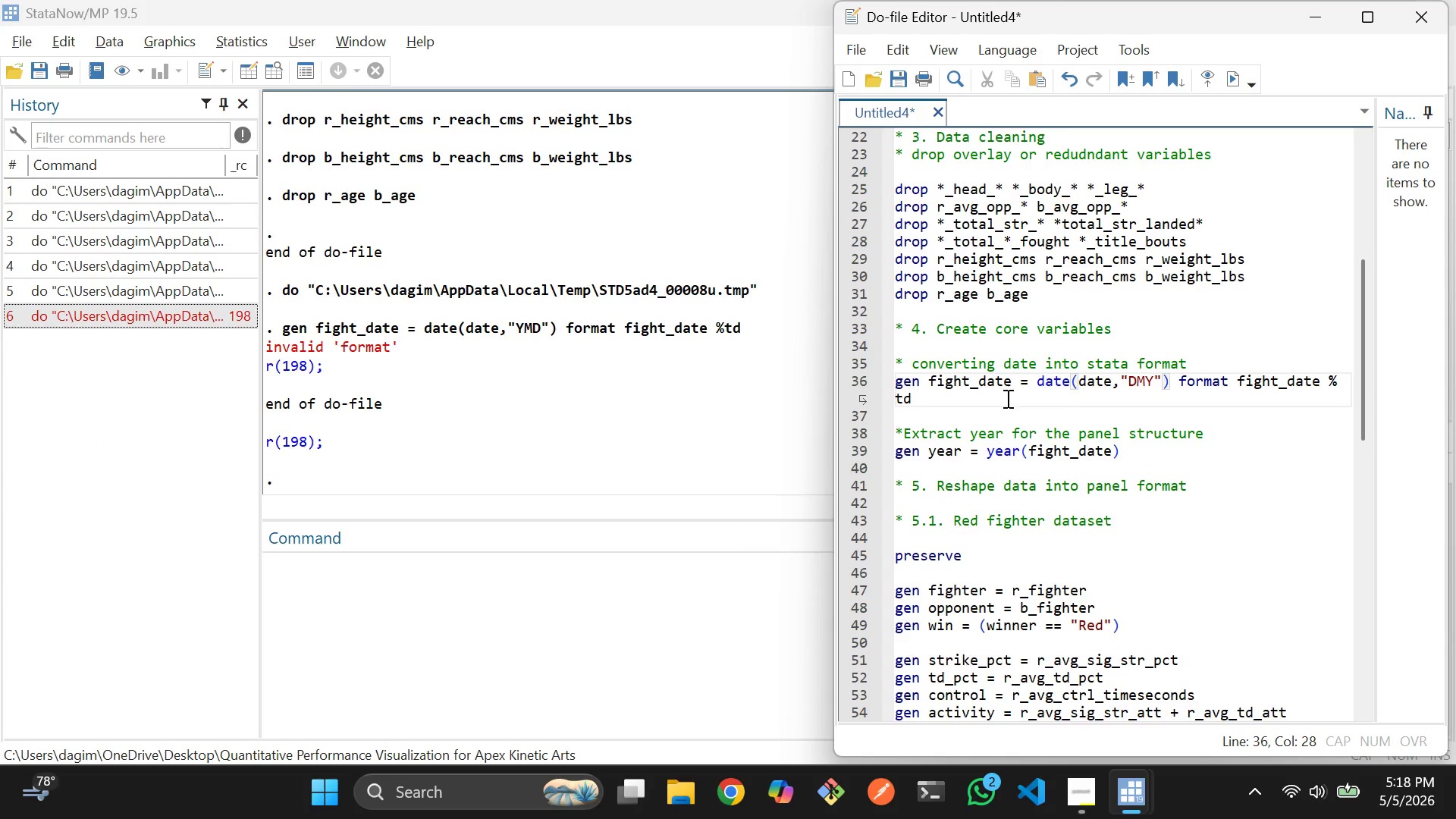 
left_click_drag(start_coordinate=[983, 392], to_coordinate=[880, 384])
 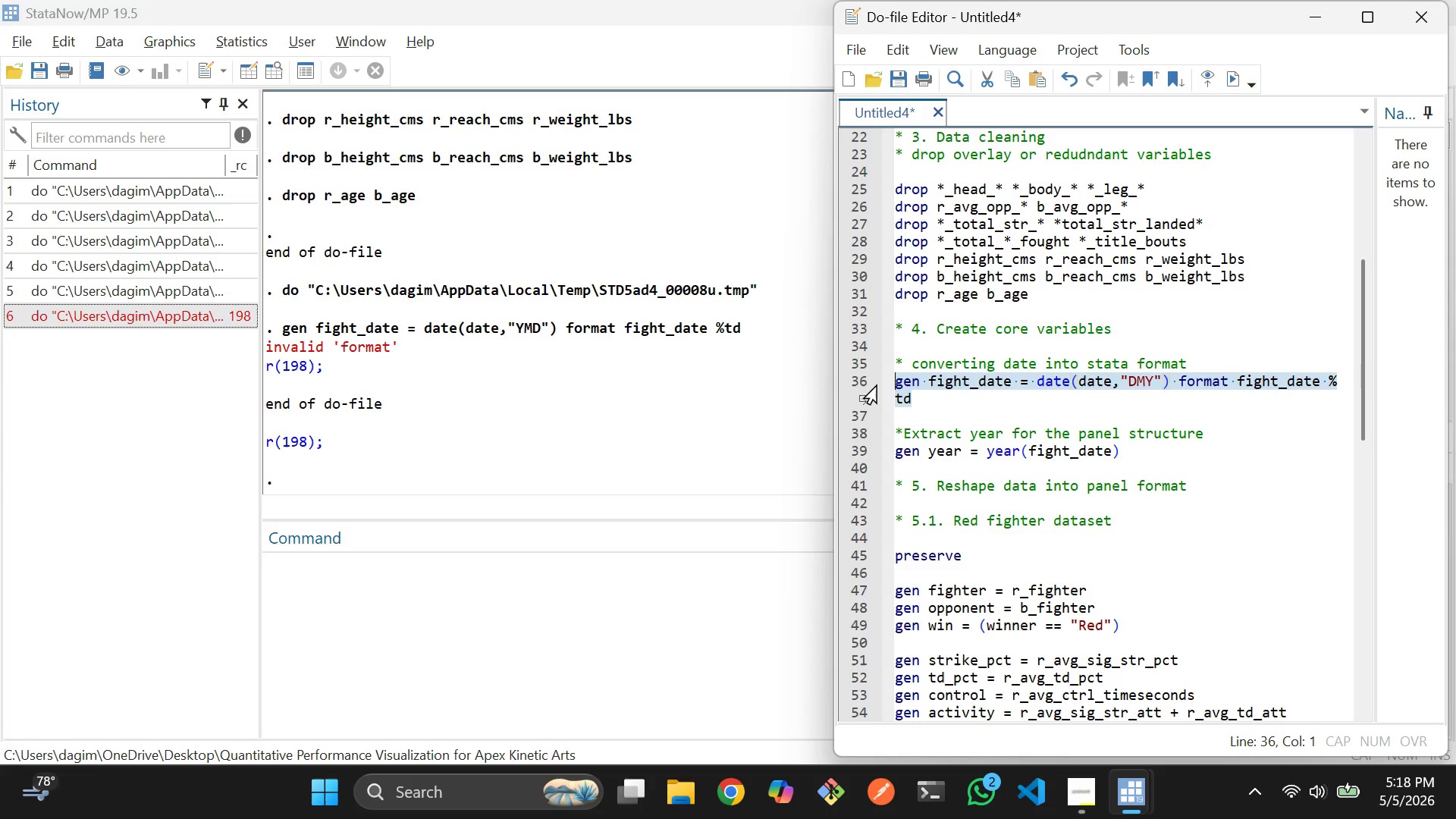 
key(Control+D)
 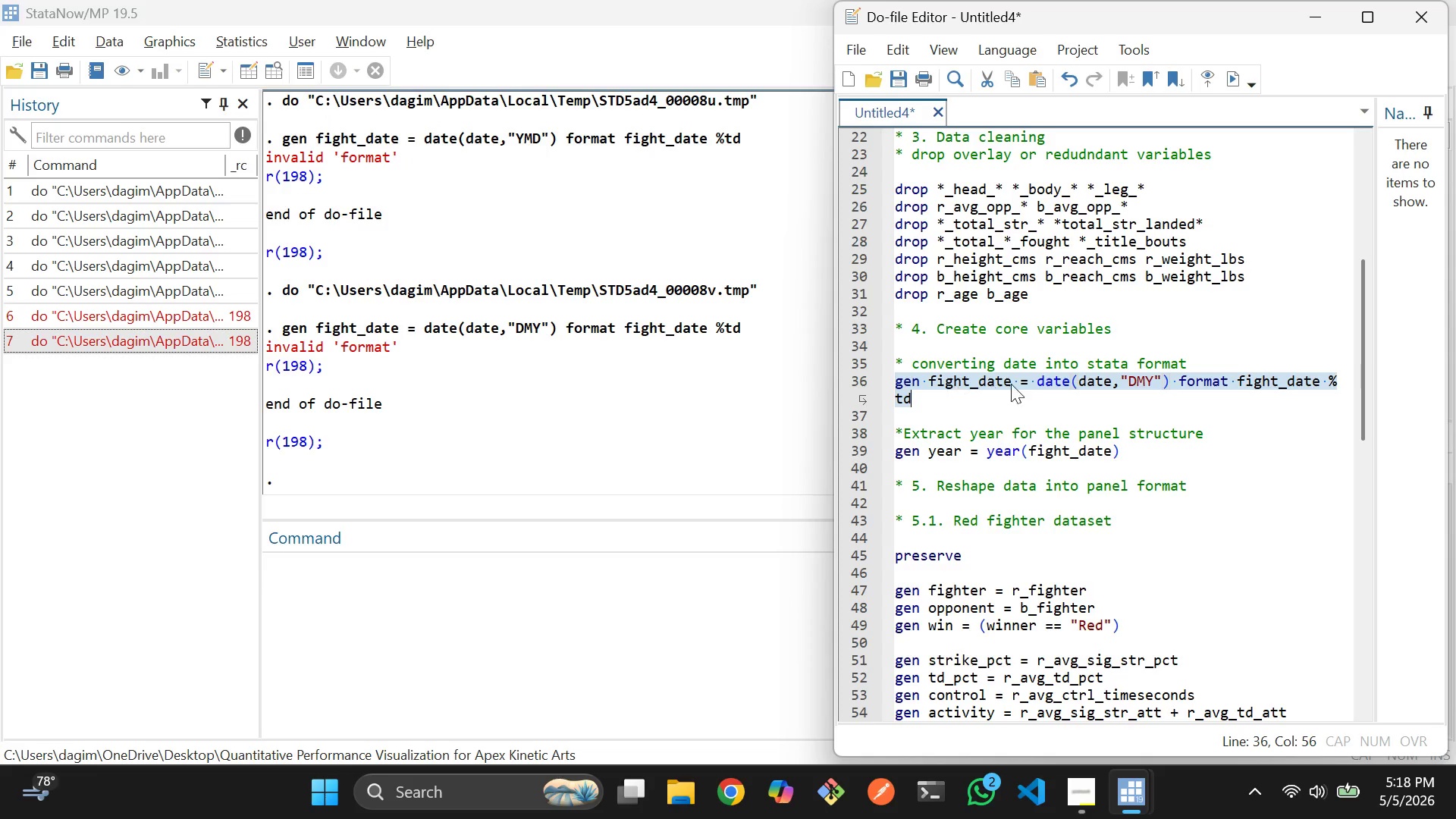 
left_click([1025, 388])
 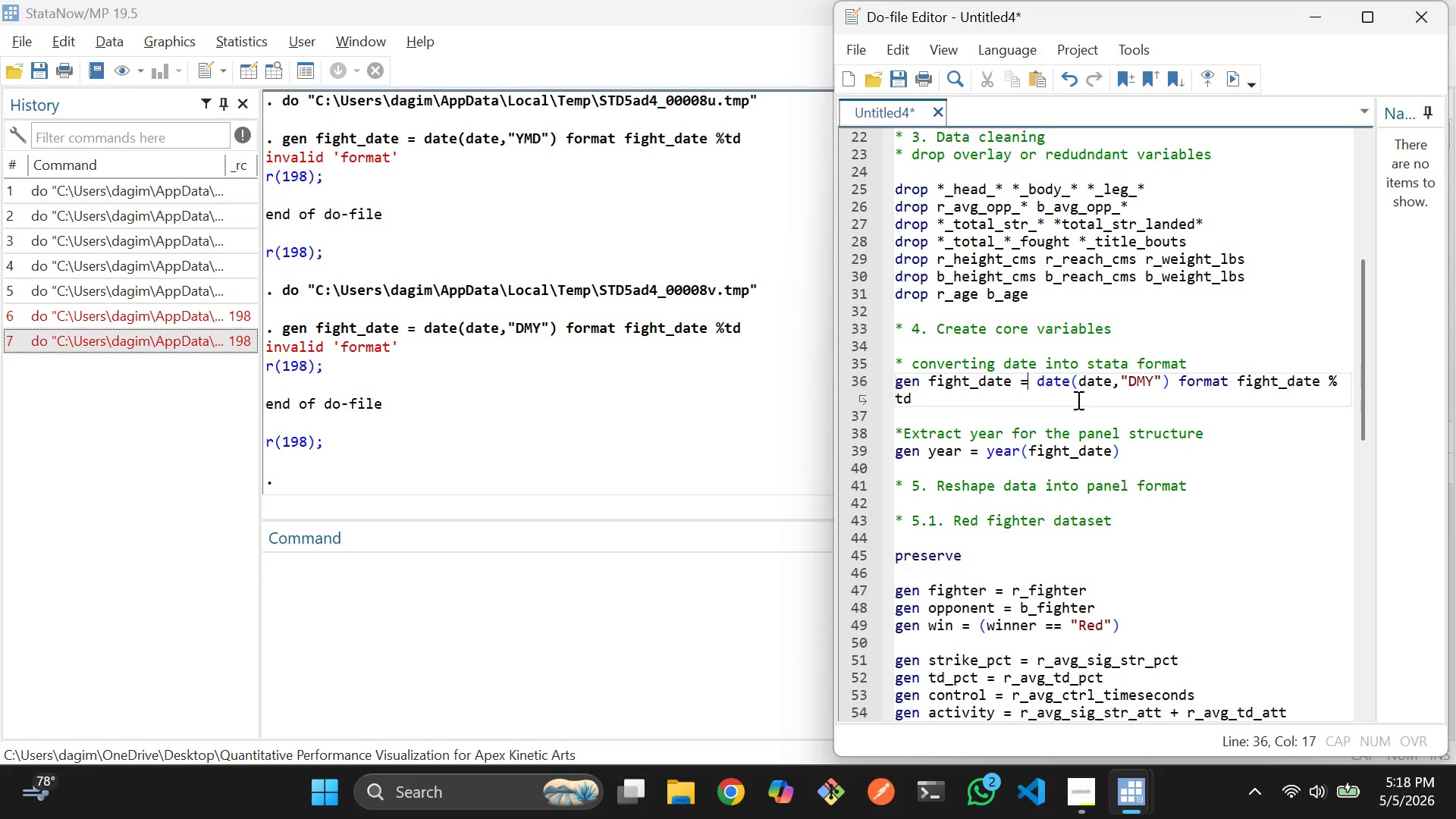 
left_click_drag(start_coordinate=[1085, 413], to_coordinate=[1086, 417])
 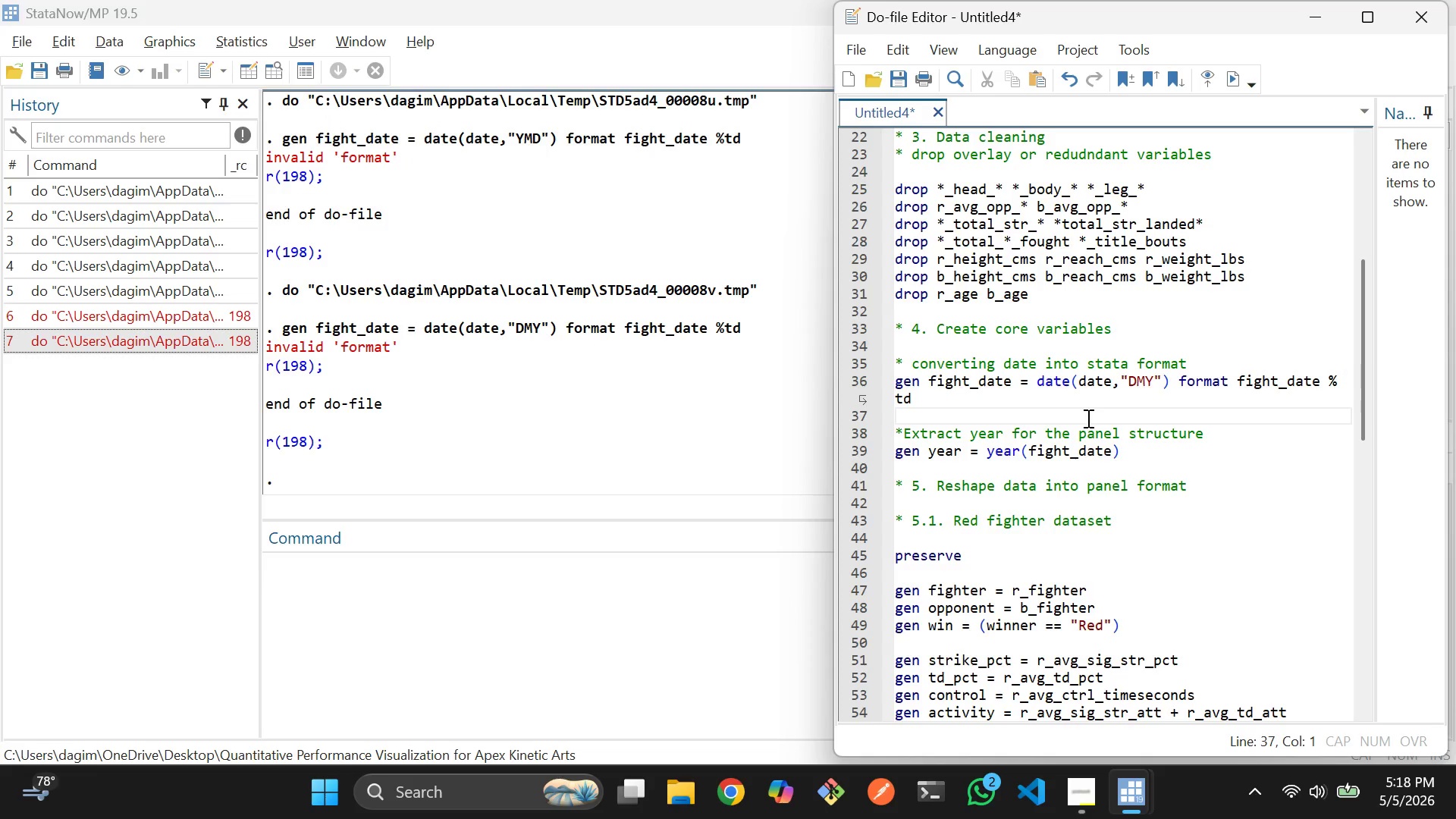 
key(Alt+Tab)
 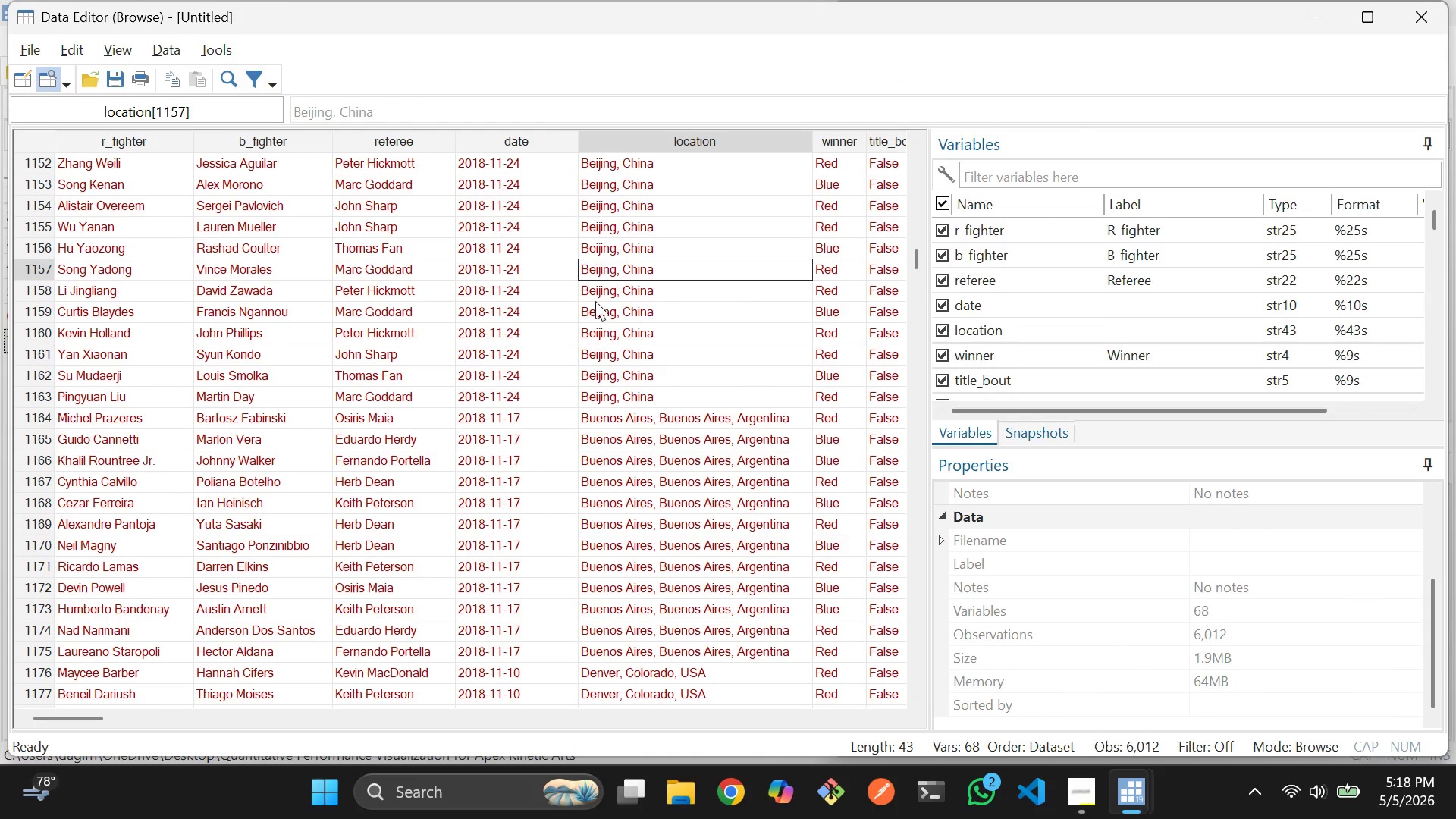 
key(Alt+AltLeft)
 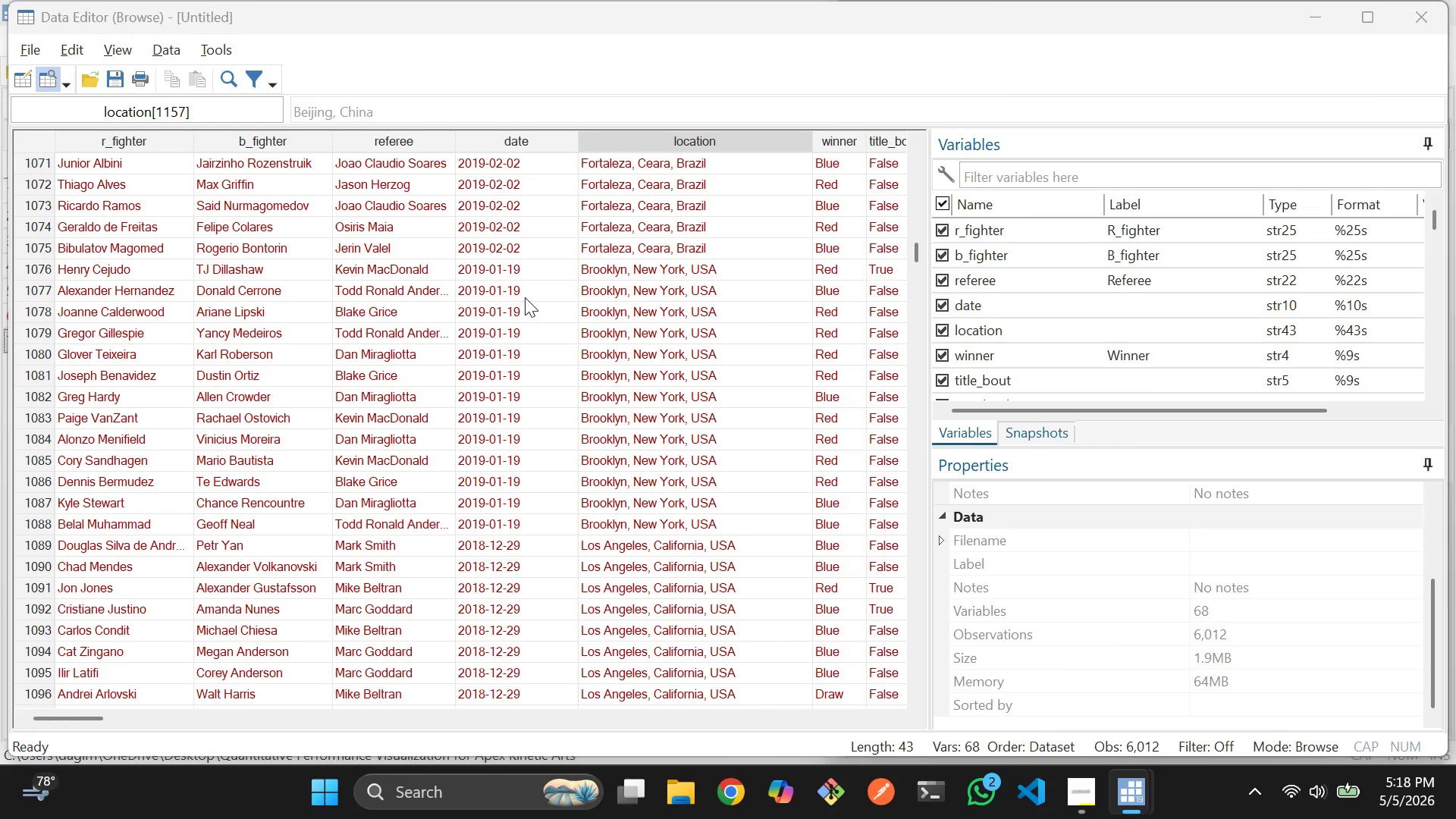 
key(Alt+Tab)
 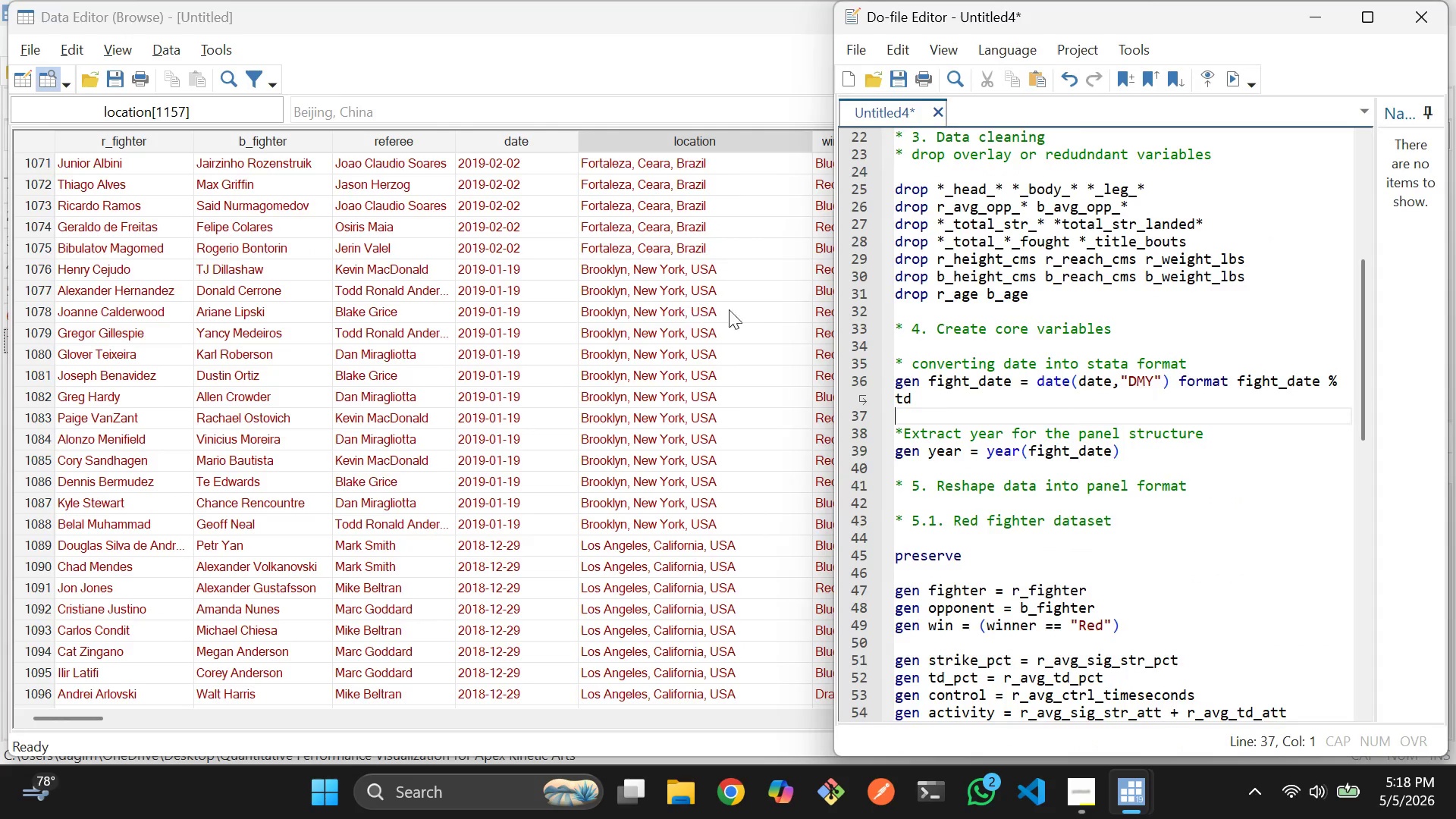 
scroll: coordinate [525, 297], scroll_direction: up, amount: 26.0
 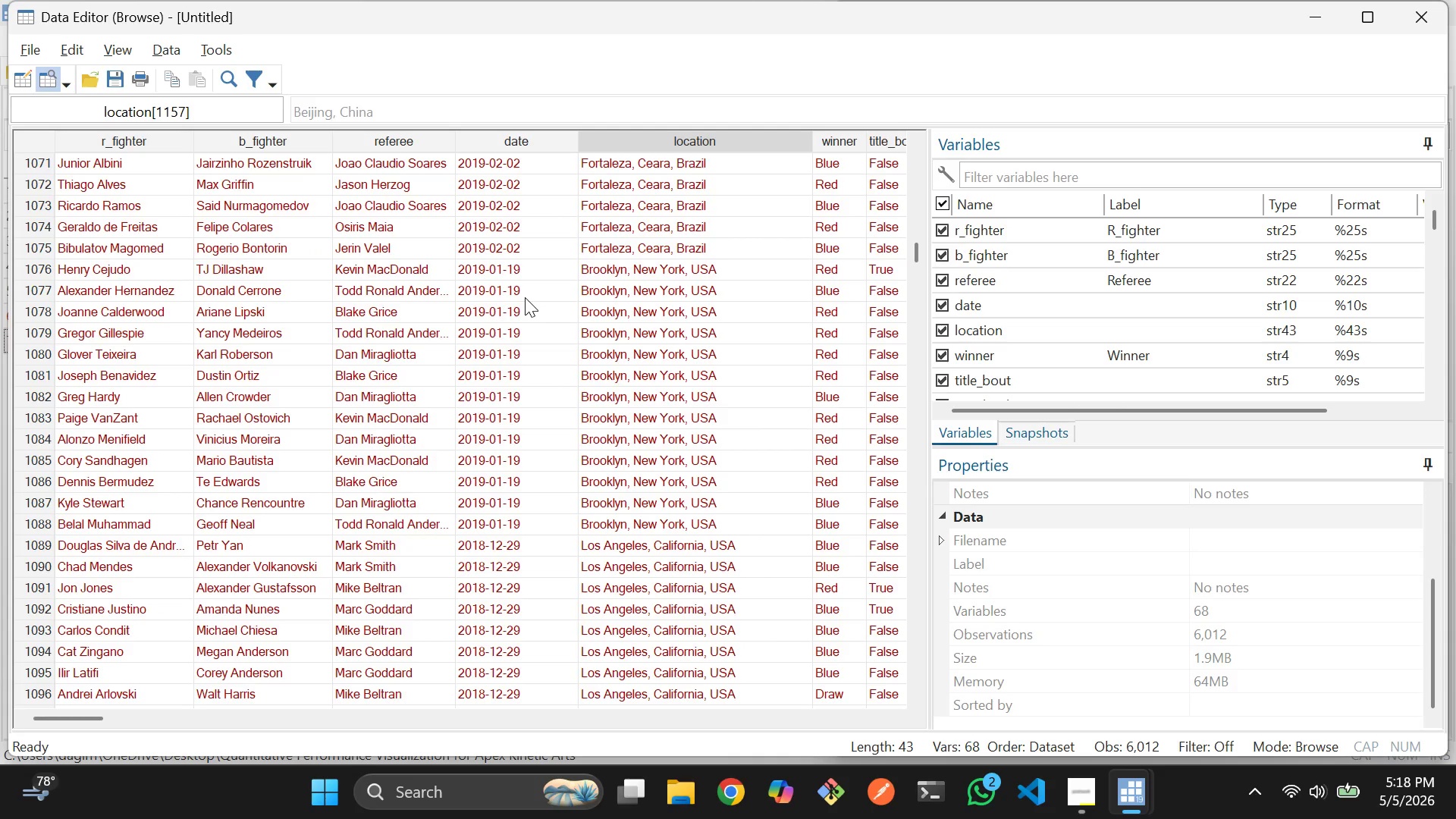 
key(Alt+AltLeft)
 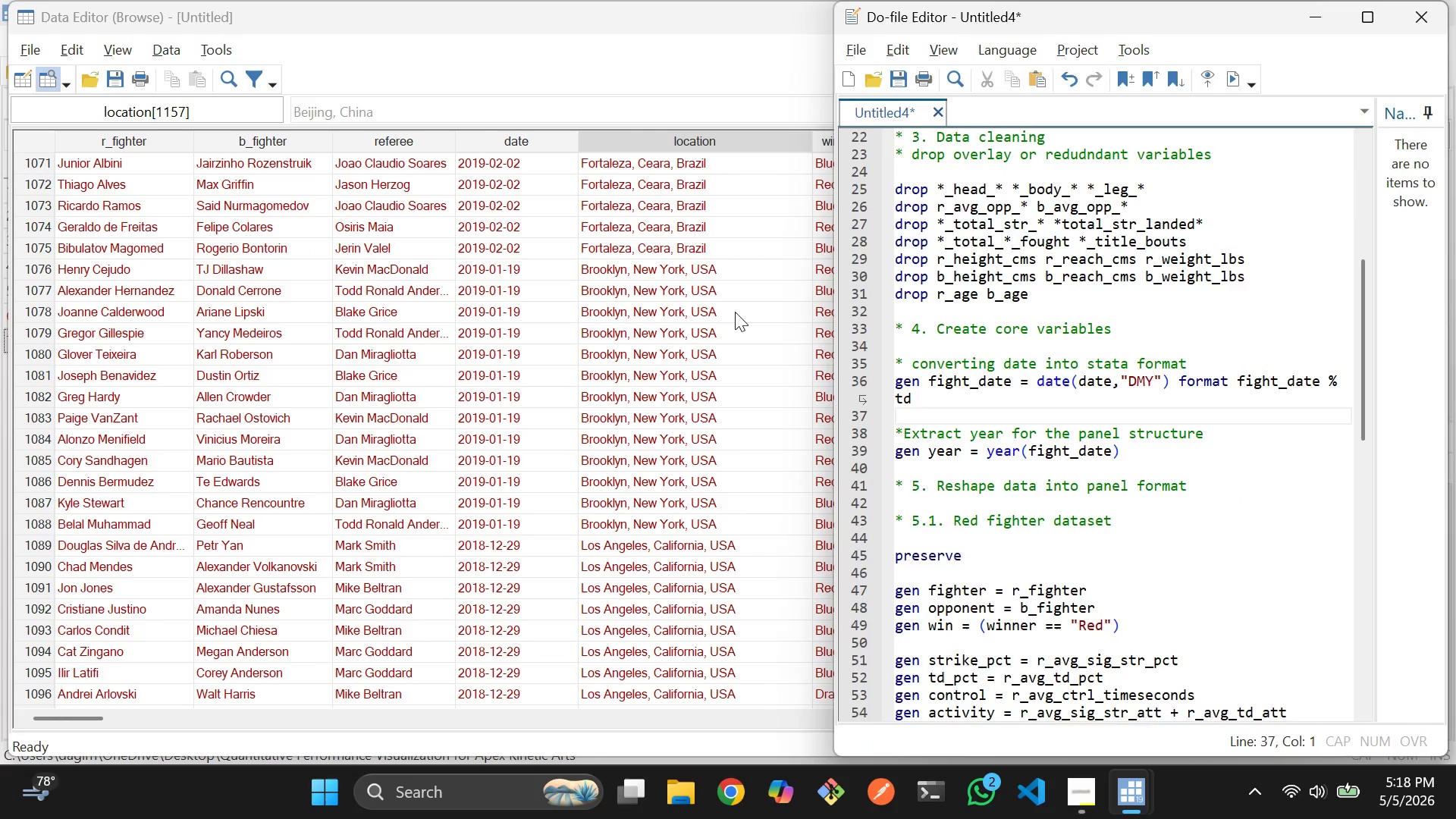 
key(Alt+Tab)
 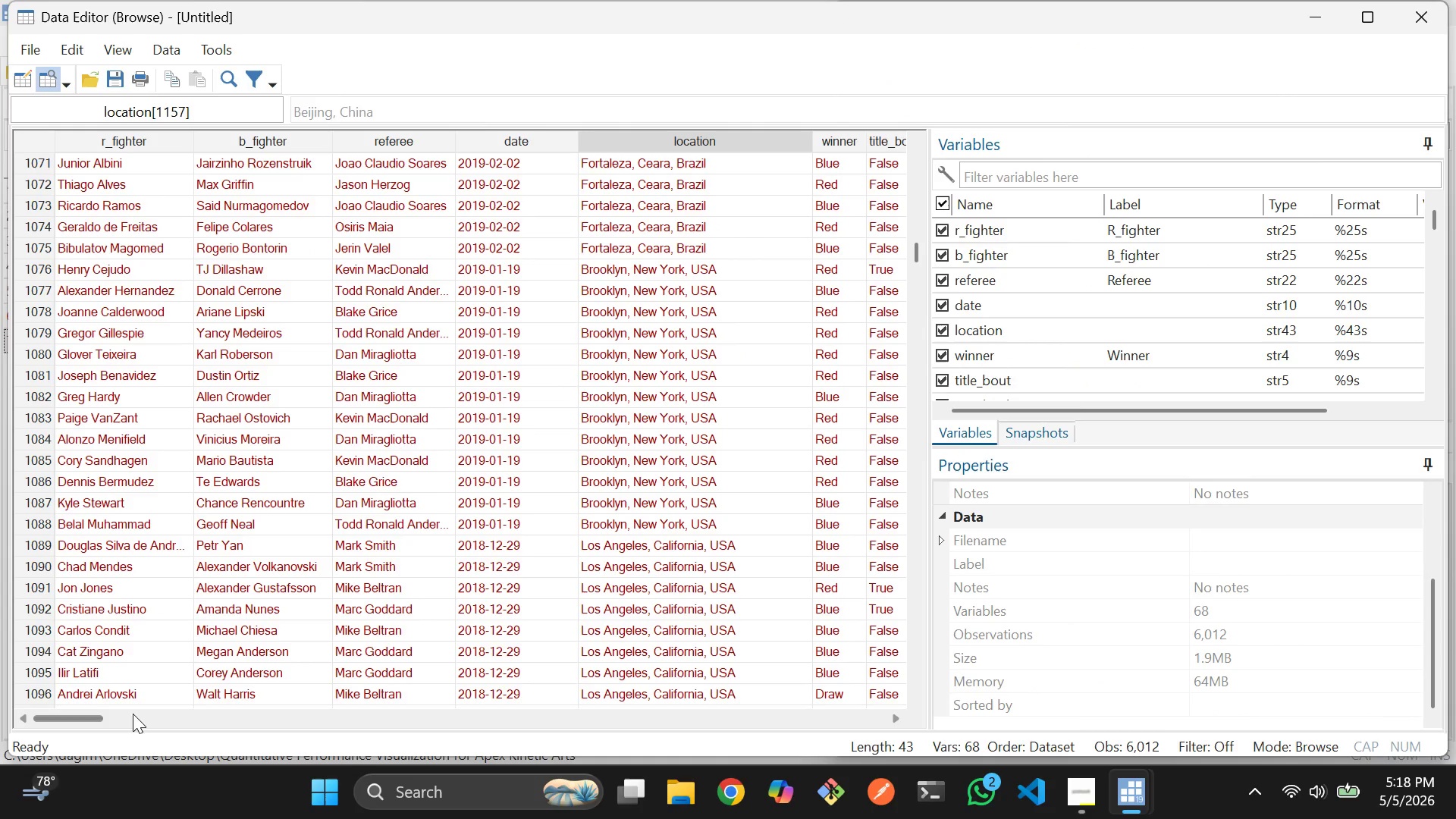 
left_click_drag(start_coordinate=[87, 717], to_coordinate=[84, 673])
 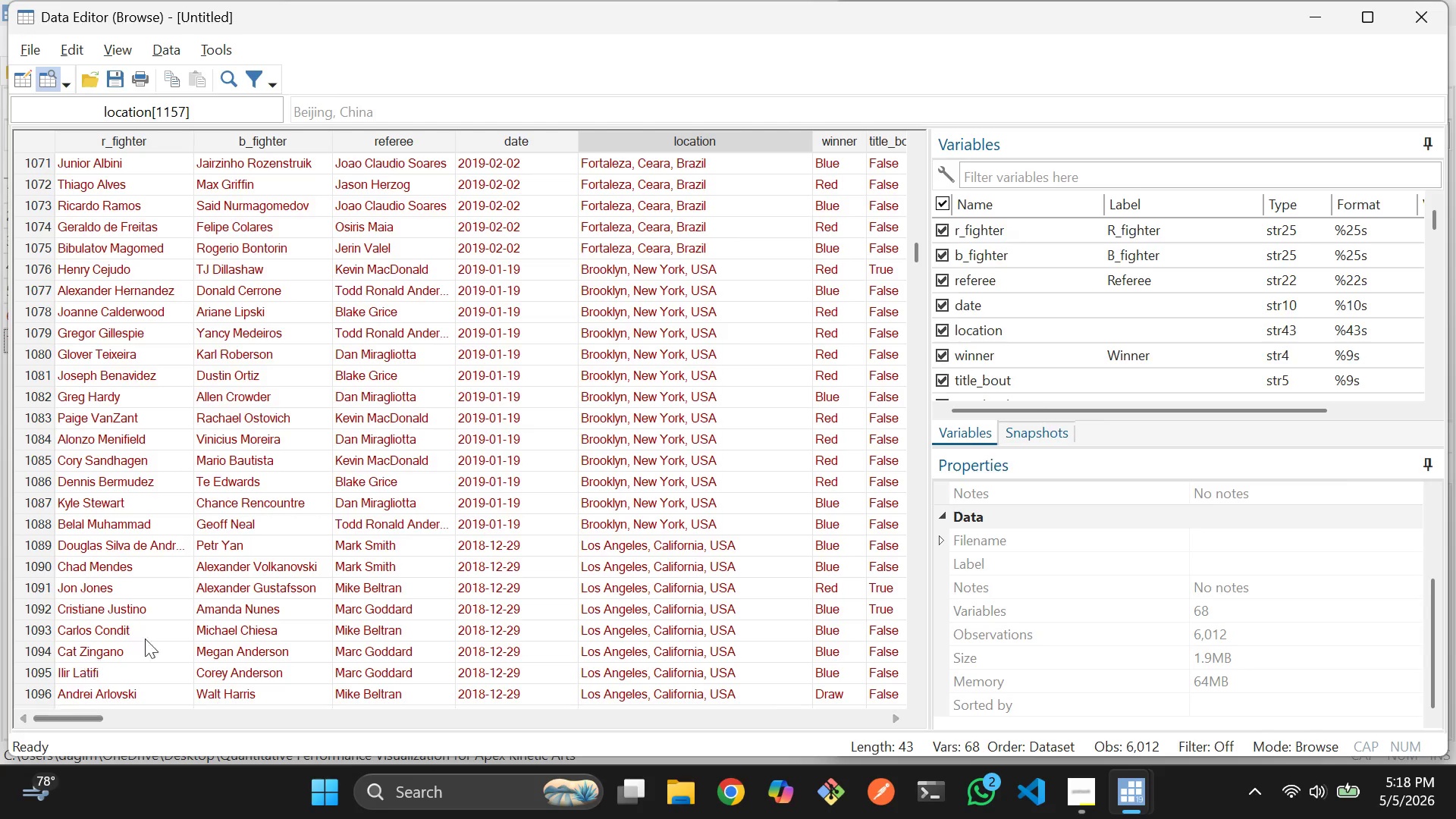 
key(Alt+AltLeft)
 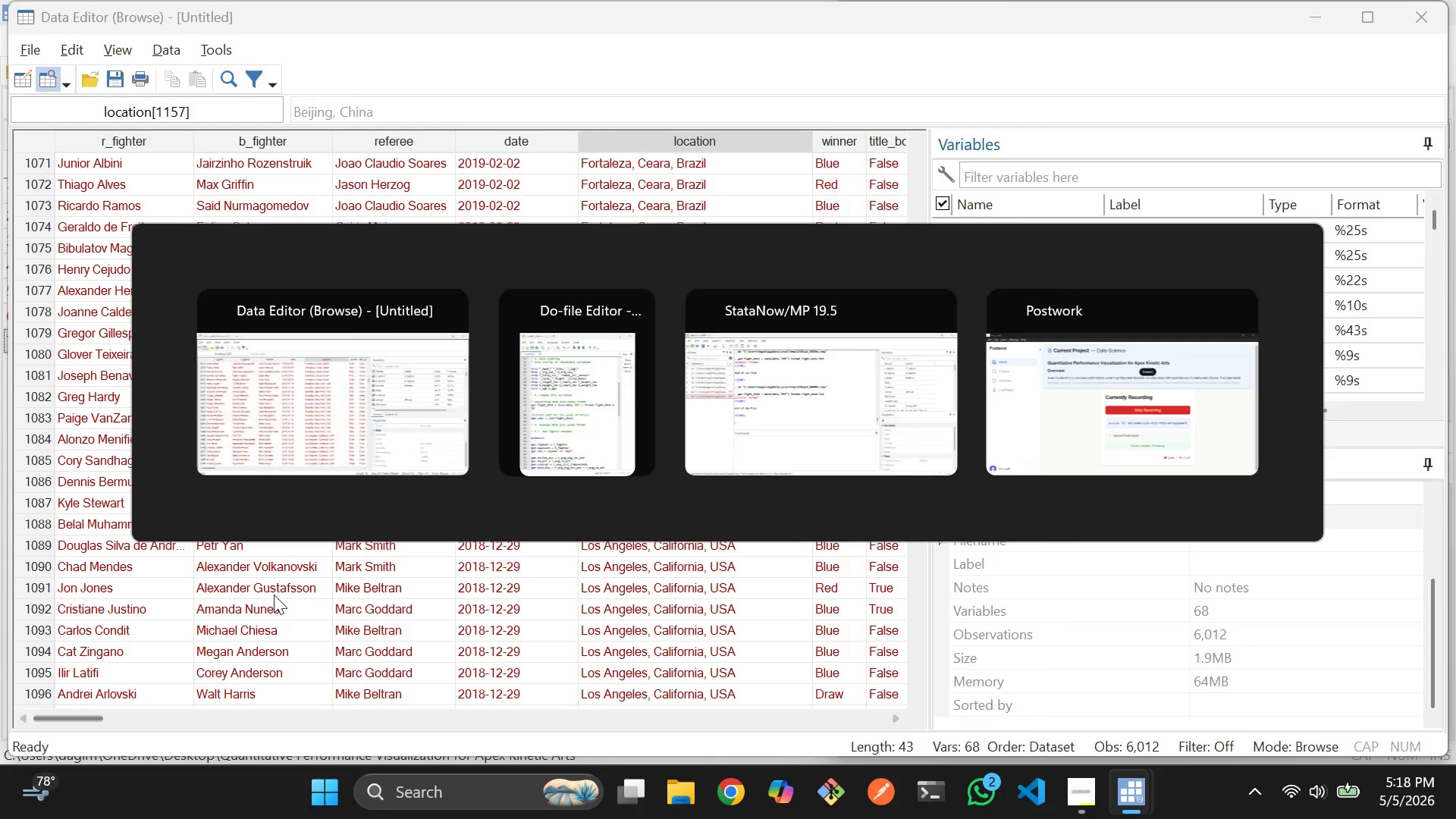 
key(Alt+Tab)
 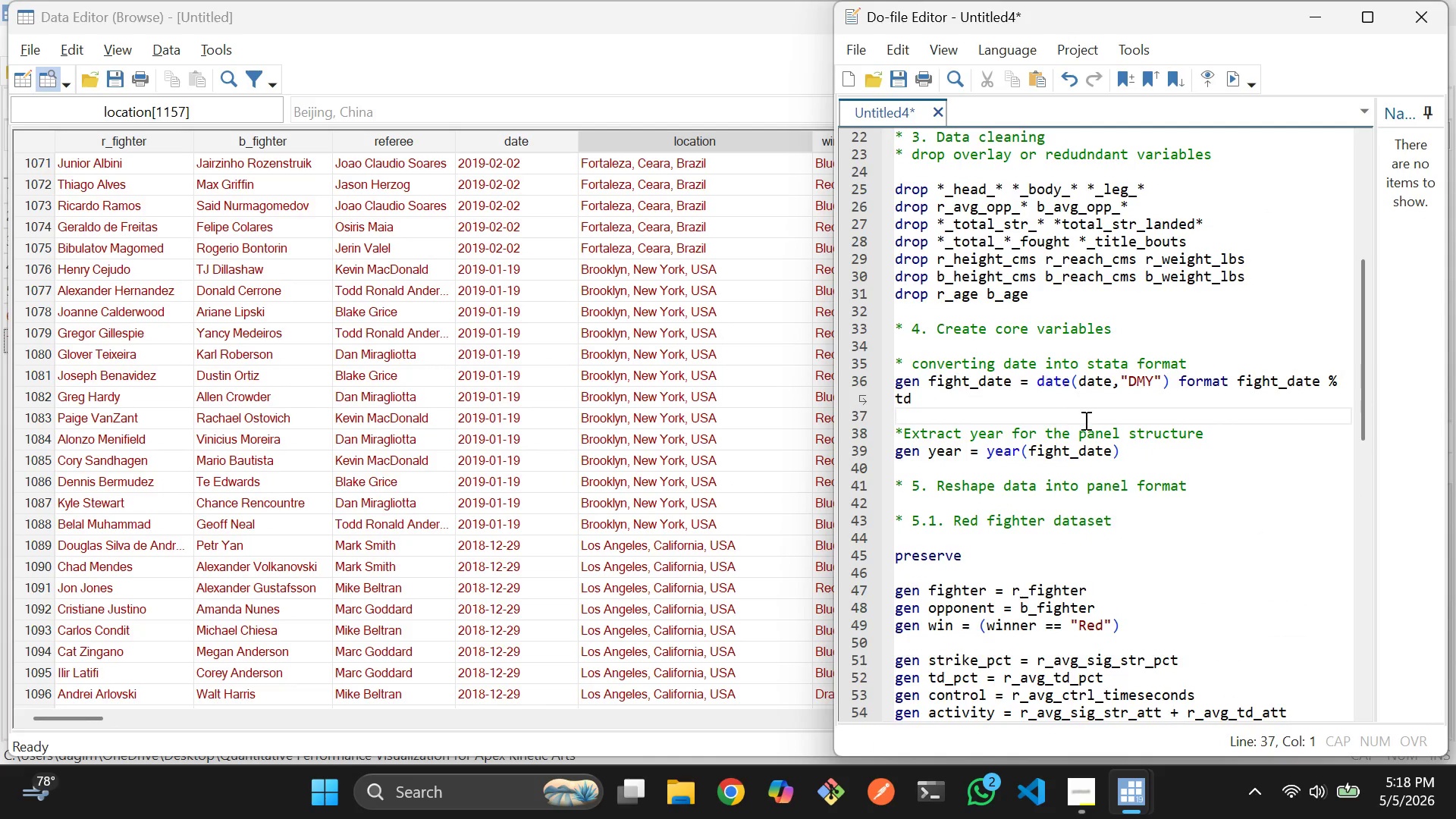 
left_click([1093, 422])
 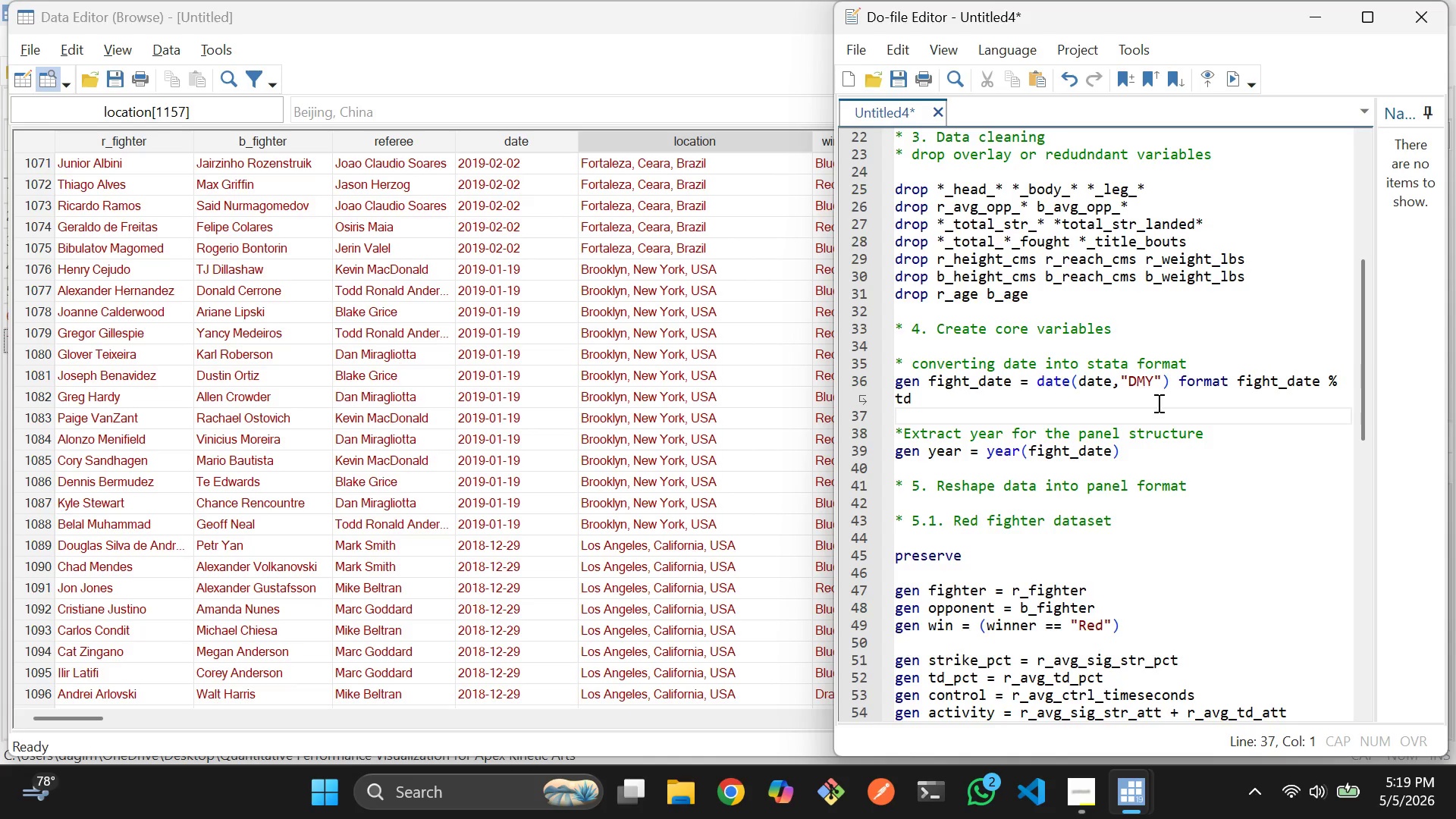 
wait(17.22)
 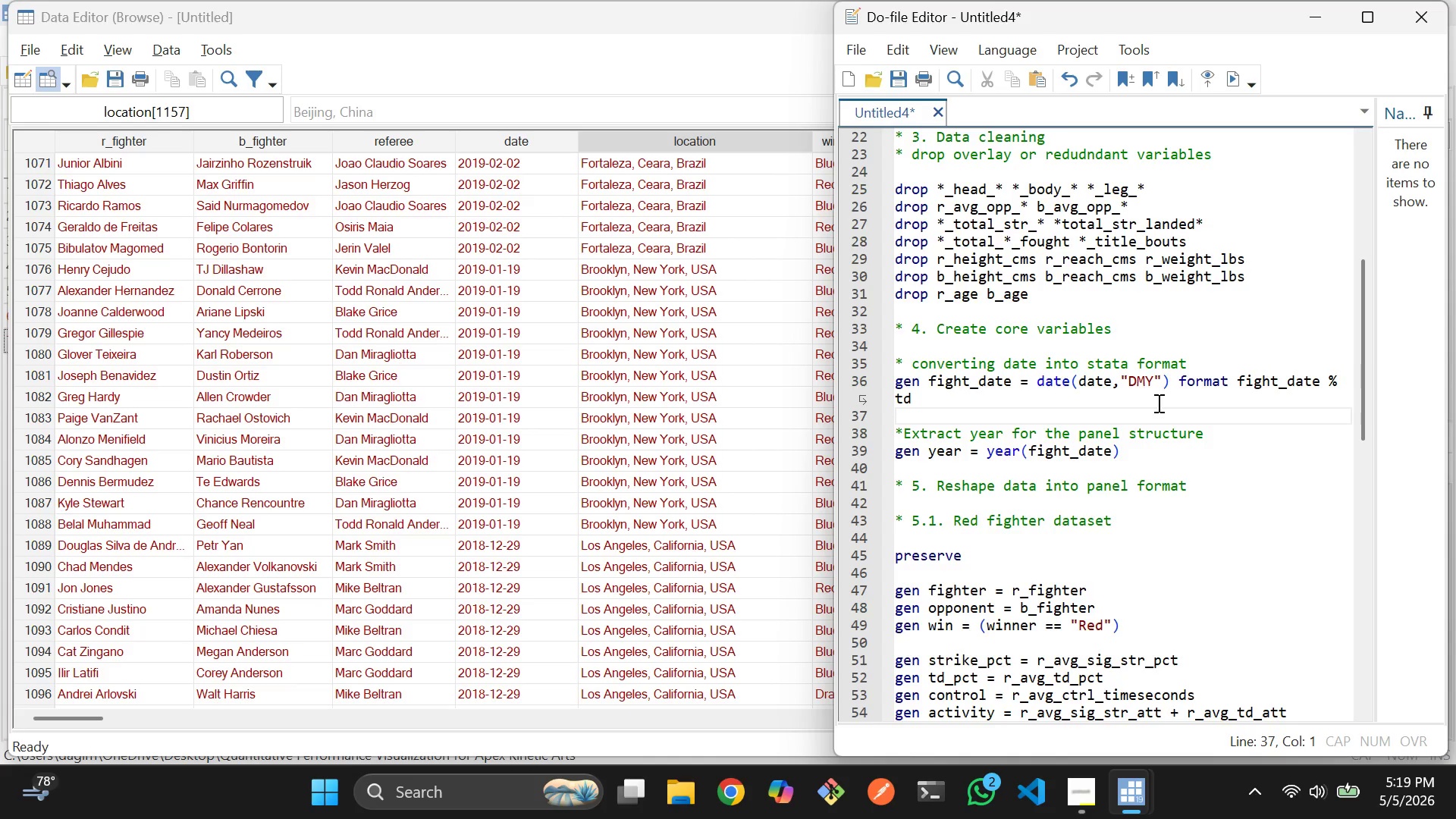 
double_click([930, 399])
 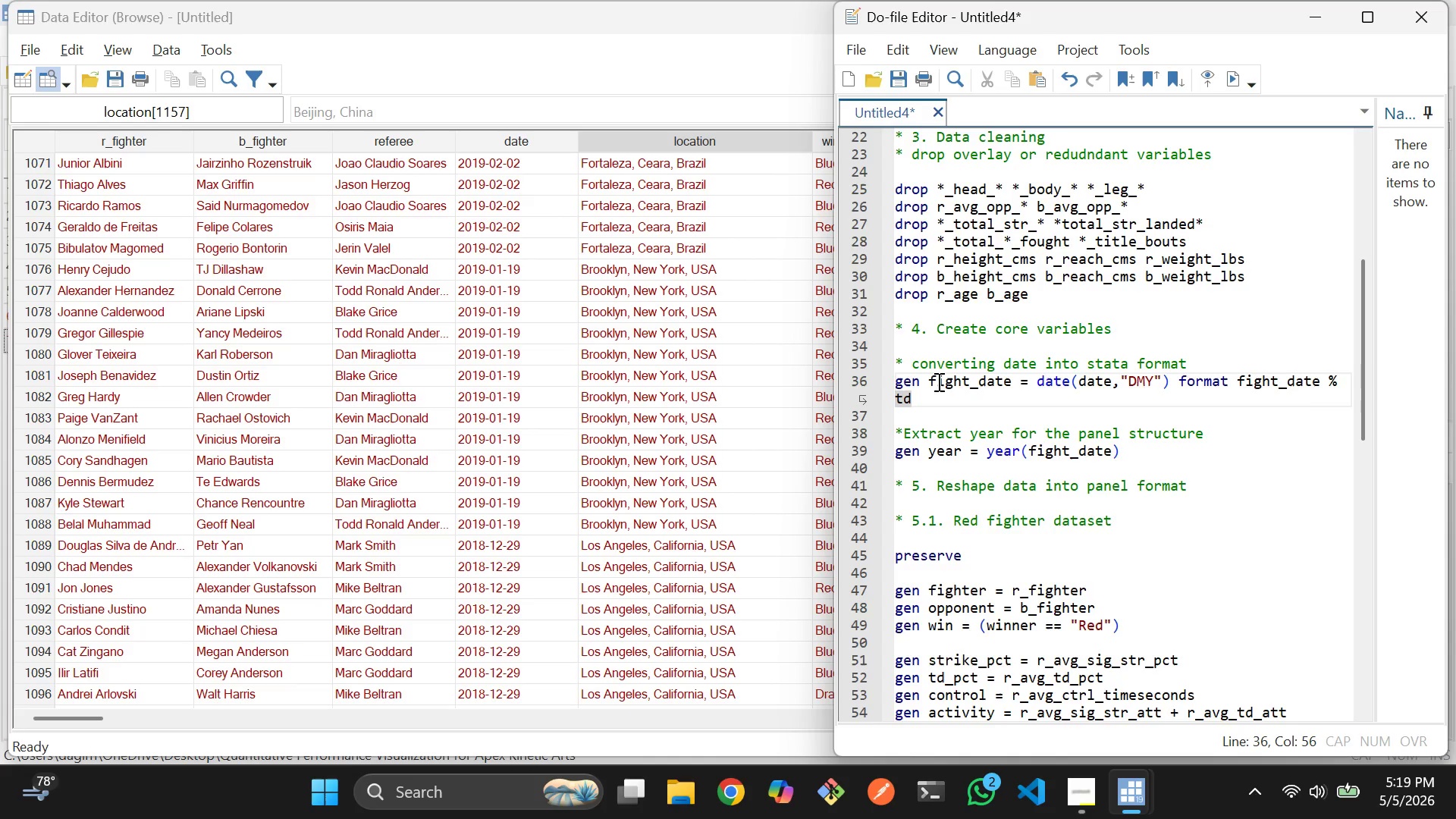 
key(ArrowLeft)
 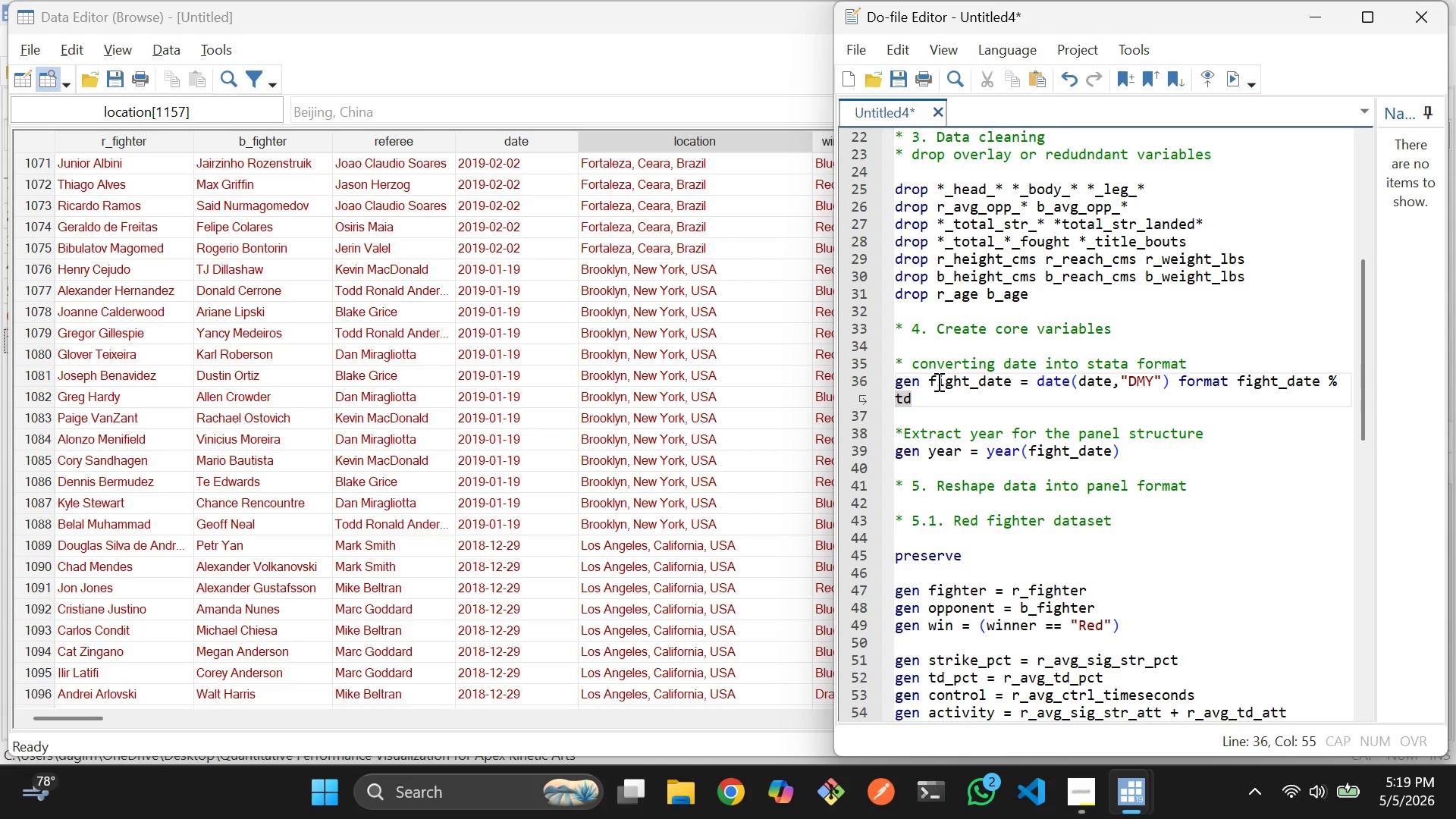 
key(ArrowLeft)
 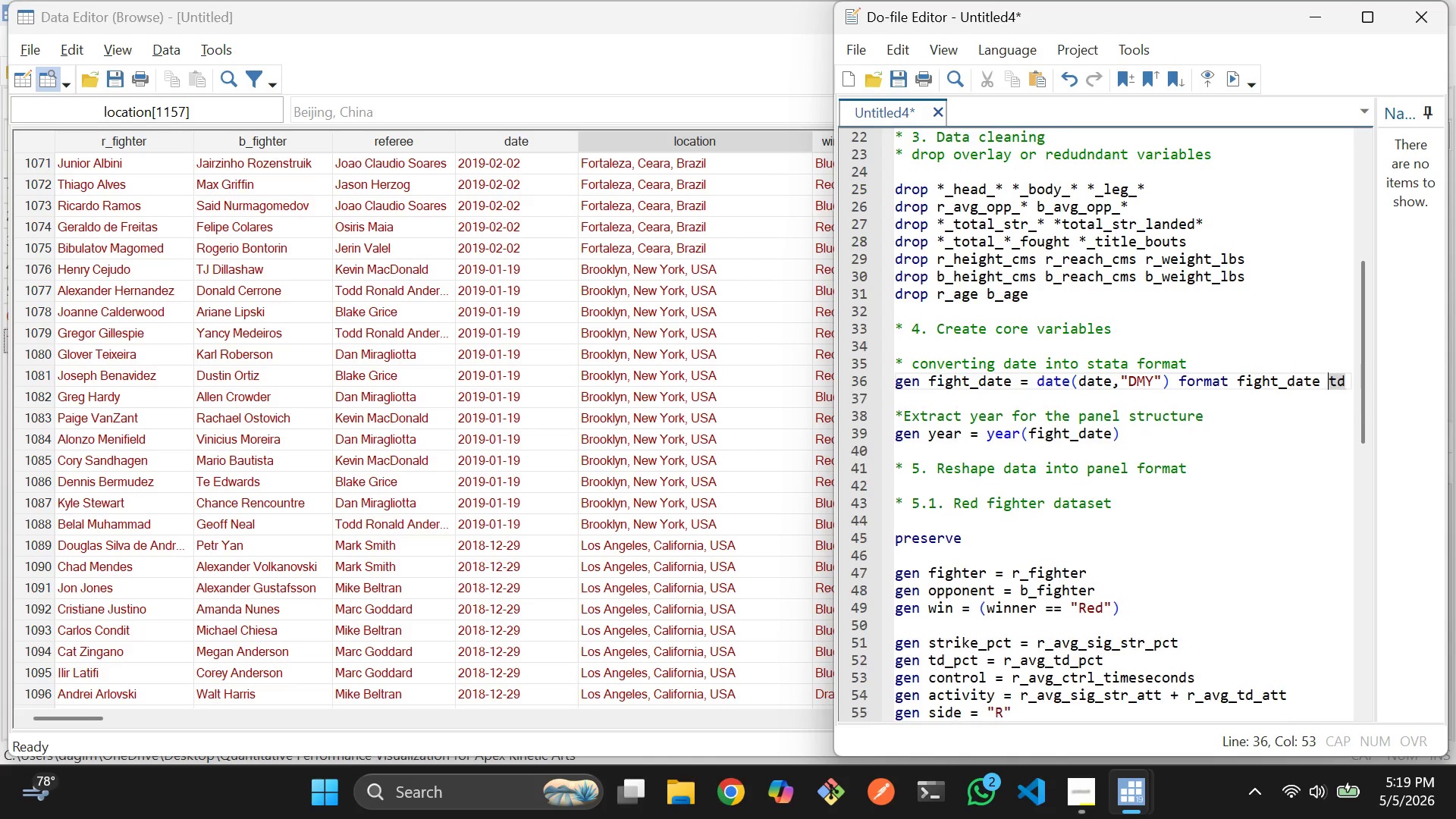 
key(Backspace)
 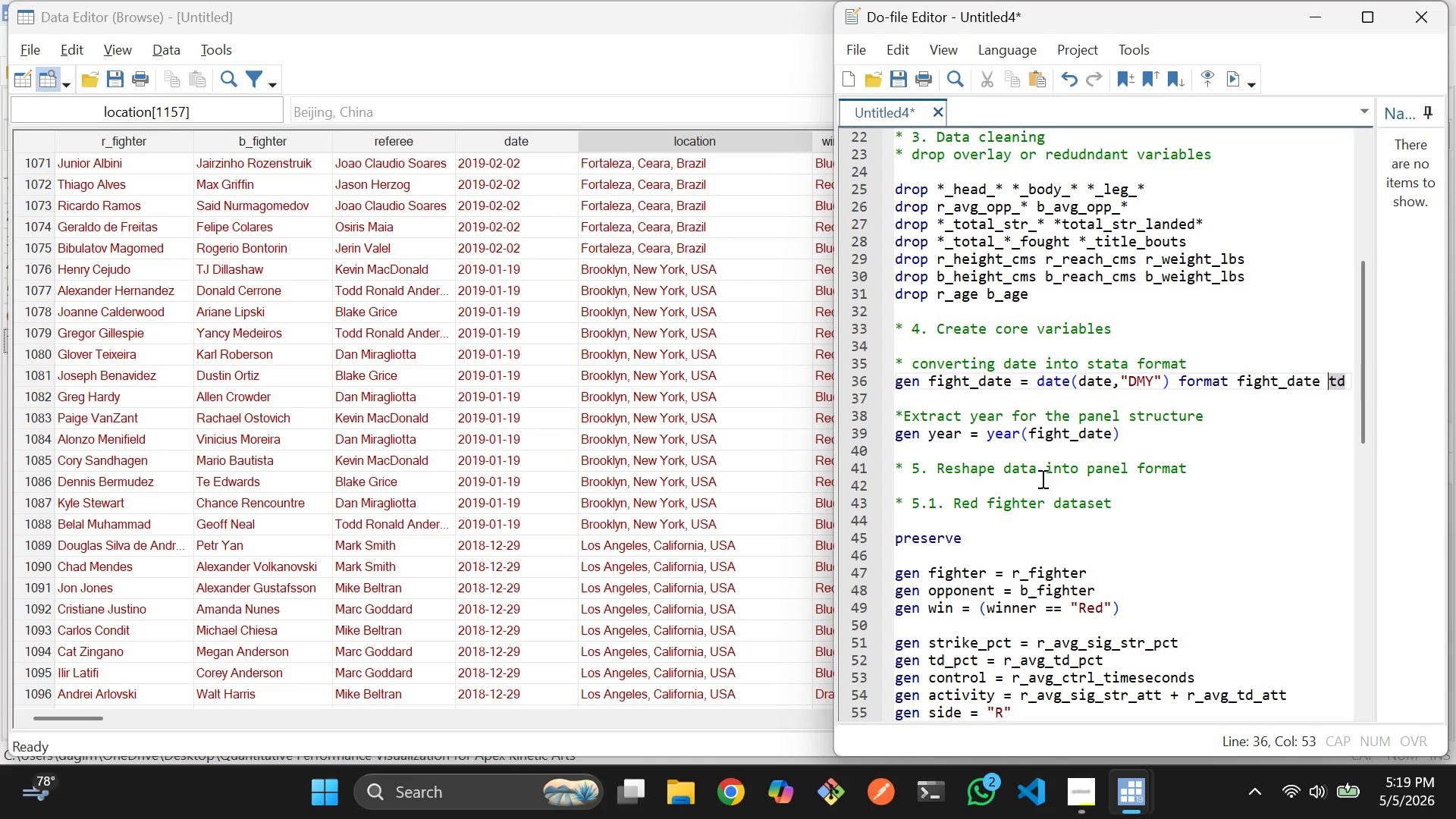 
wait(22.17)
 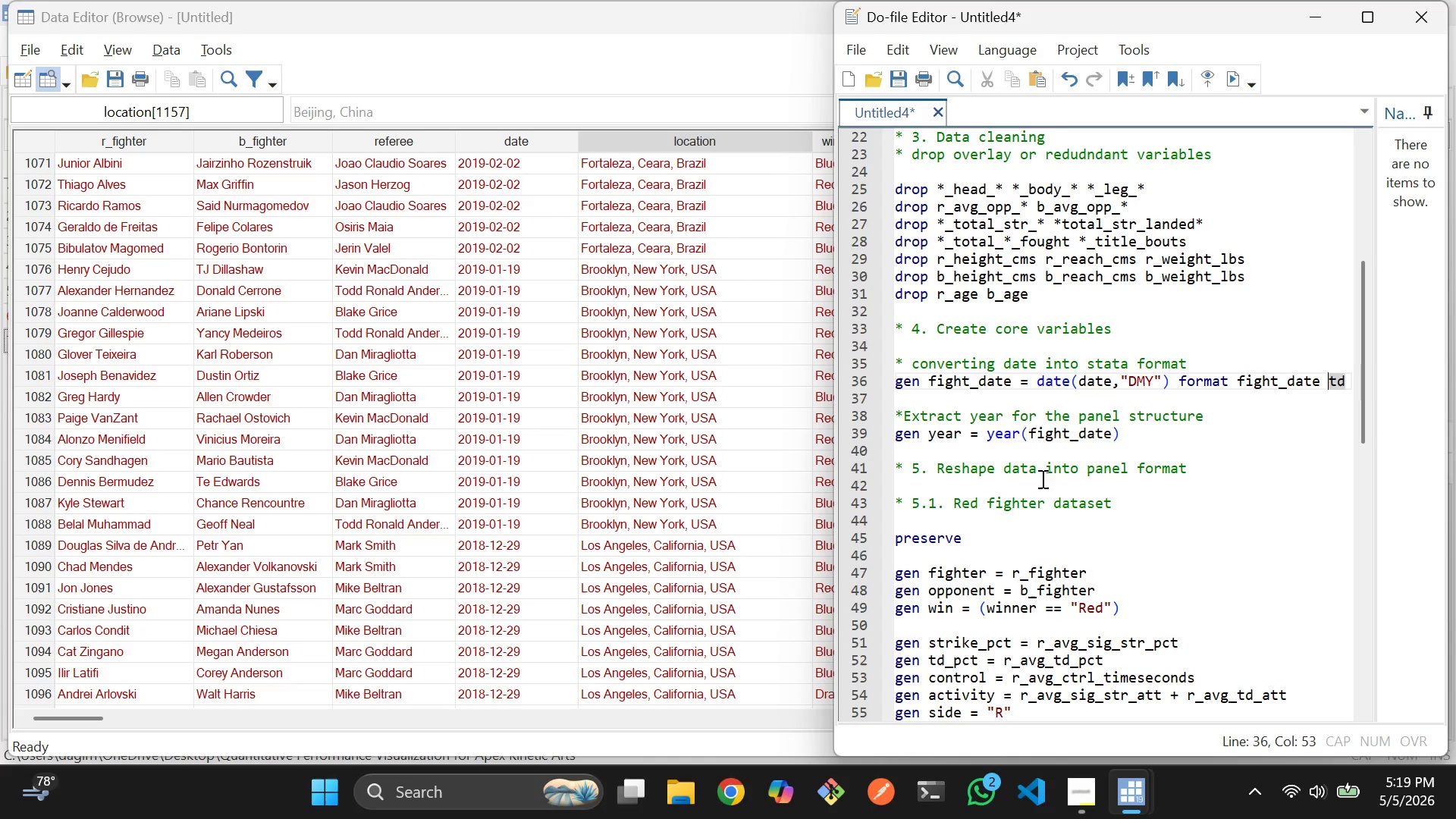 
key(Backspace)
 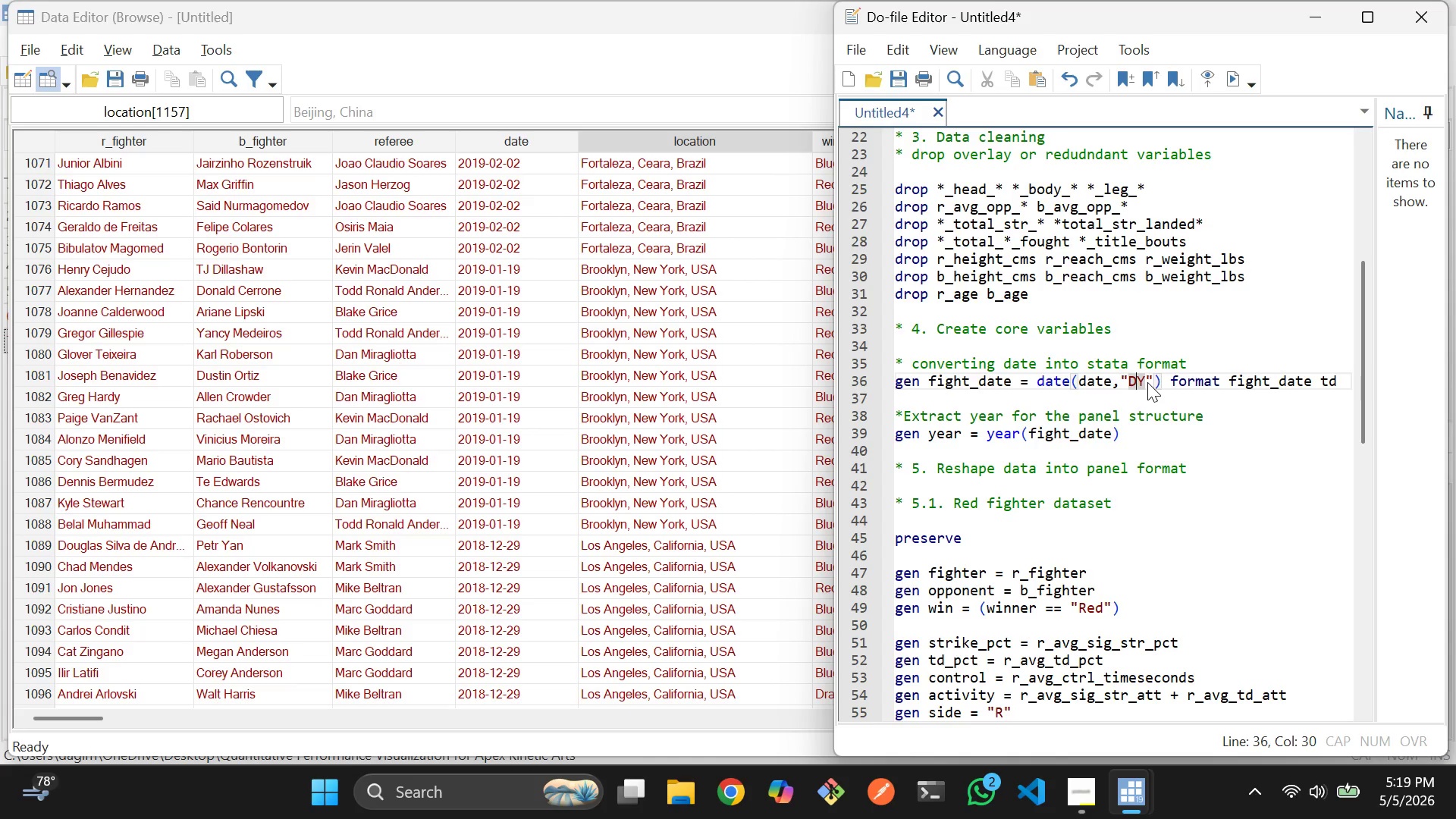 
key(Backspace)
 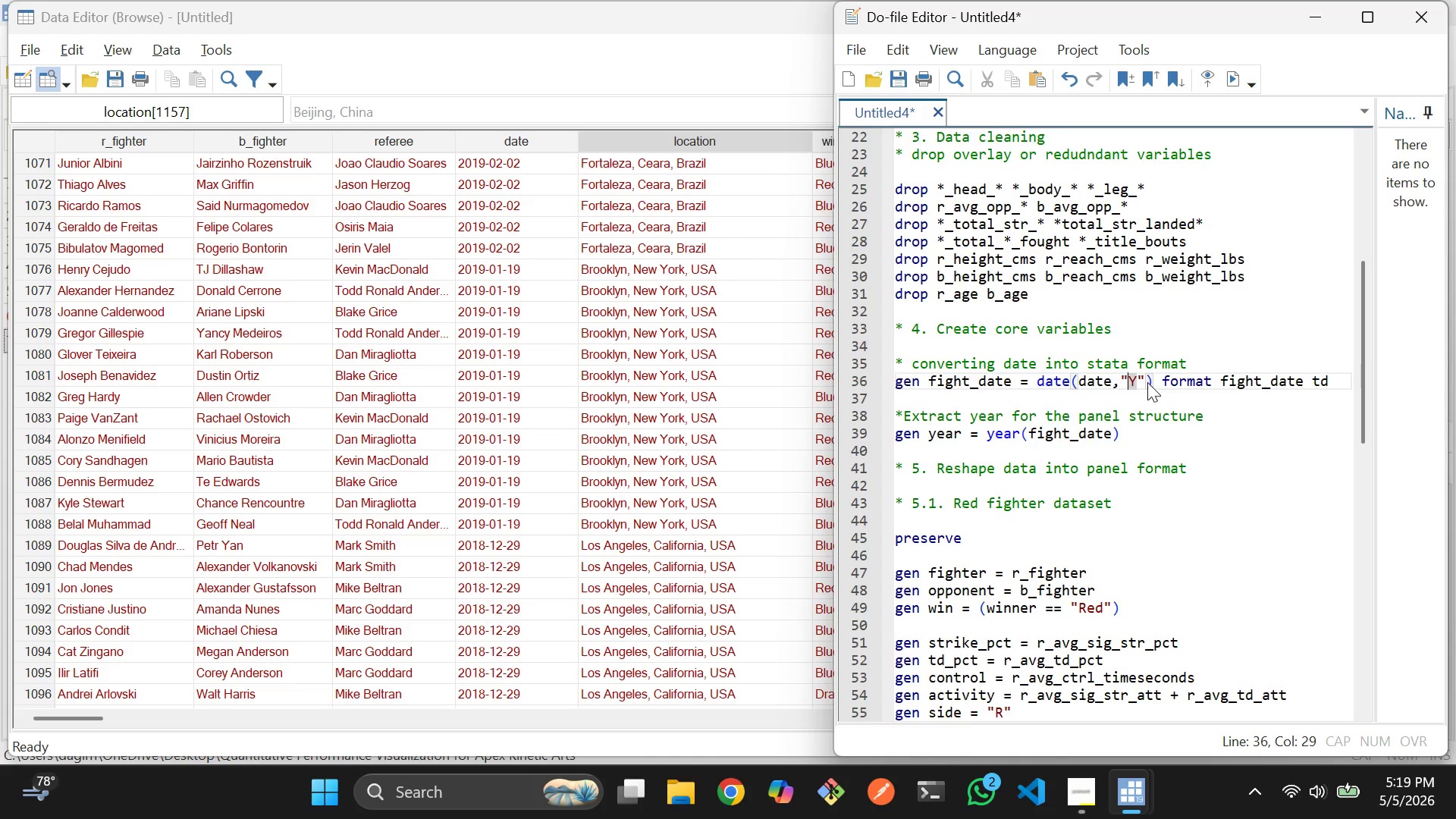 
key(ArrowRight)
 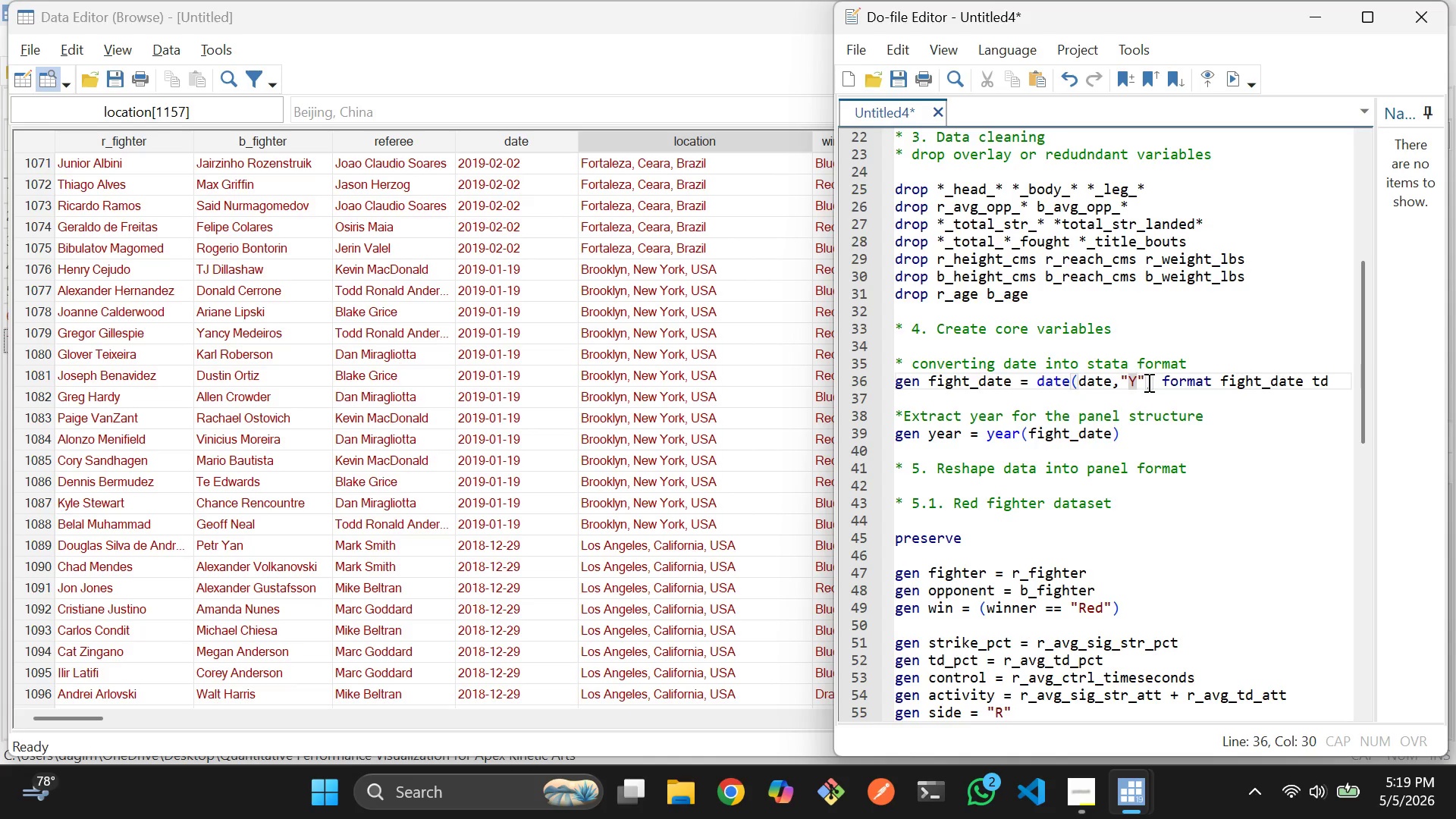 
type(MD)
 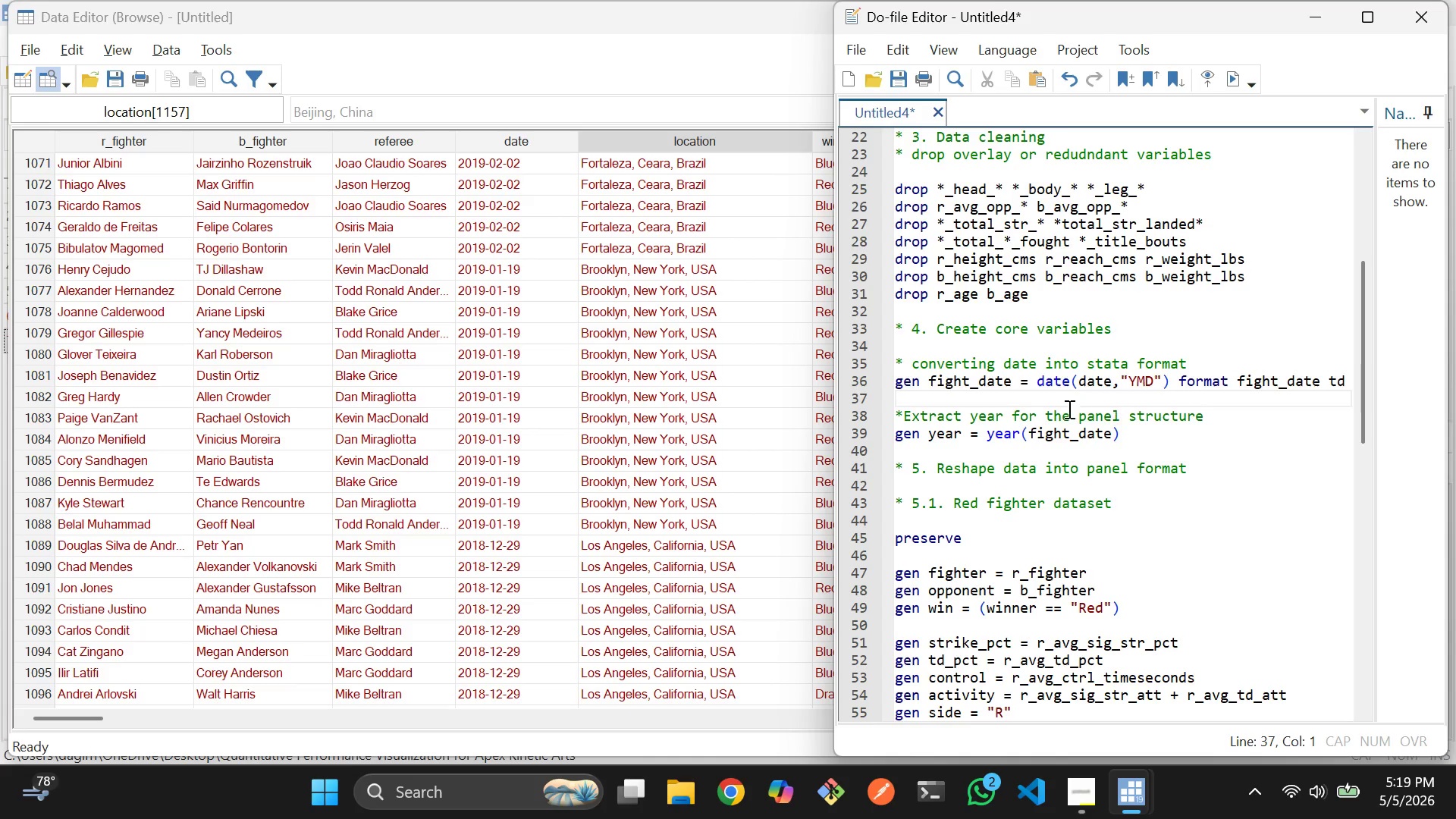 
left_click_drag(start_coordinate=[914, 396], to_coordinate=[885, 378])
 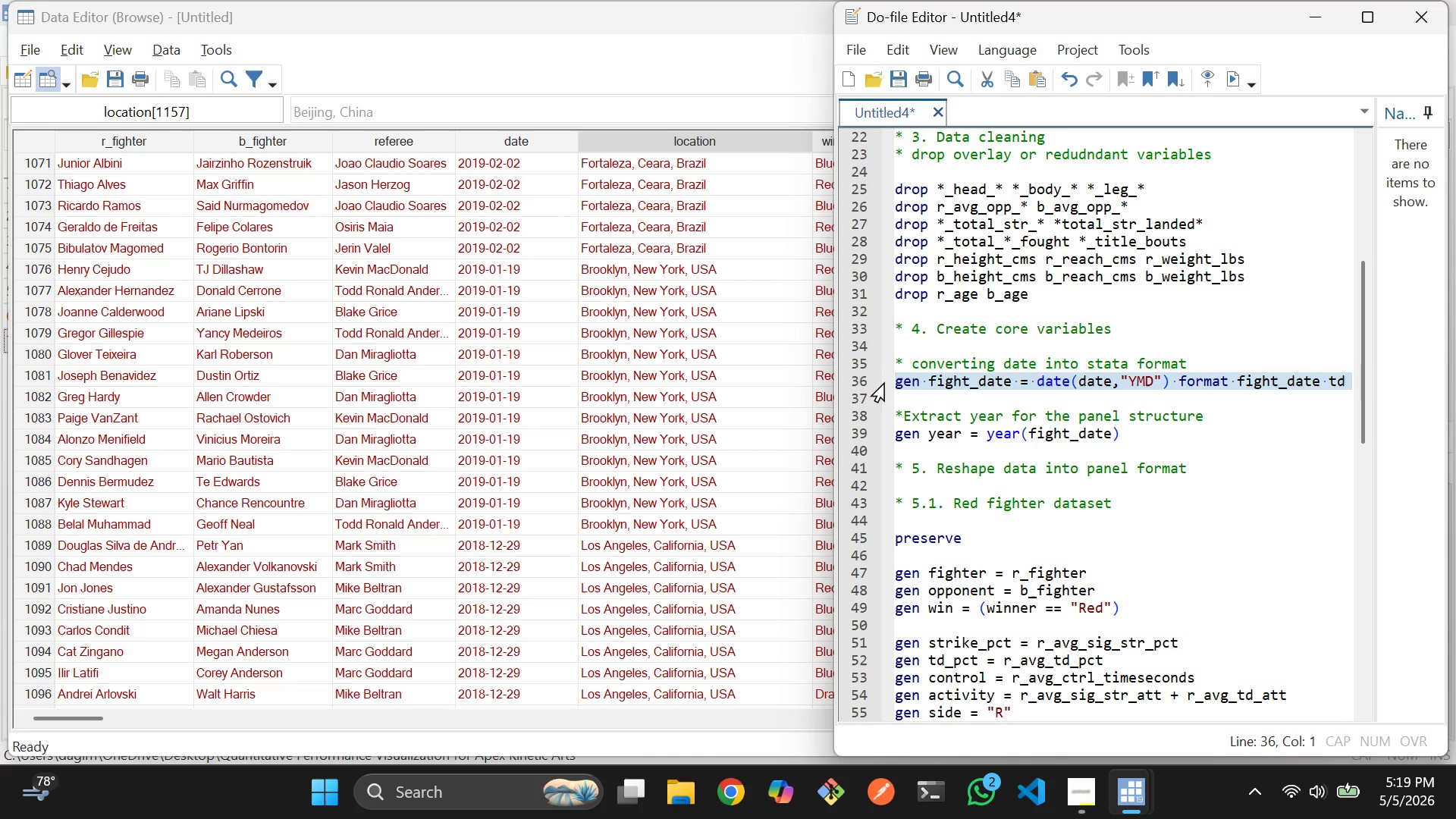 
key(Control+D)
 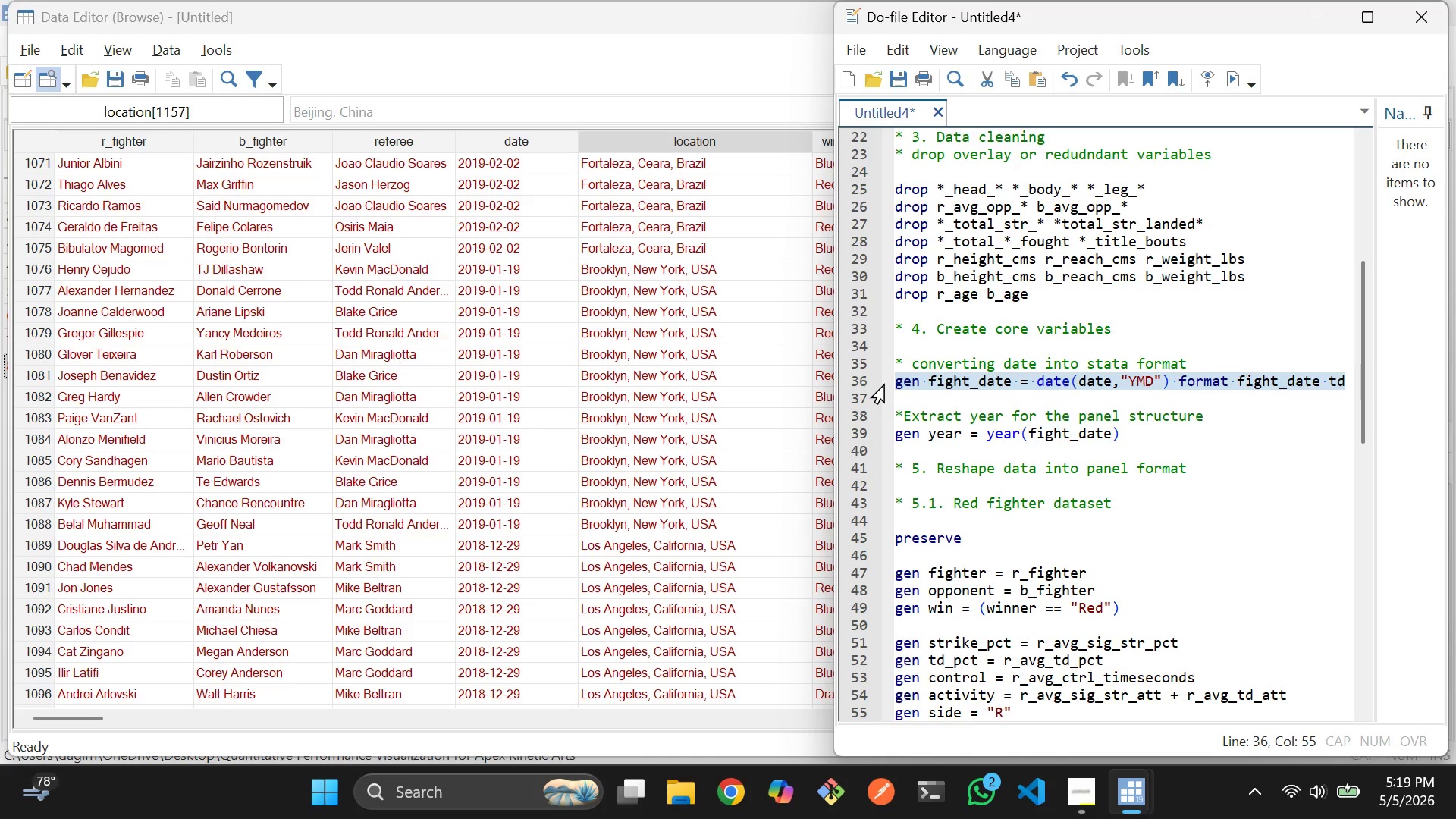 
key(Alt+Tab)
 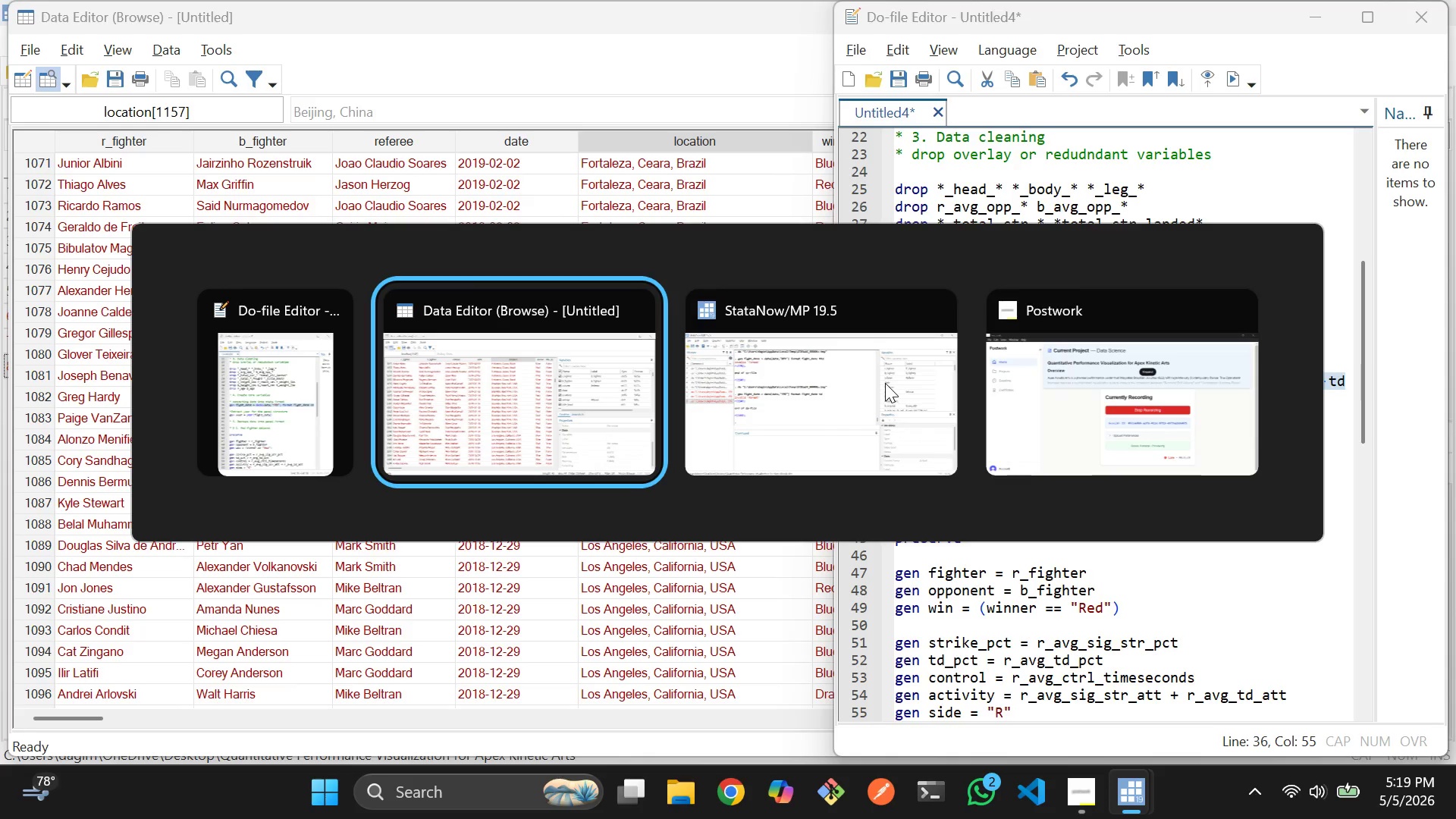 
key(Alt+Tab)
 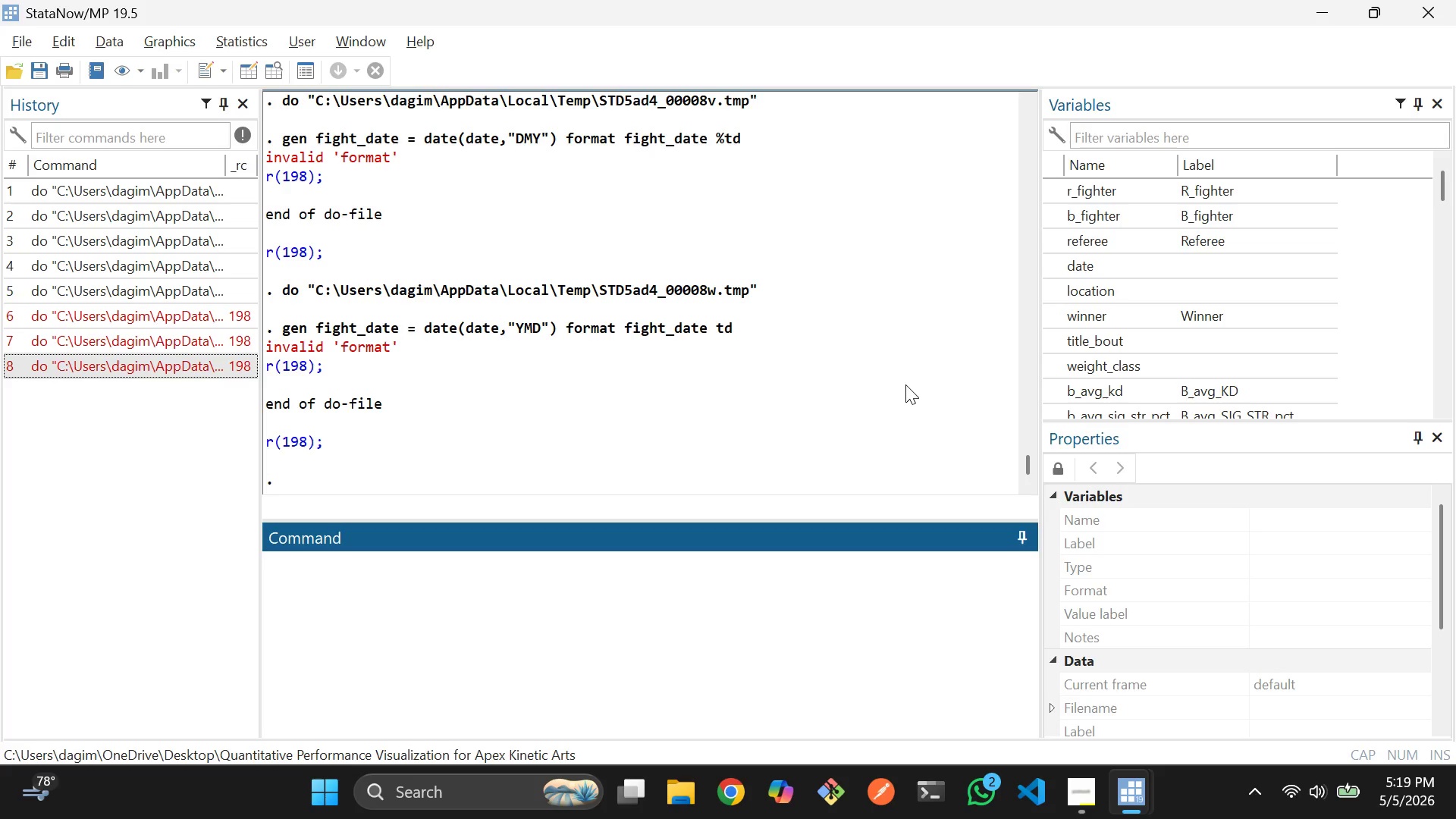 
key(Alt+Tab)
 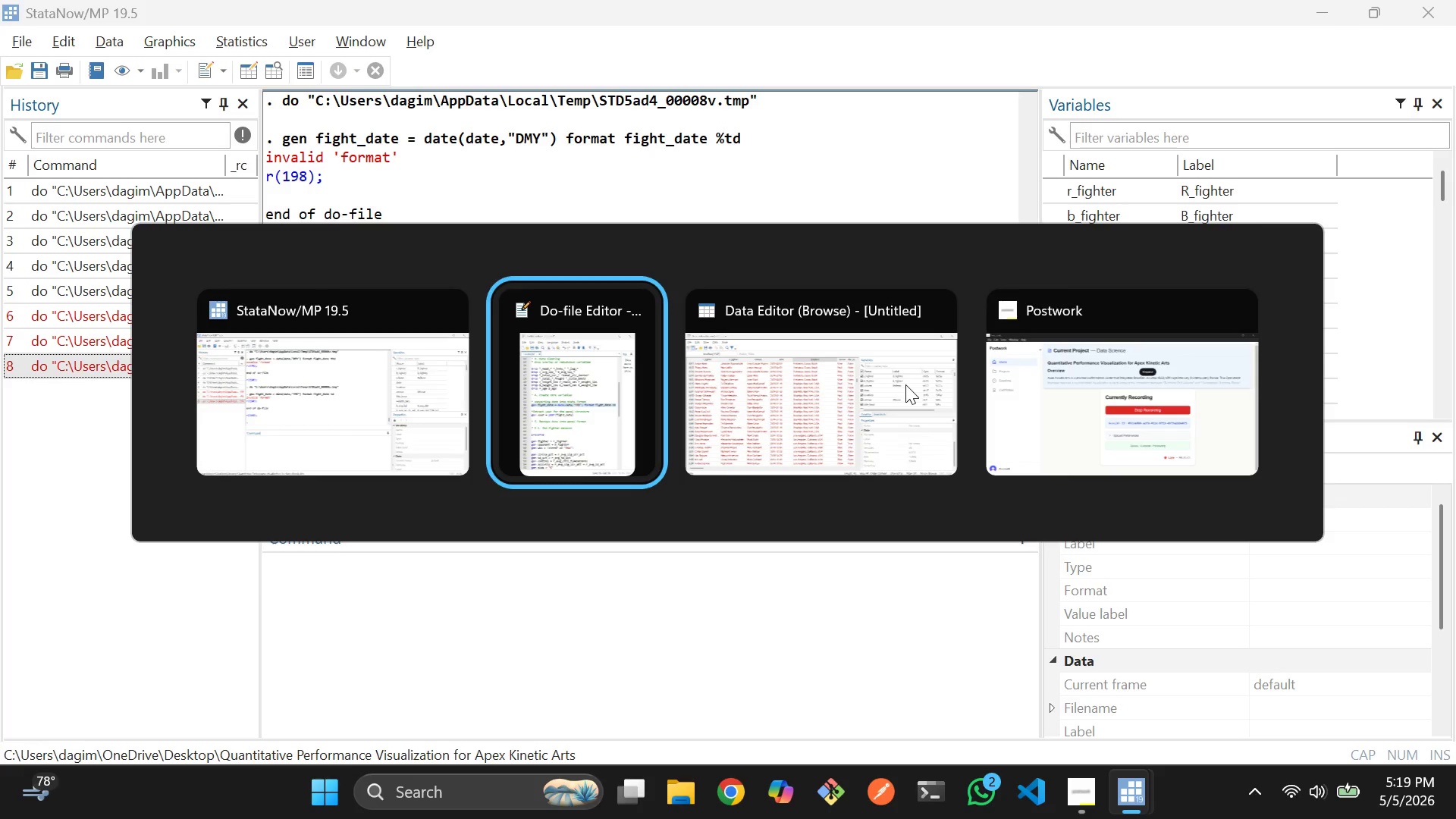 
key(Alt+Tab)
 